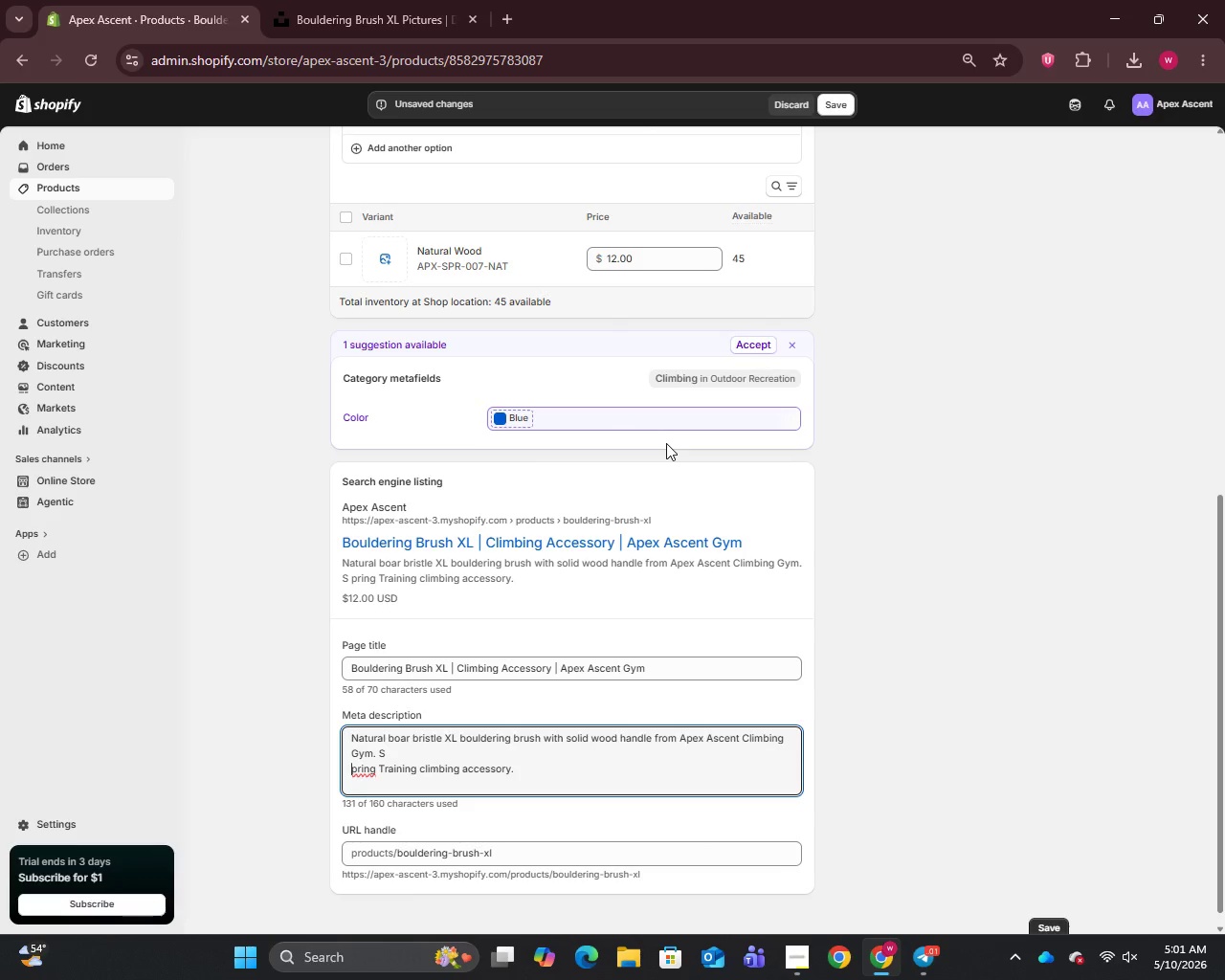 
key(CapsLock)
 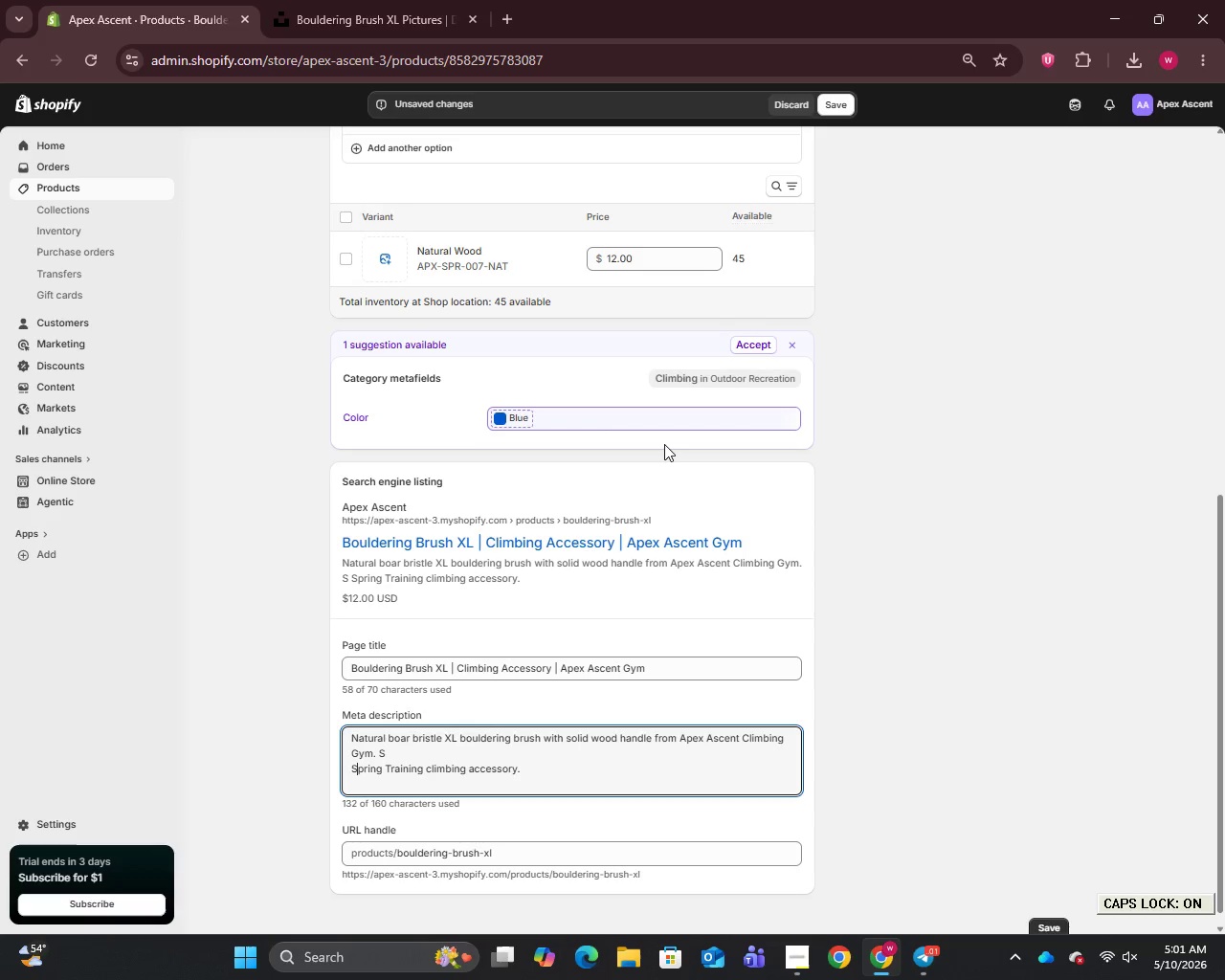 
key(S)
 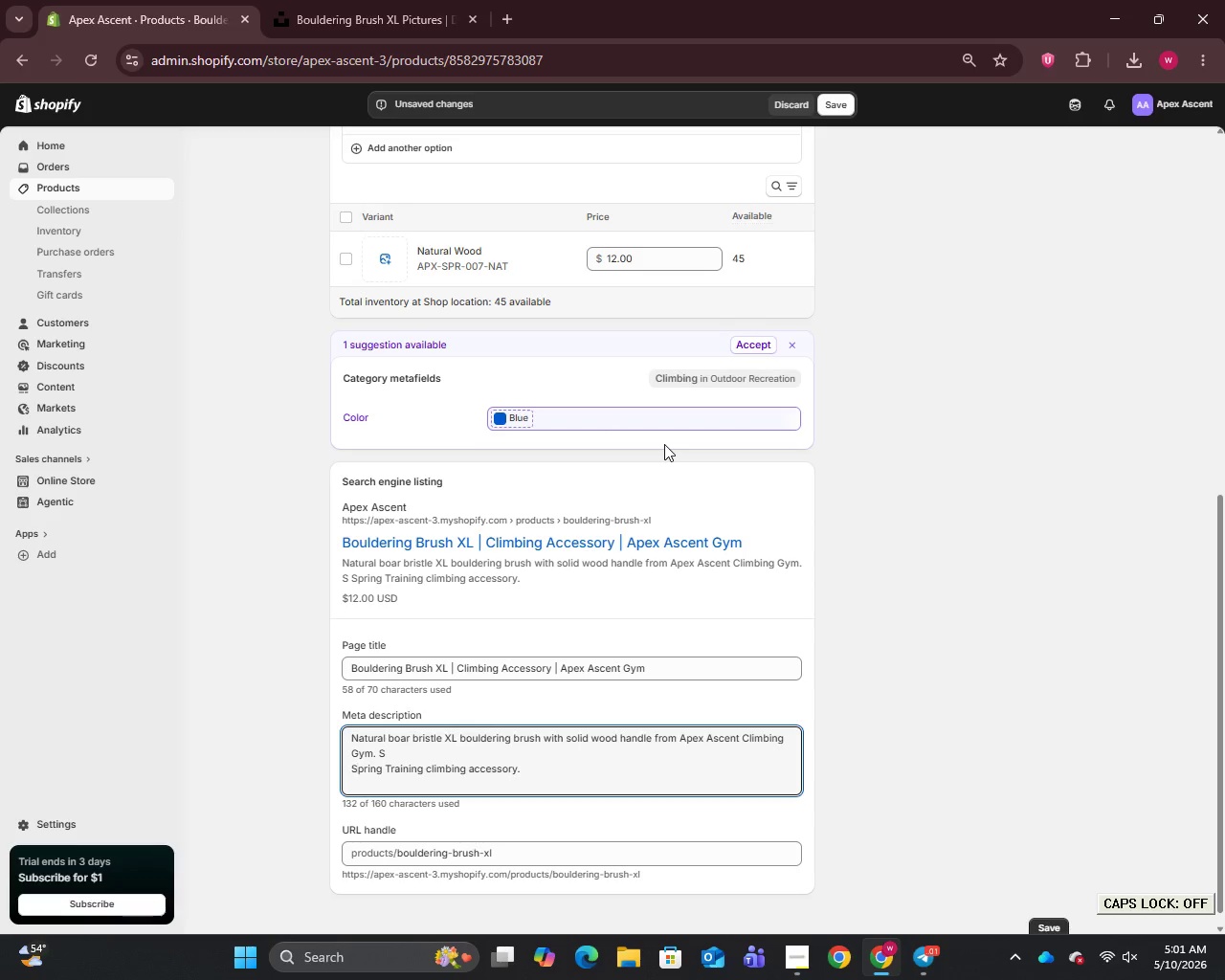 
key(CapsLock)
 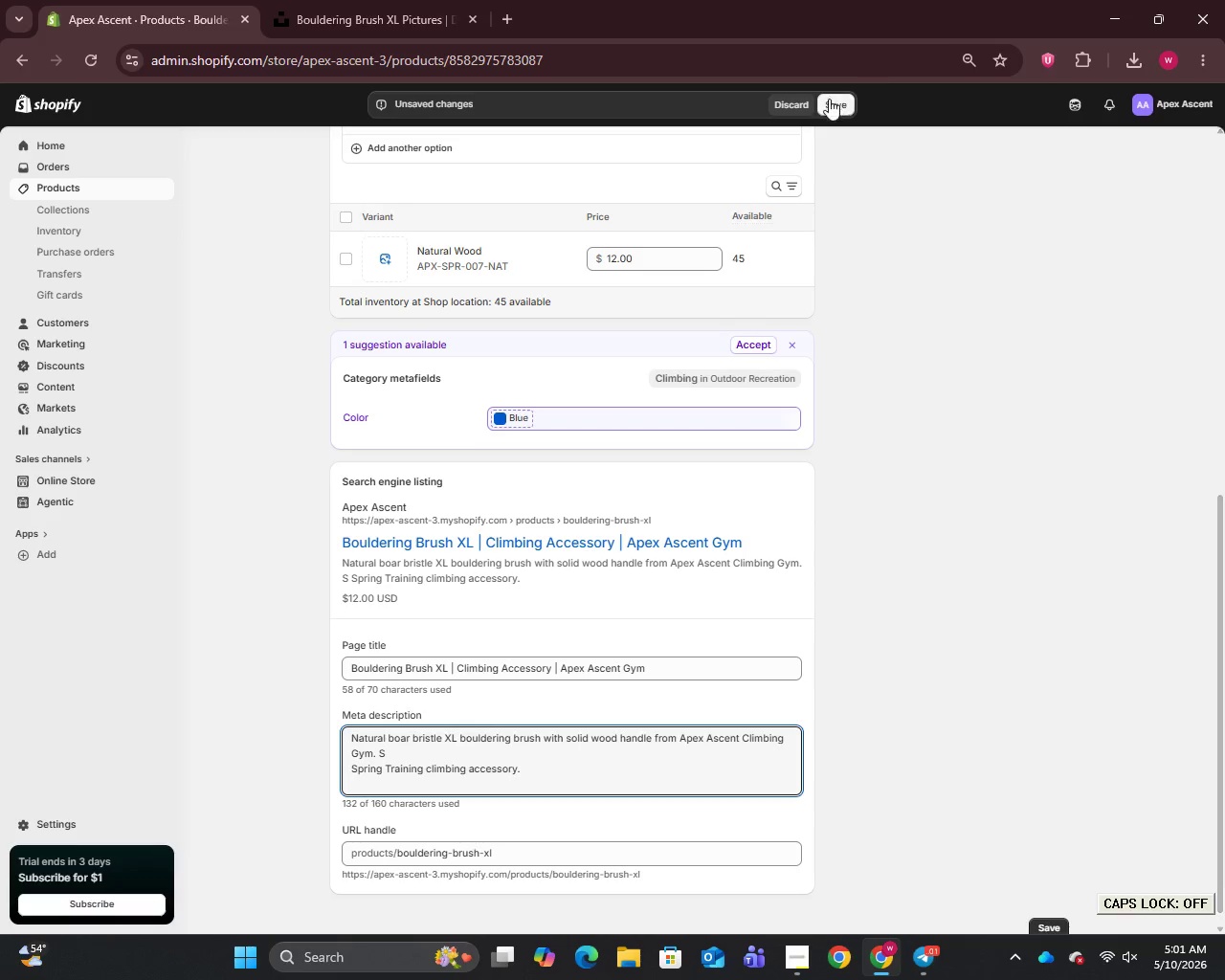 
left_click([827, 101])
 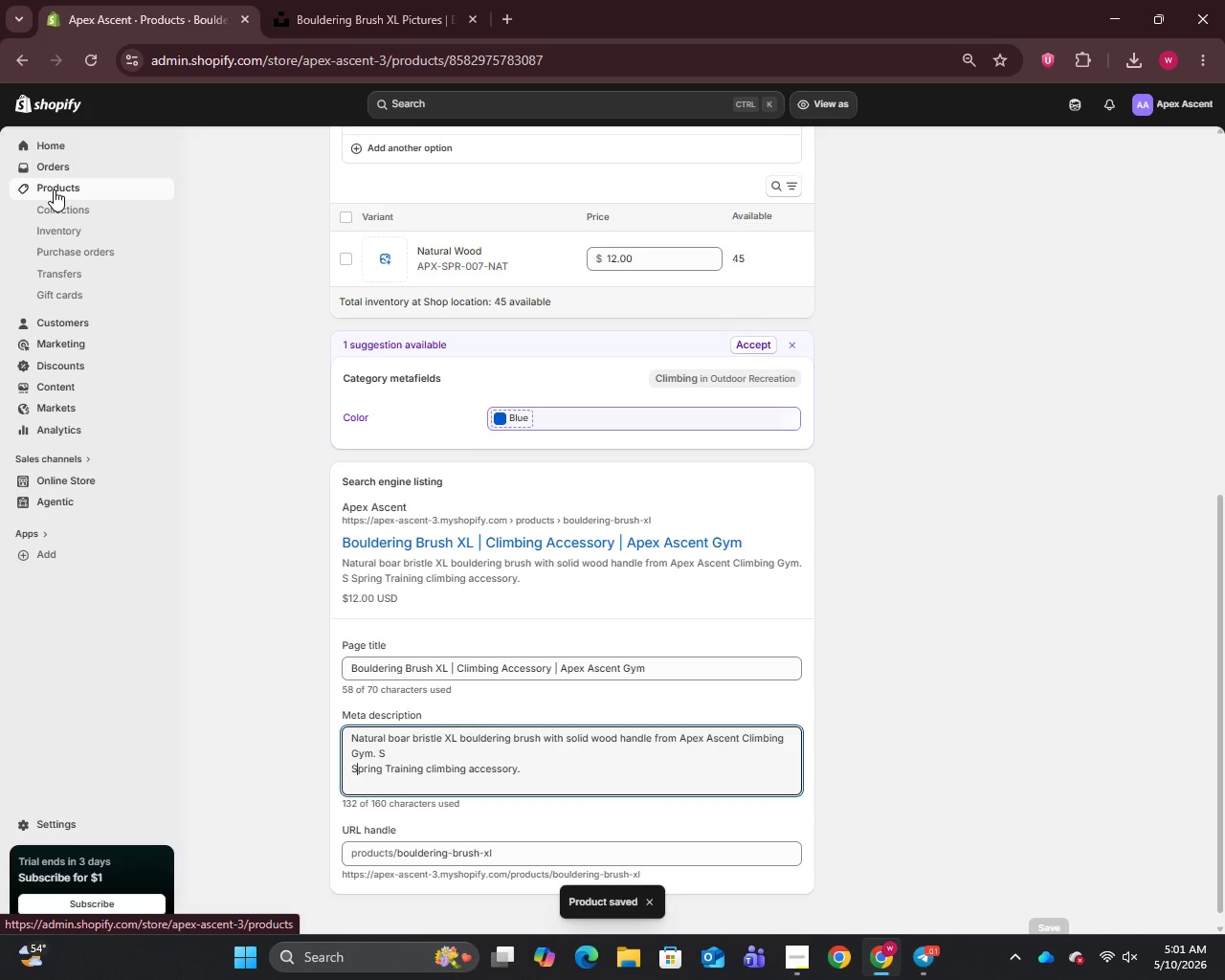 
left_click([54, 189])
 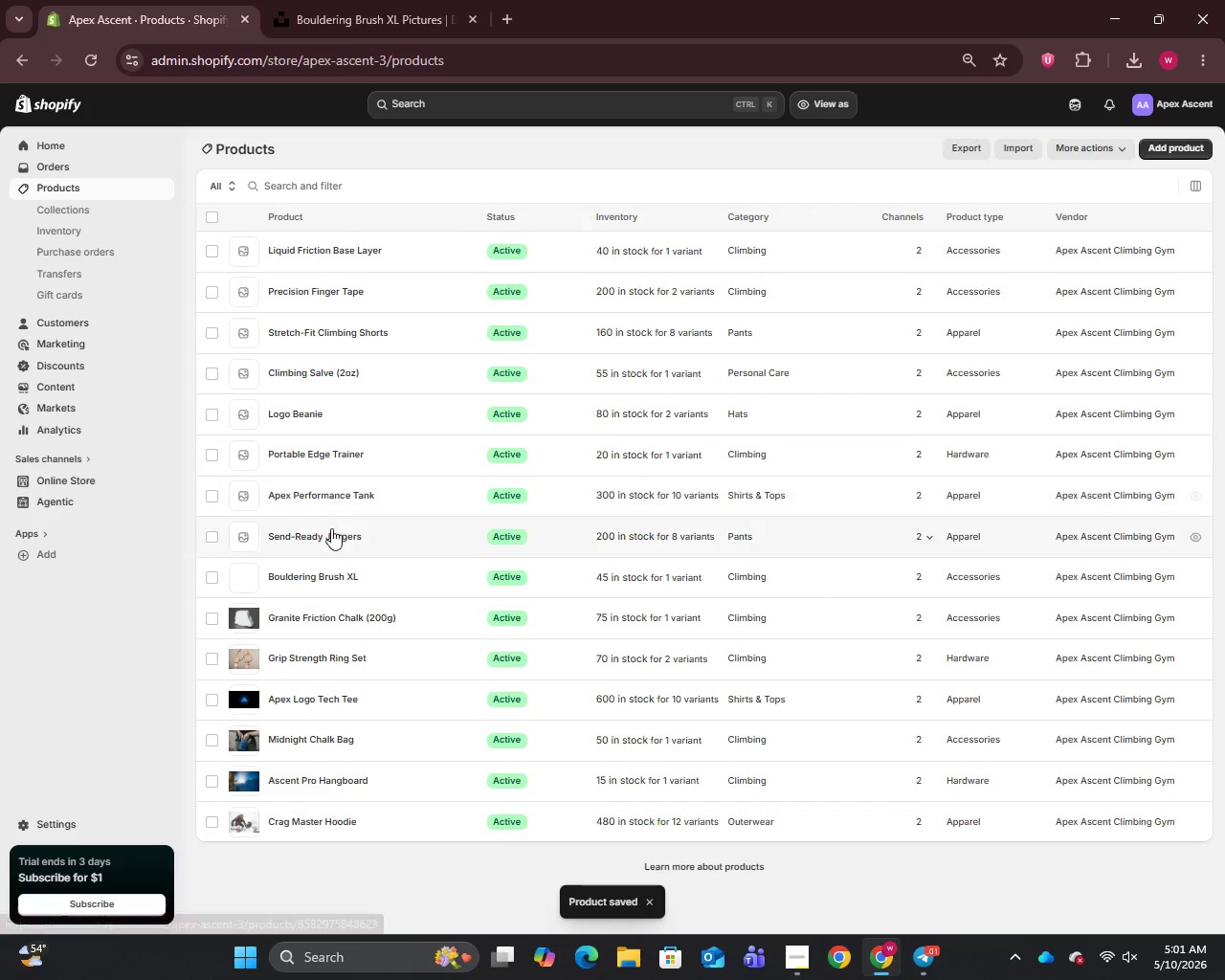 
left_click([325, 529])
 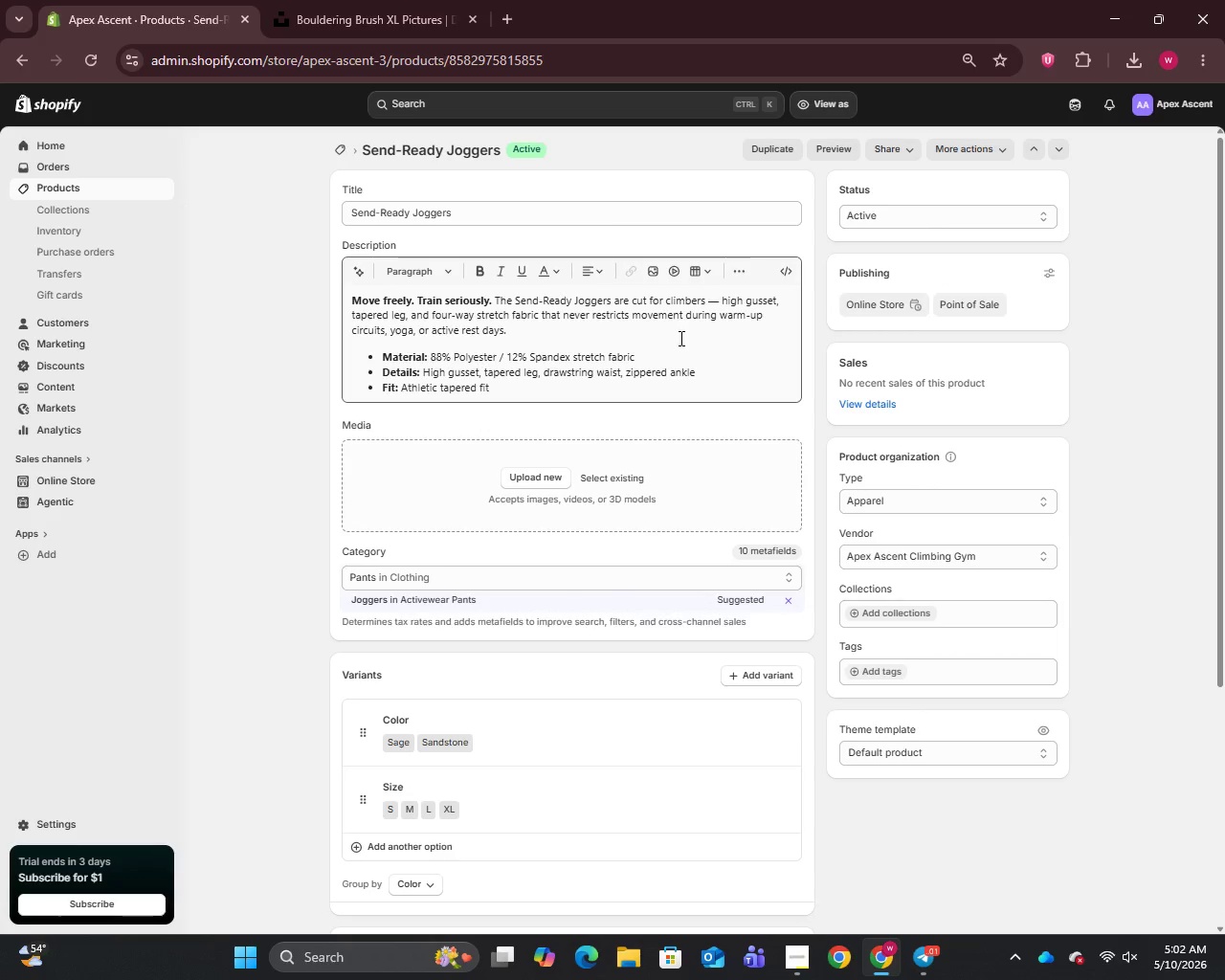 
left_click([717, 304])
 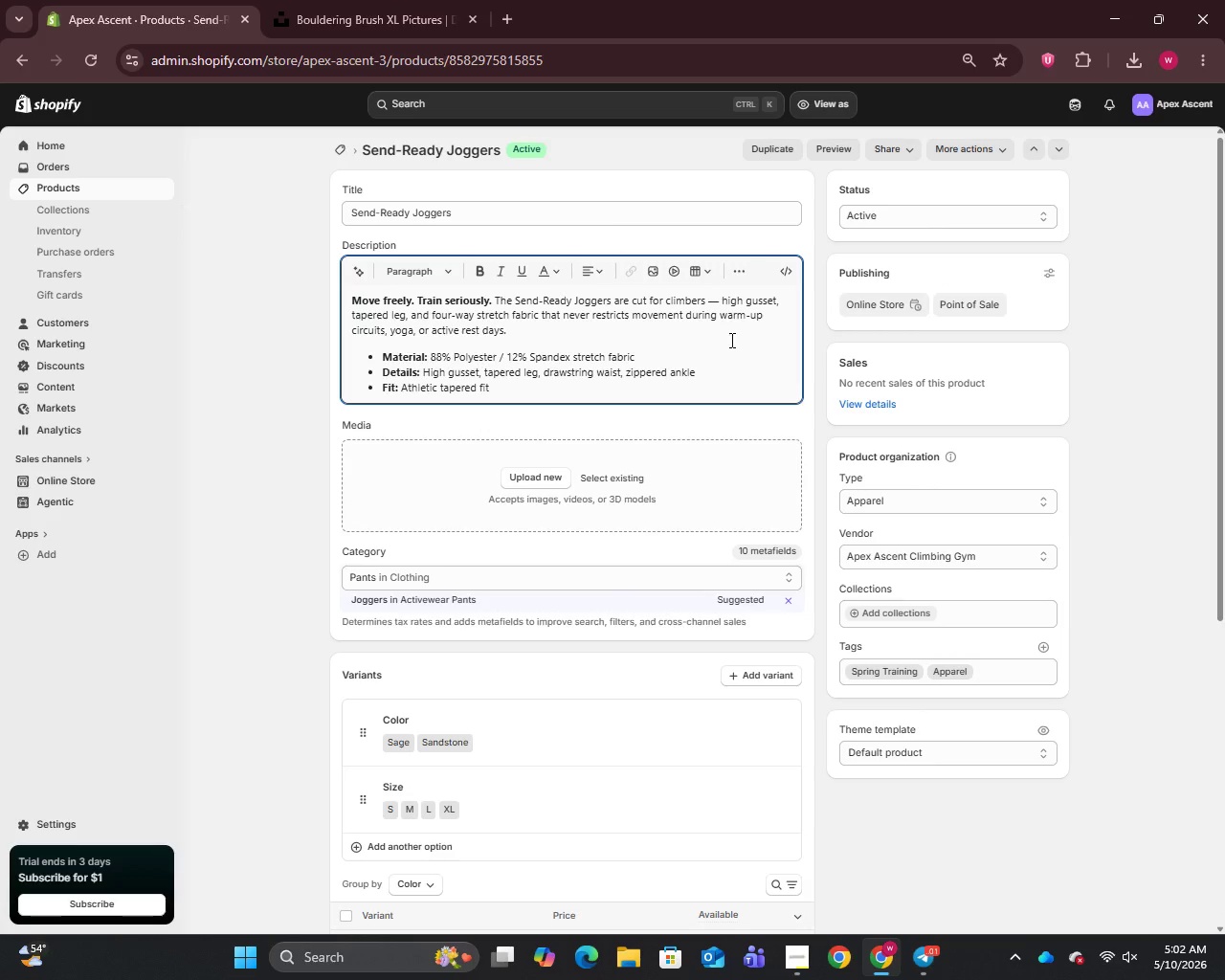 
key(Backspace)
 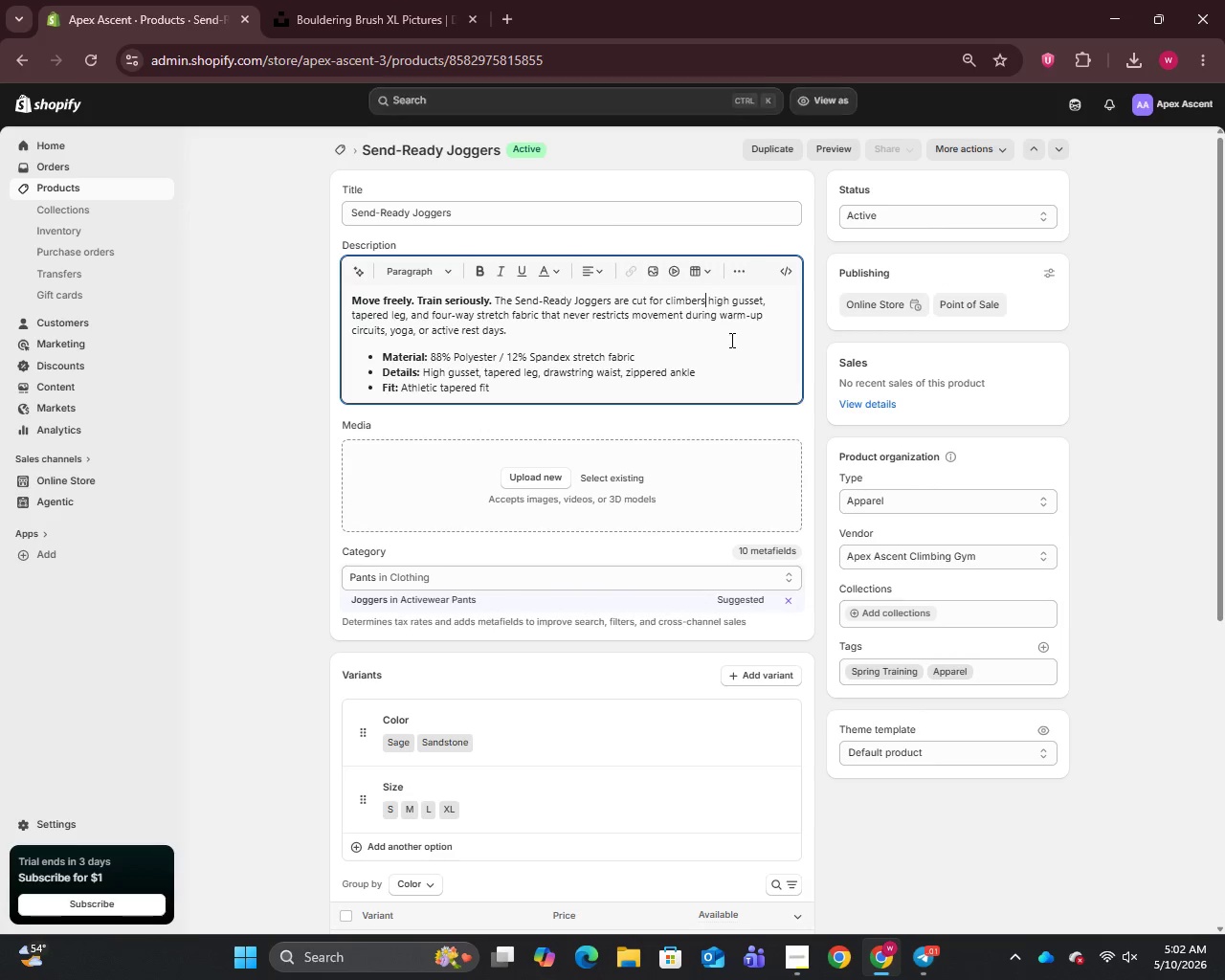 
key(Backspace)
 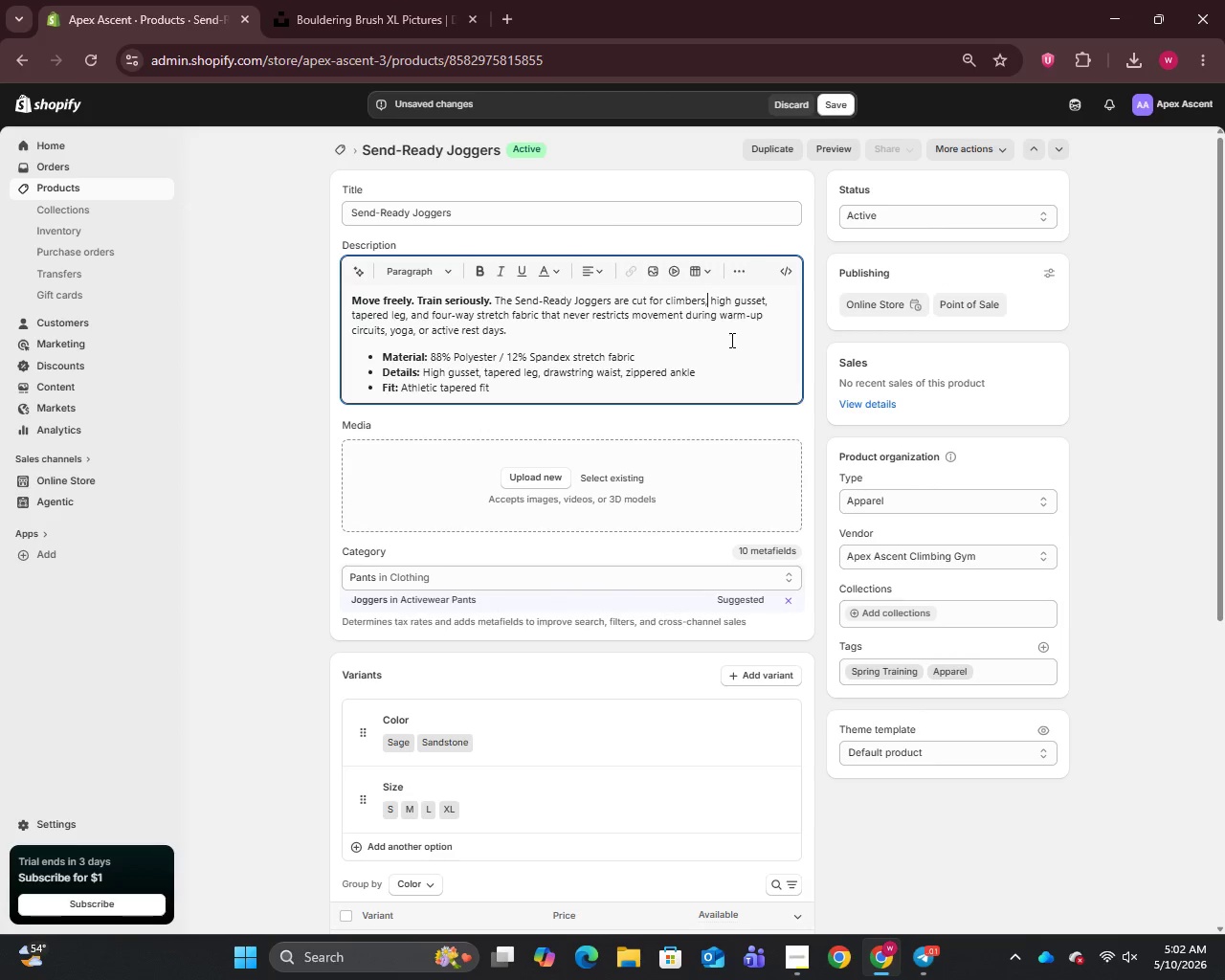 
key(Comma)
 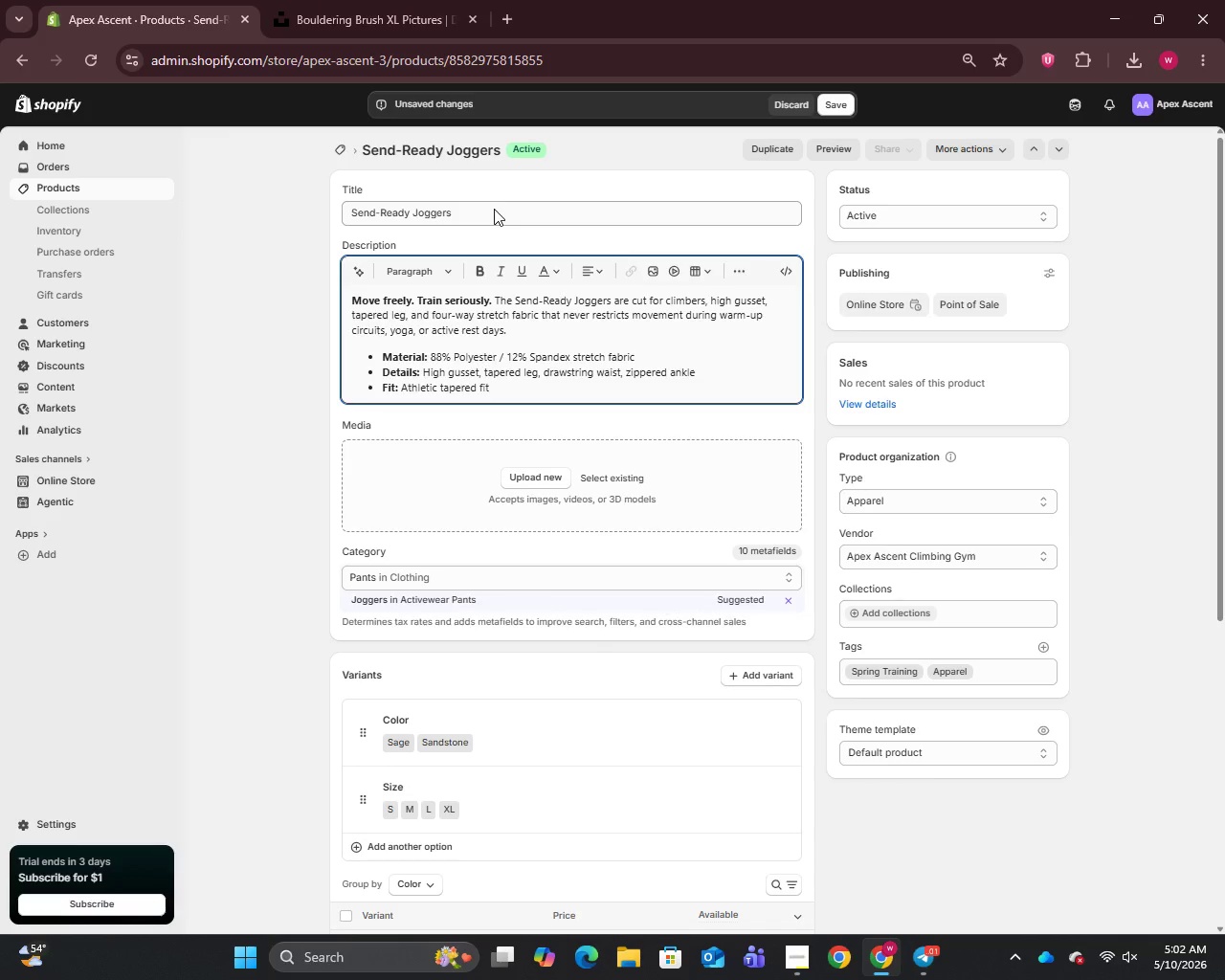 
key(Control+A)
 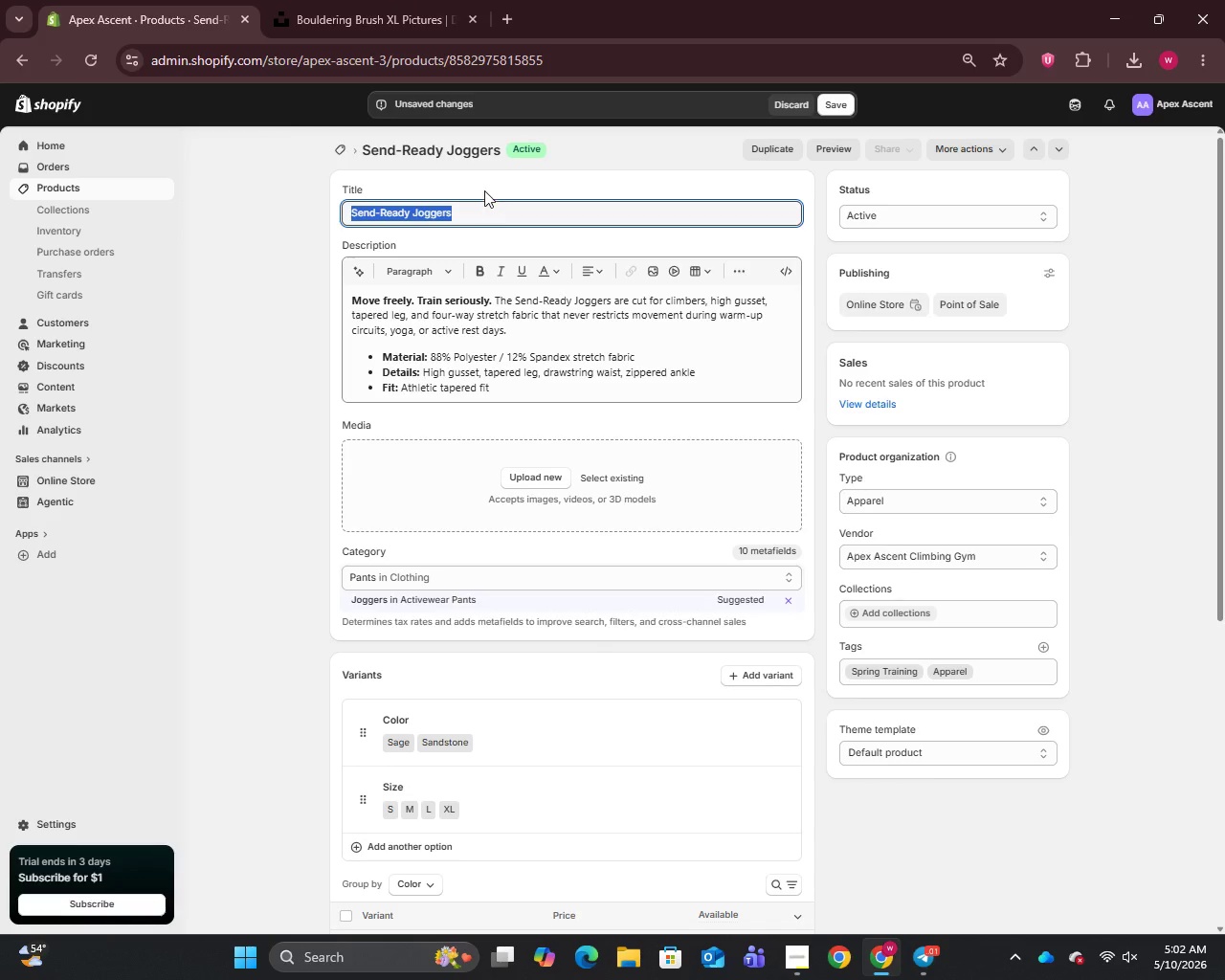 
key(Control+C)
 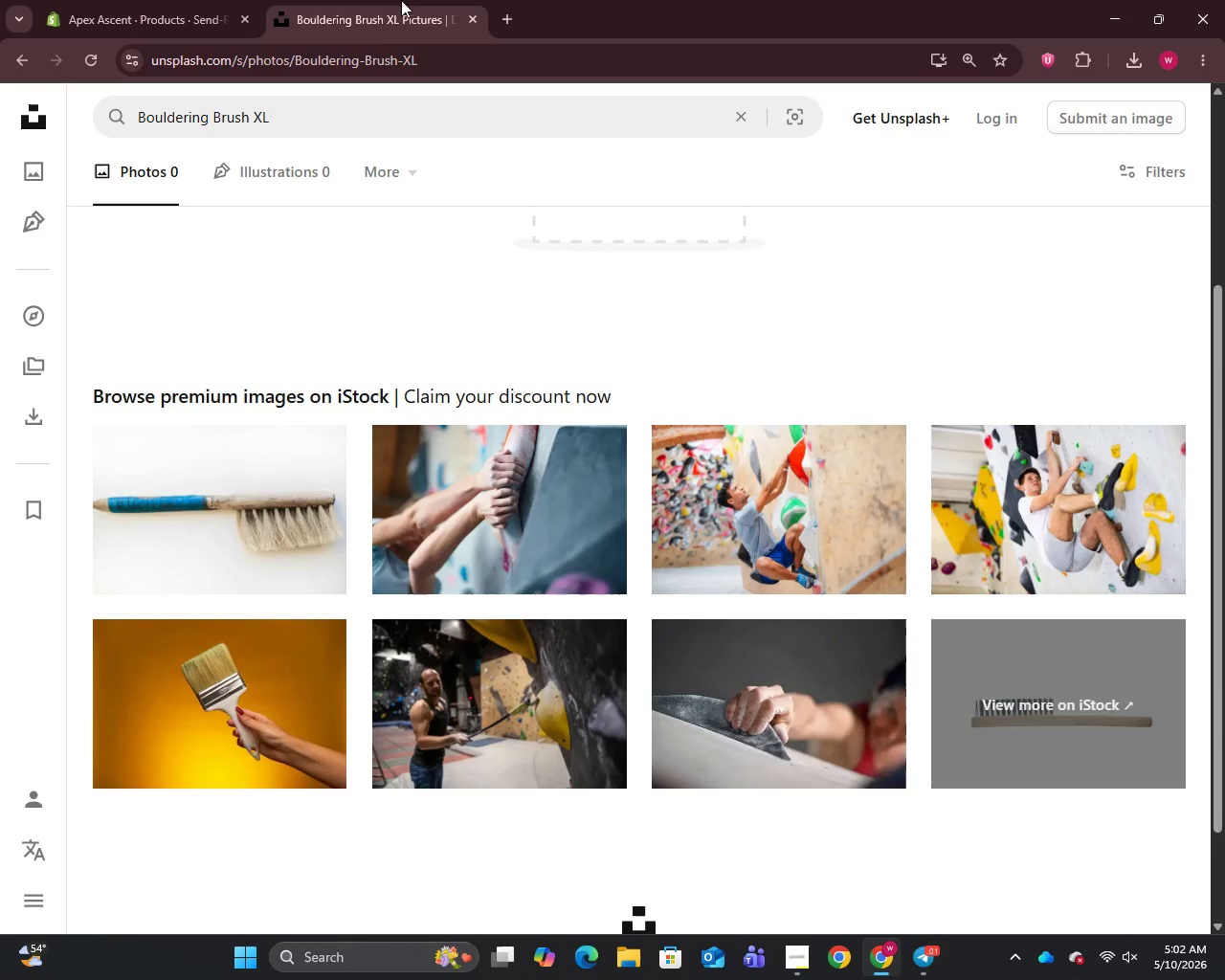 
left_click([401, 0])
 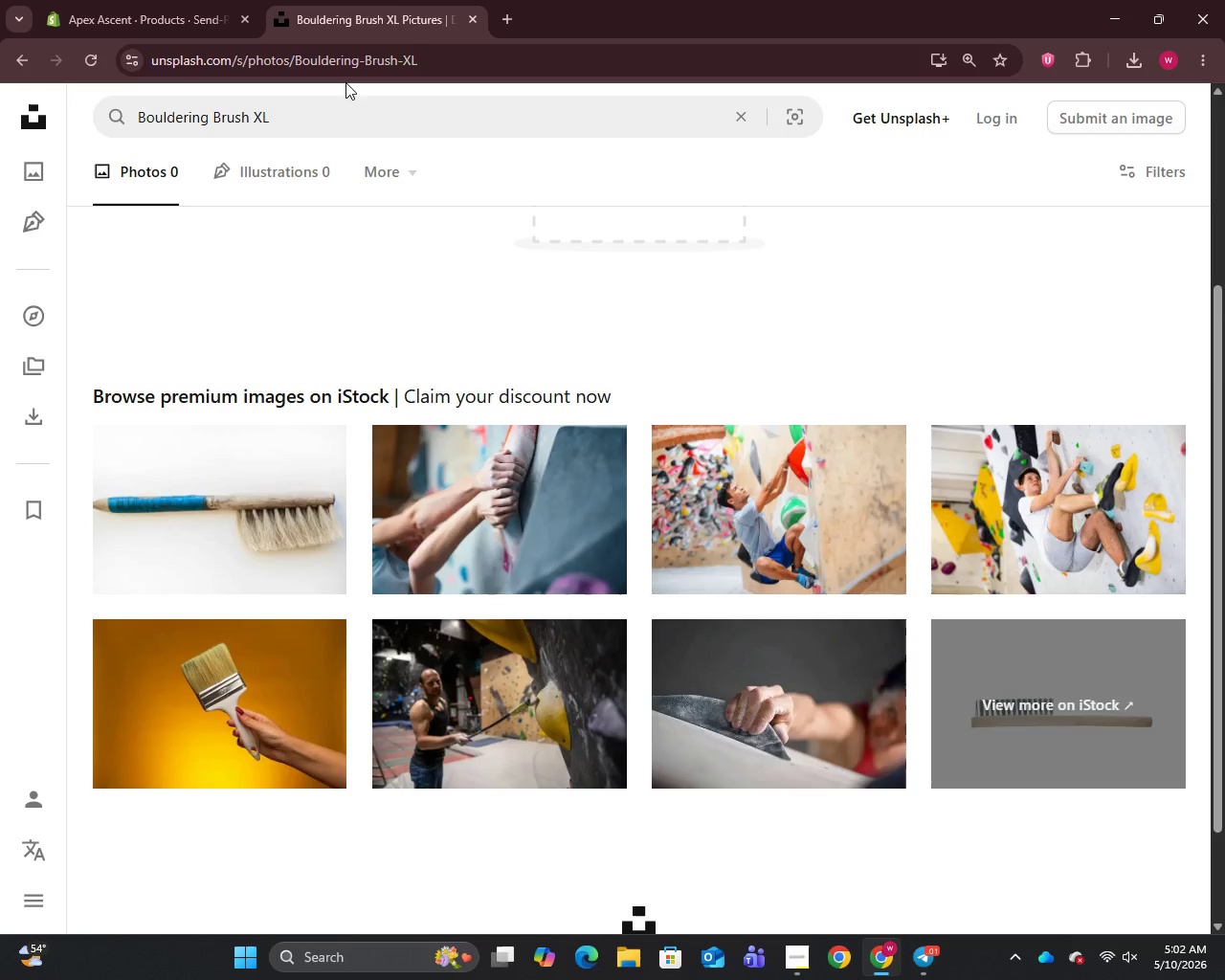 
left_click([345, 82])
 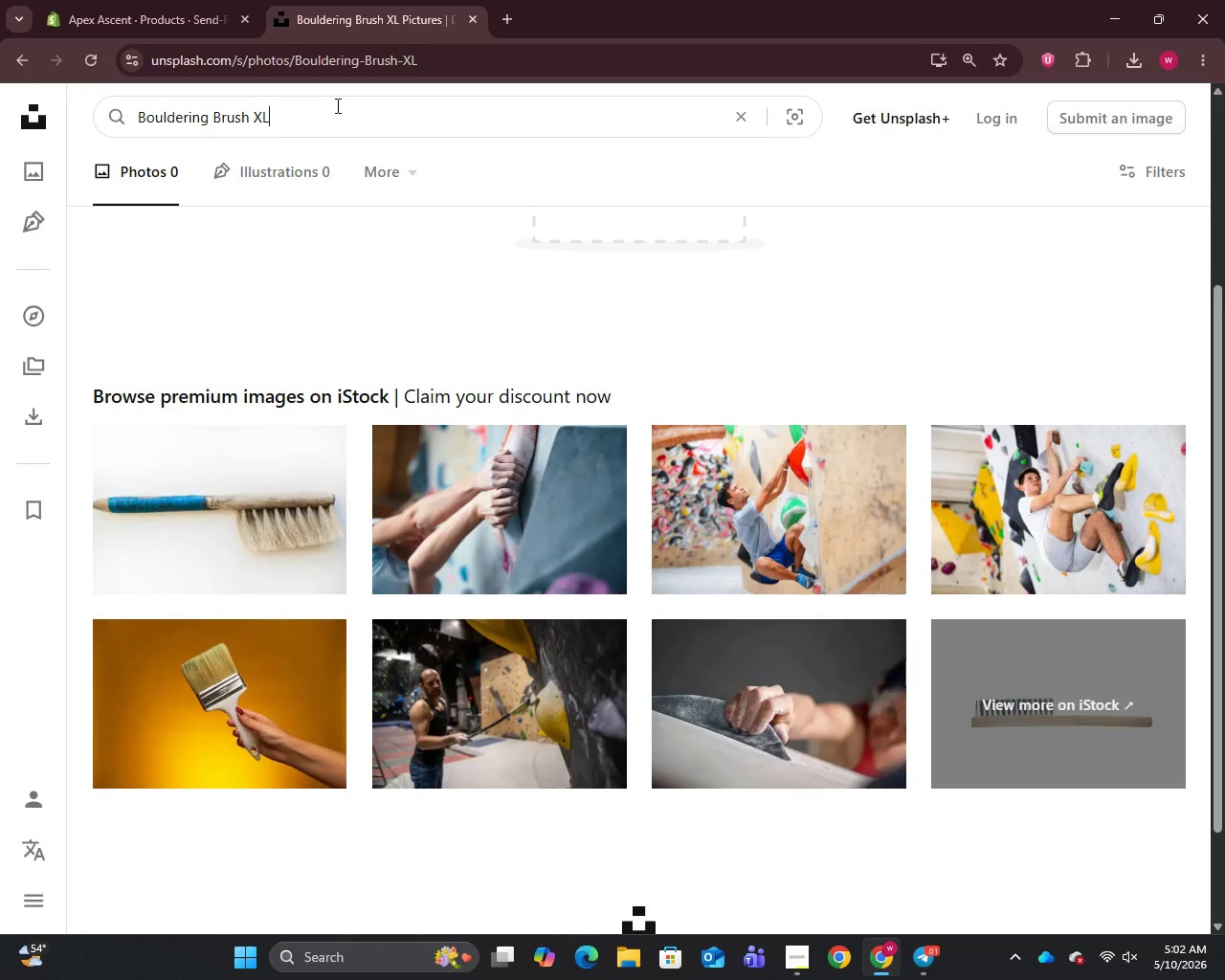 
left_click_drag(start_coordinate=[337, 100], to_coordinate=[336, 105])
 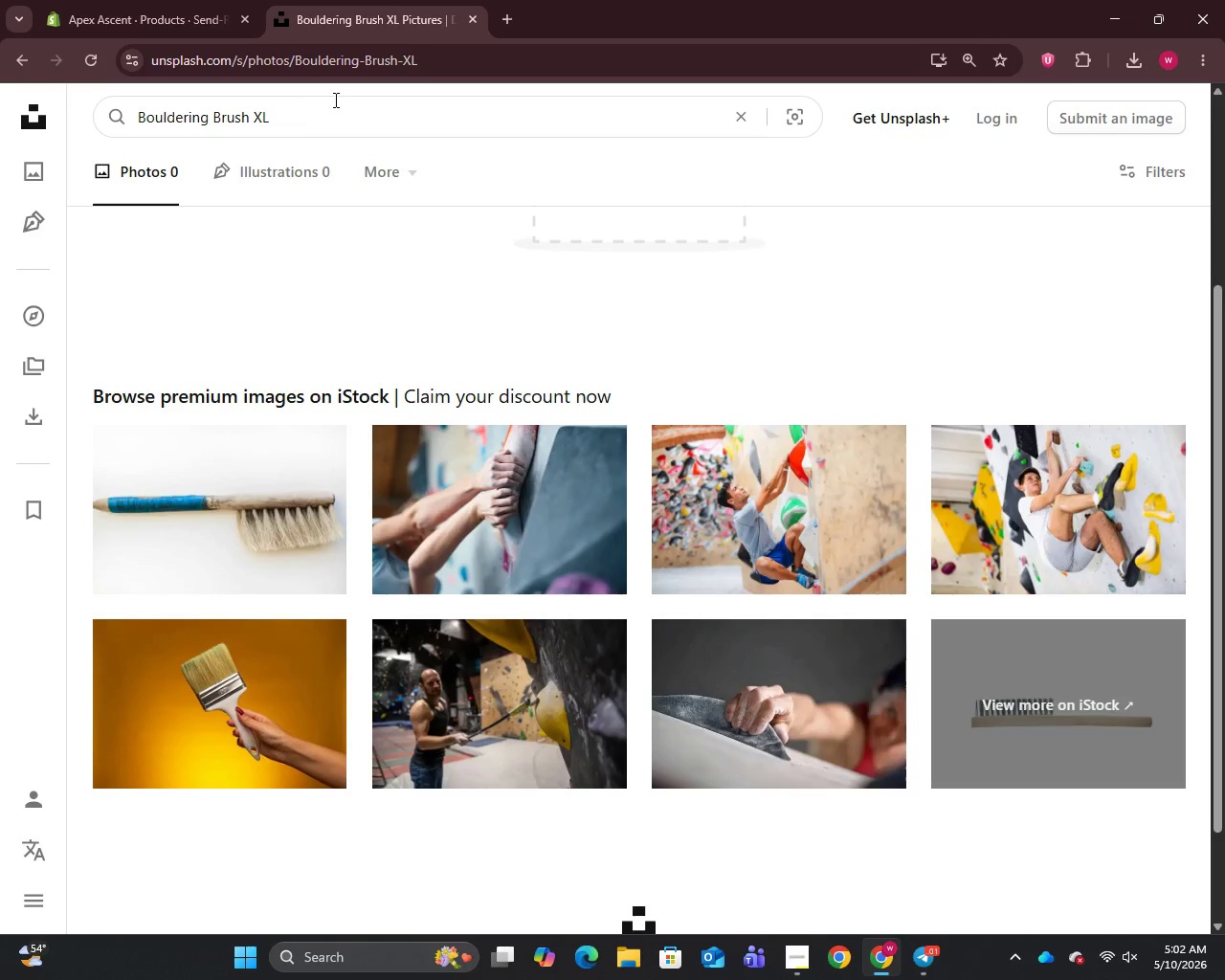 
key(Control+A)
 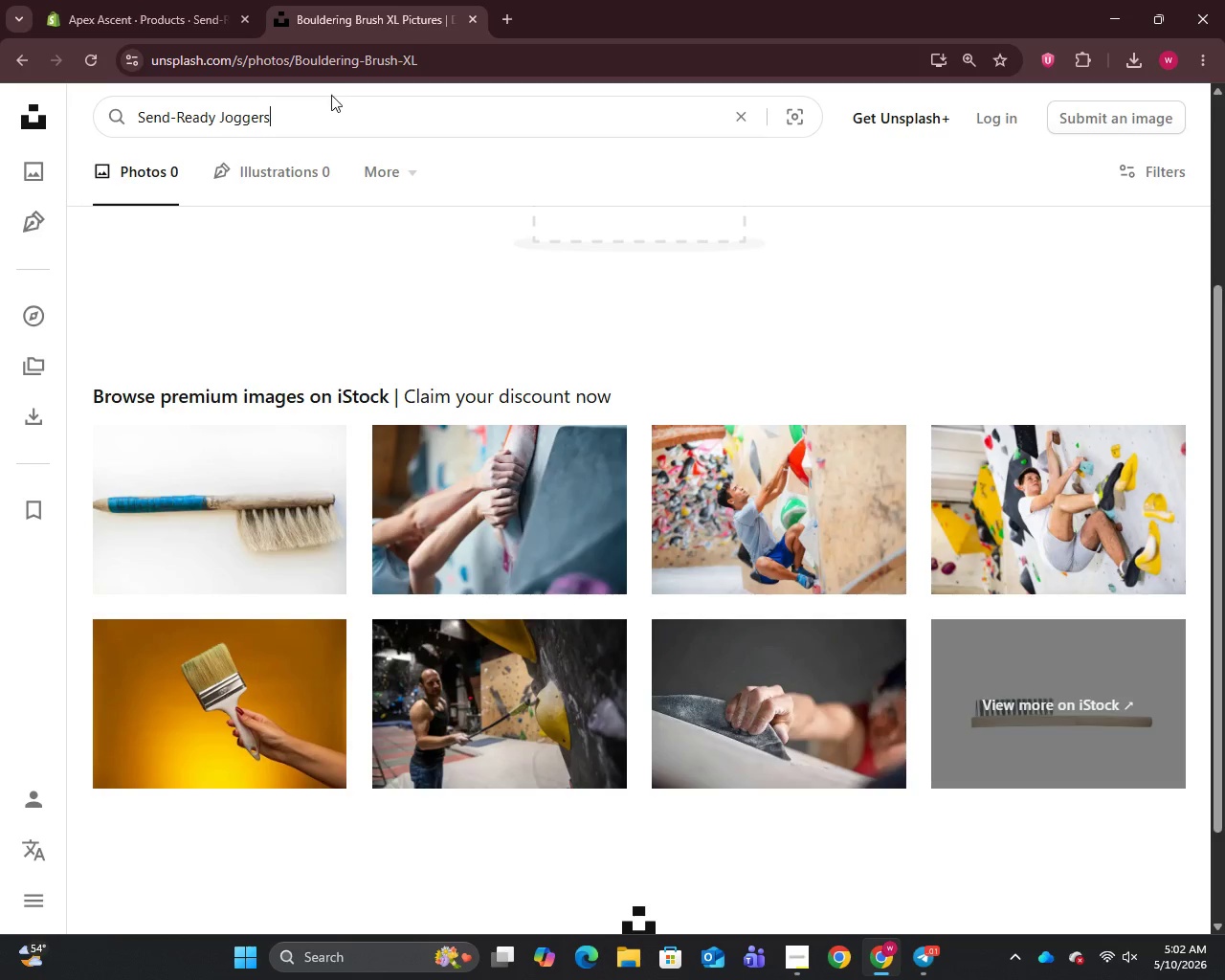 
key(Control+V)
 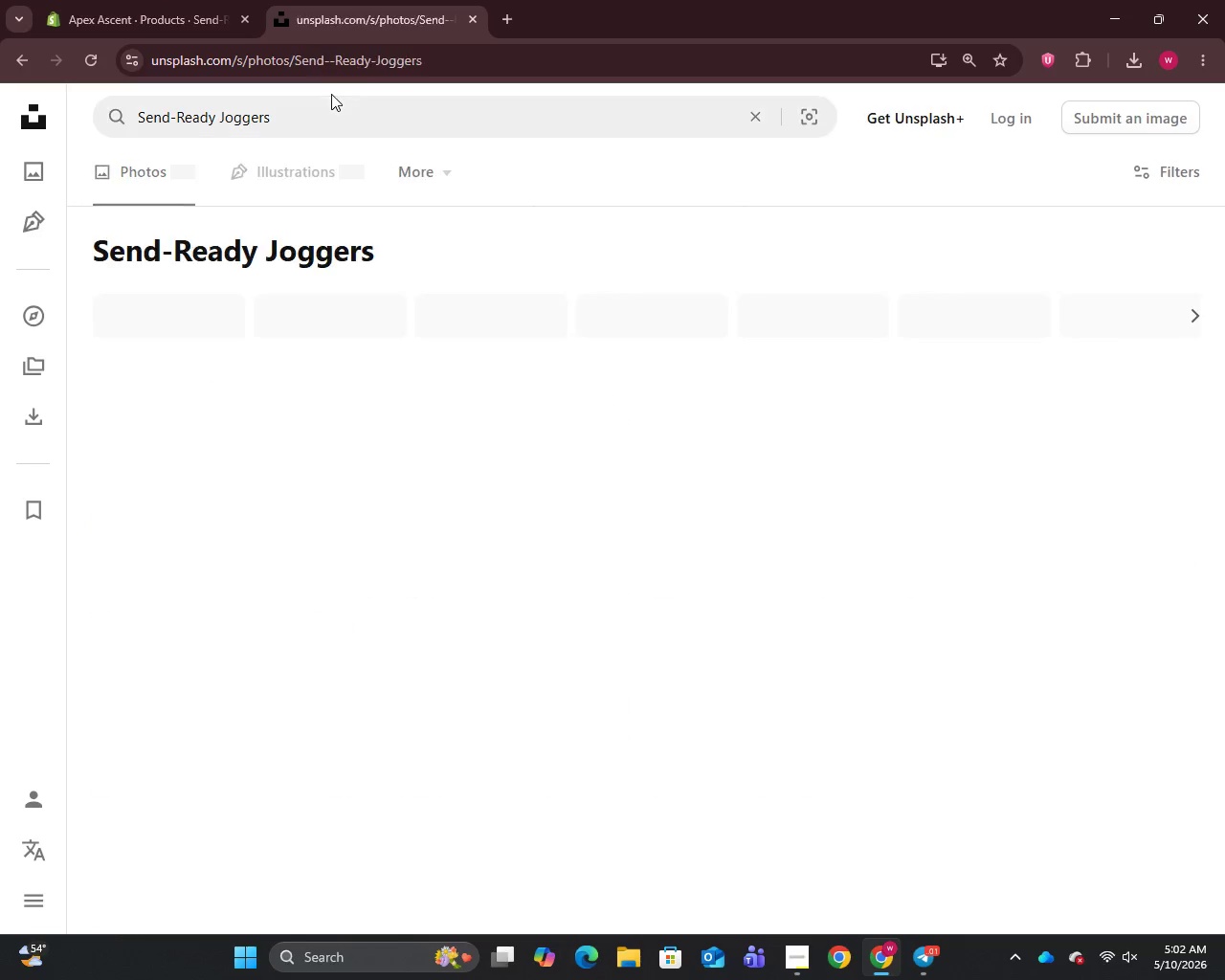 
key(Enter)
 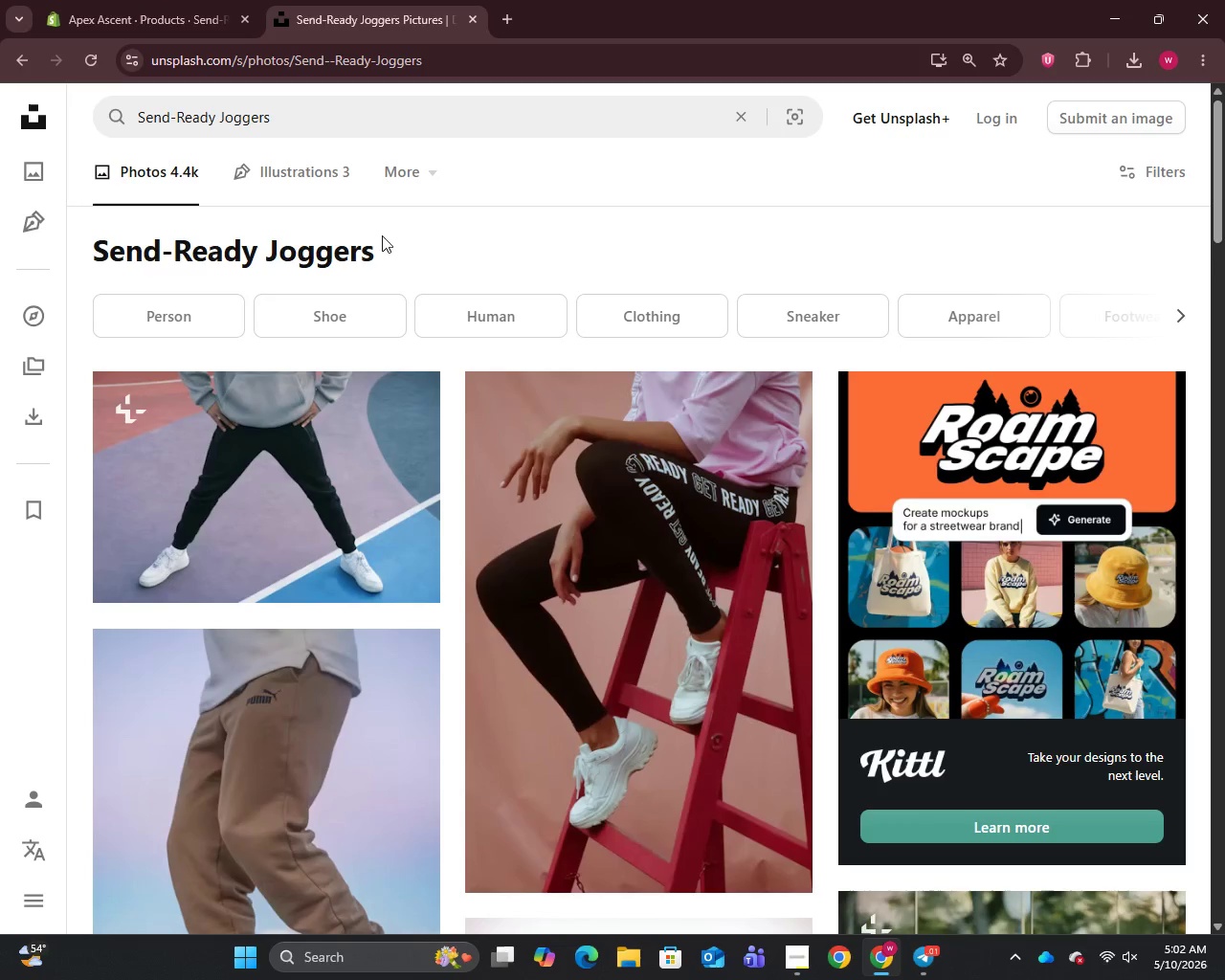 
scroll: coordinate [452, 344], scroll_direction: down, amount: 23.0
 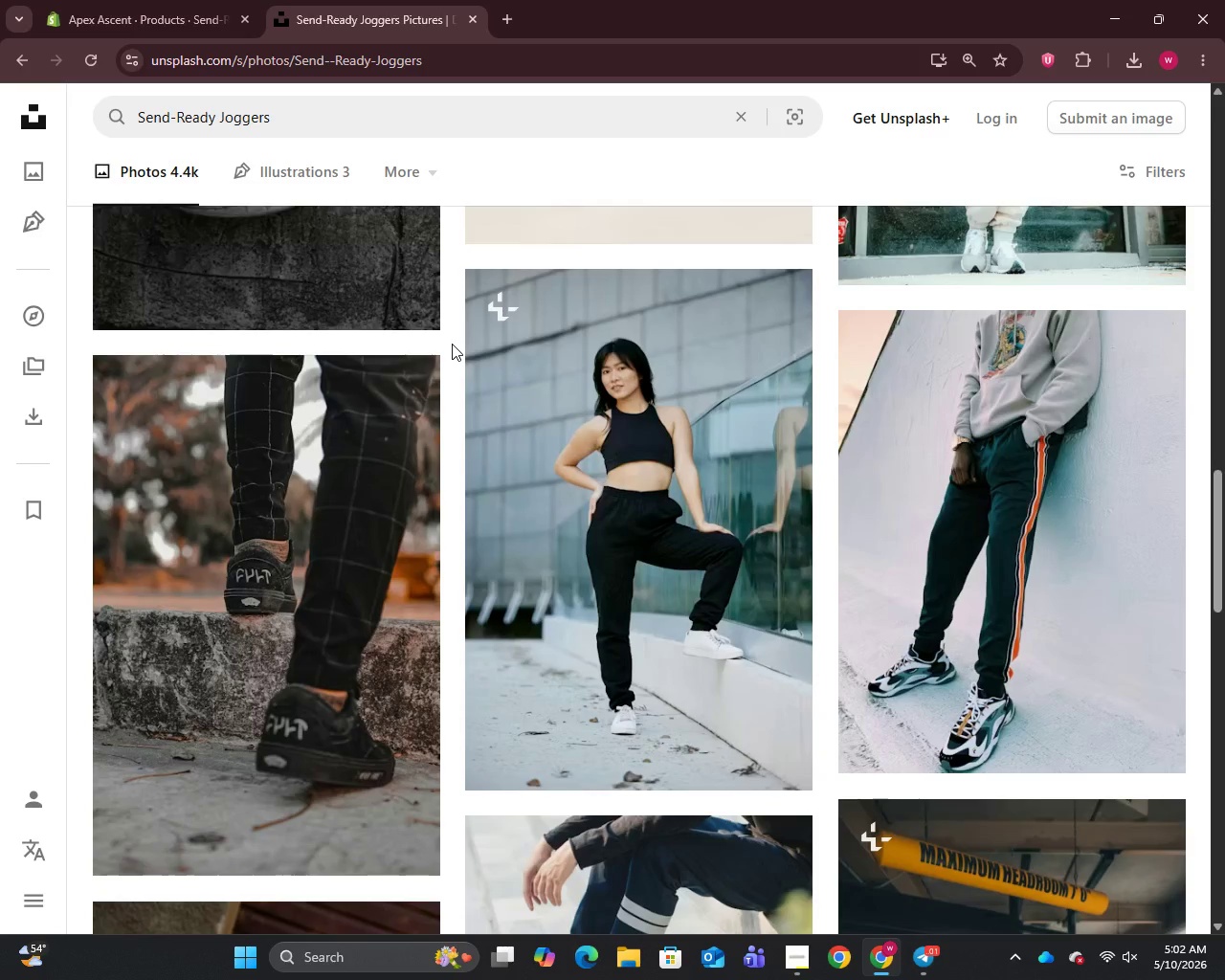 
scroll: coordinate [452, 344], scroll_direction: down, amount: 2.0
 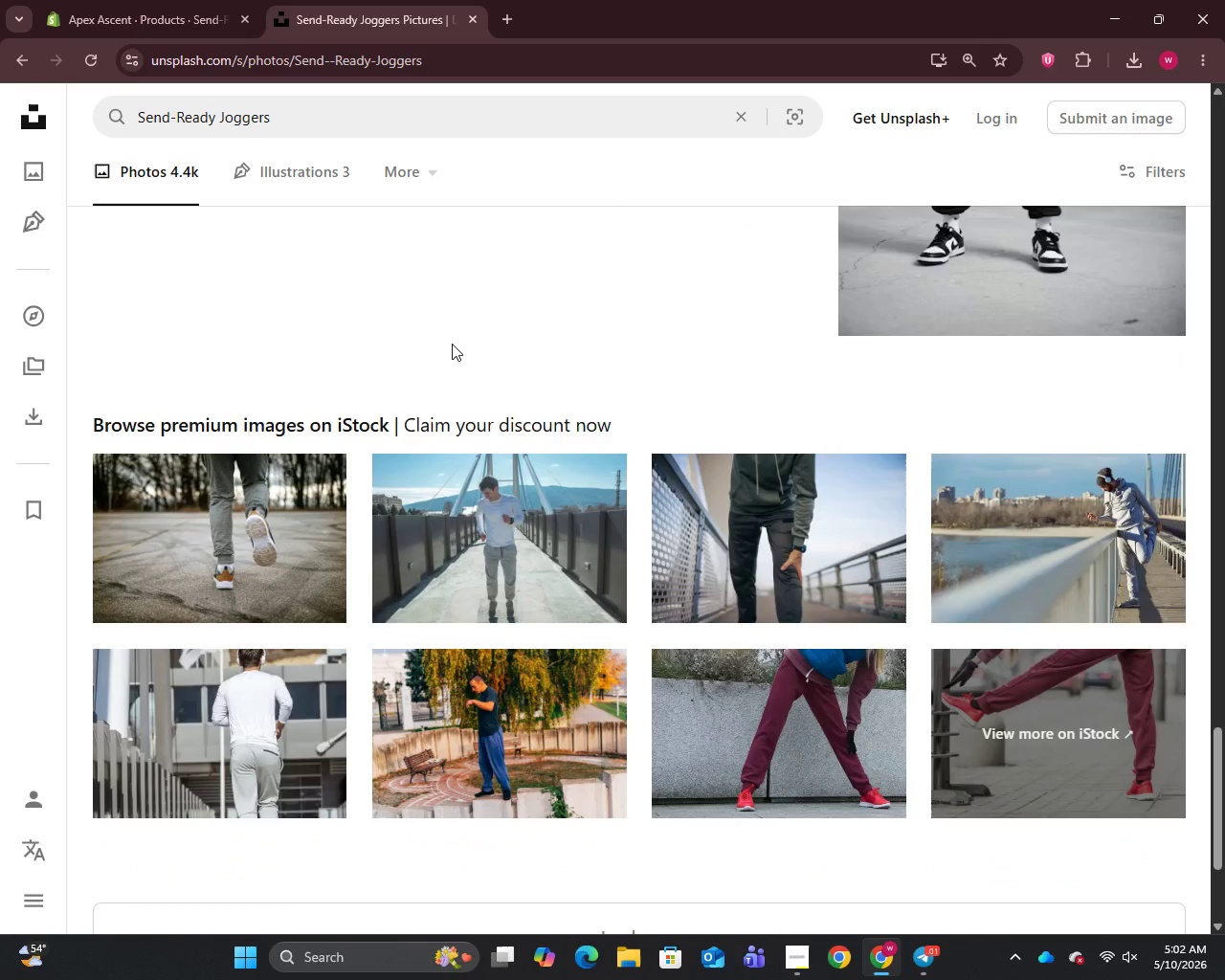 
scroll: coordinate [254, 303], scroll_direction: up, amount: 10.0
 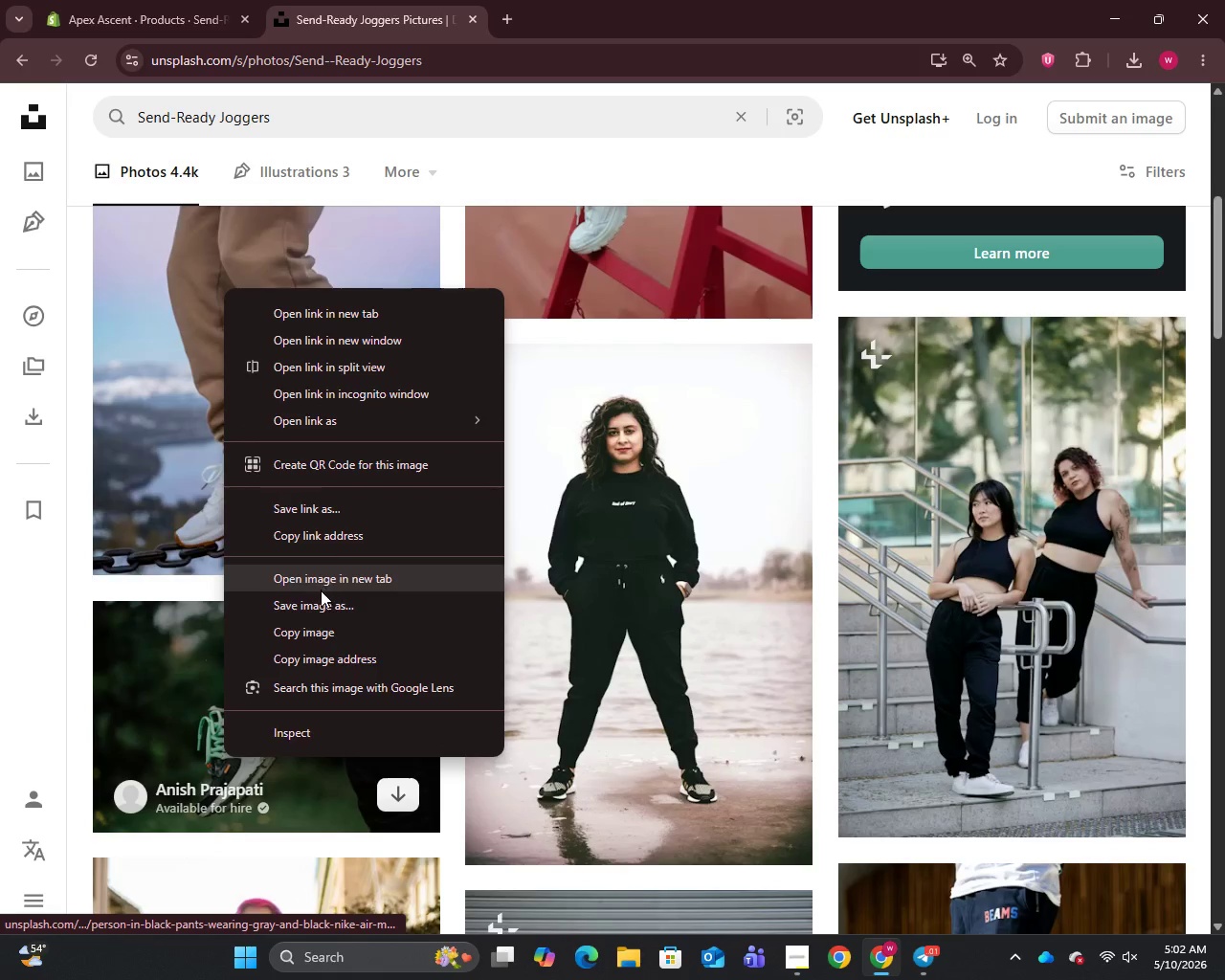 
left_click([321, 597])
 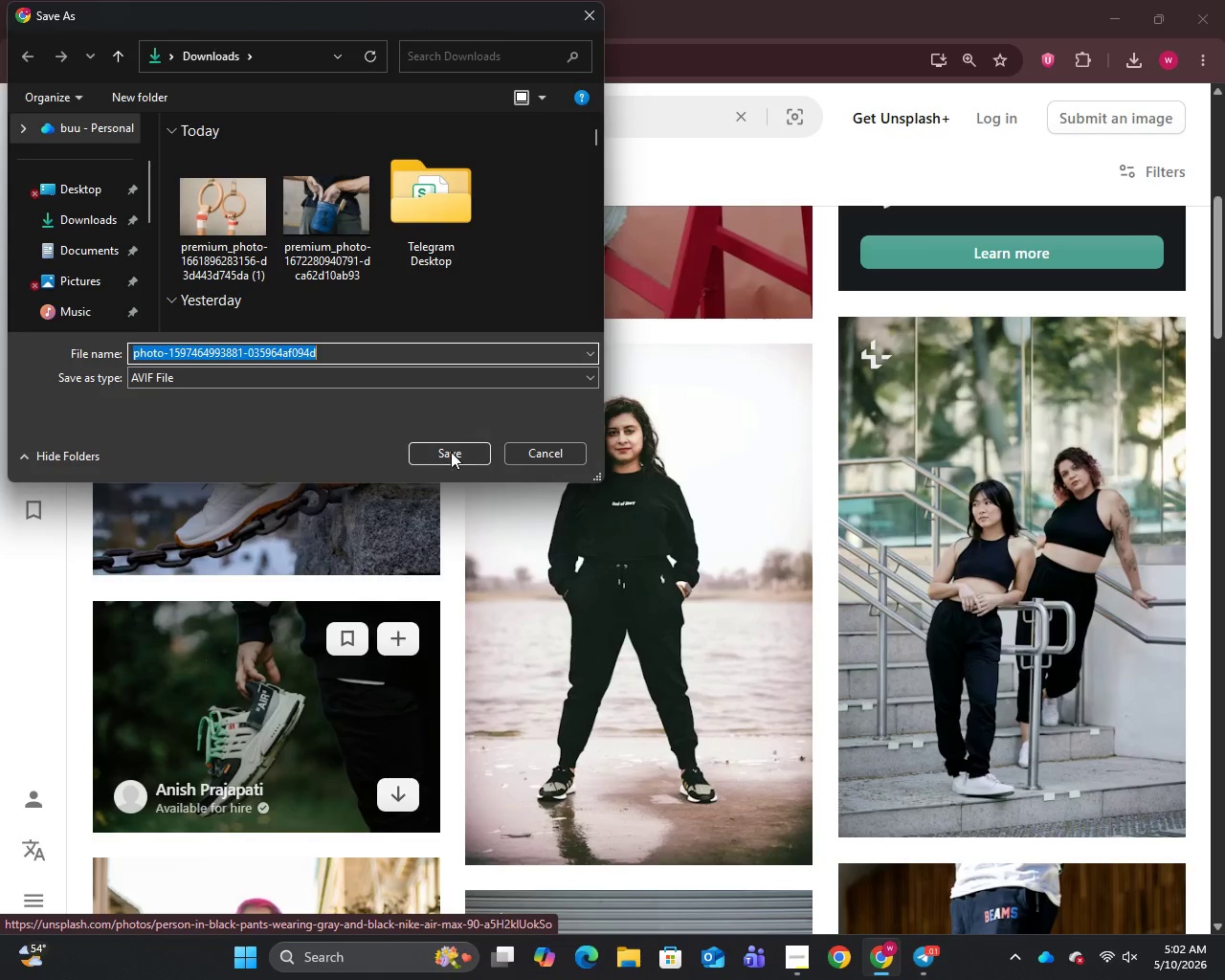 
left_click([450, 453])
 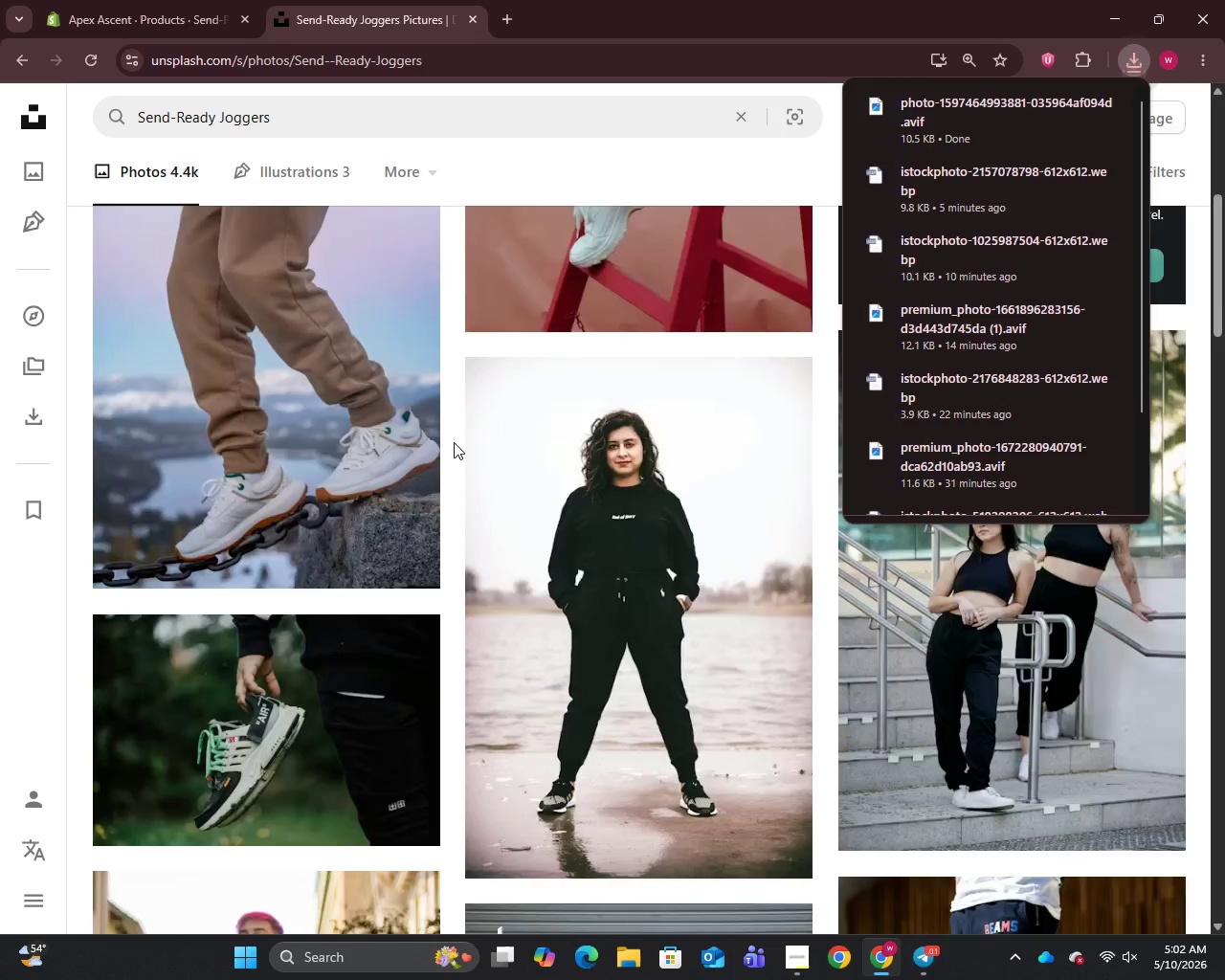 
scroll: coordinate [454, 442], scroll_direction: up, amount: 5.0
 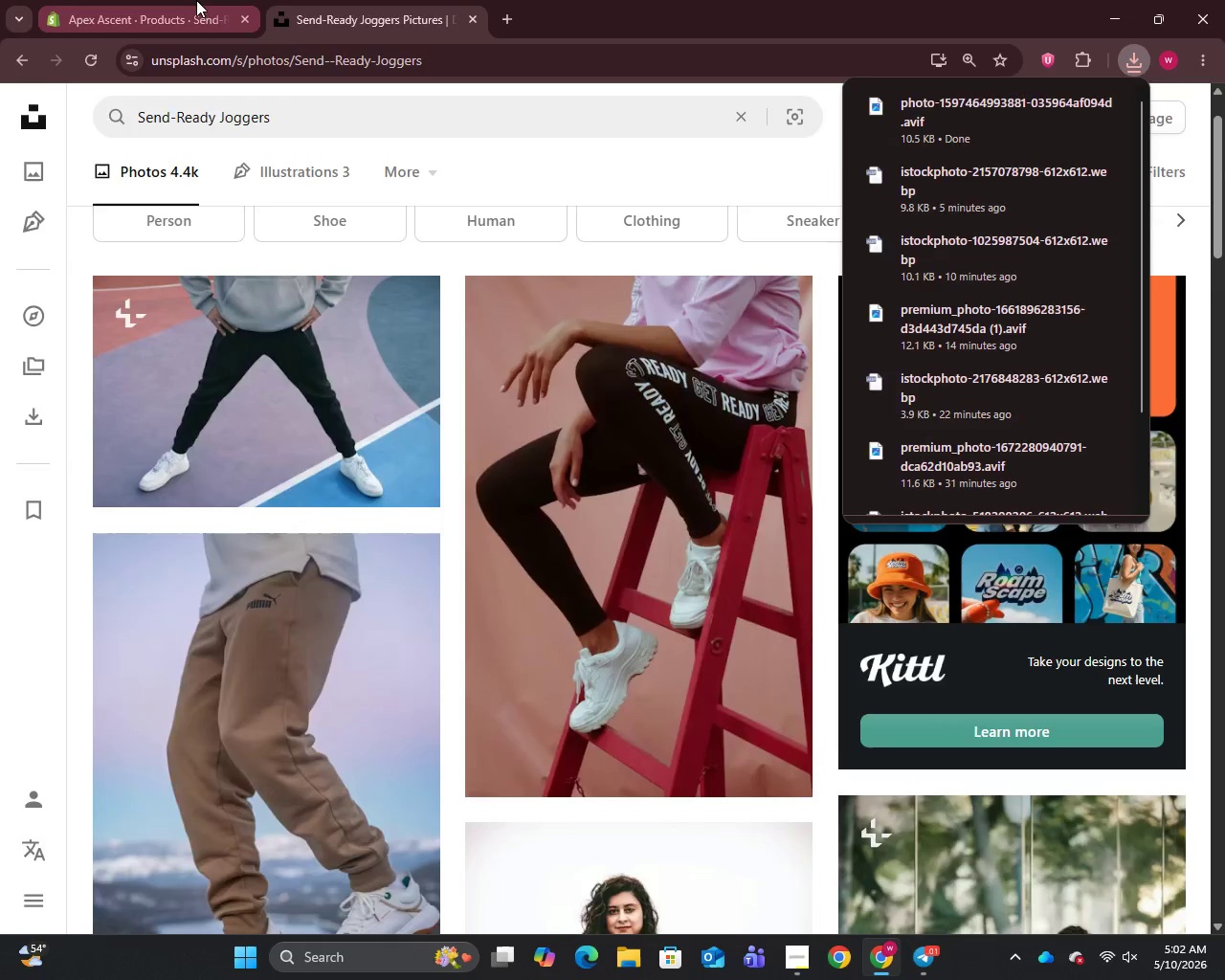 
left_click([196, 0])
 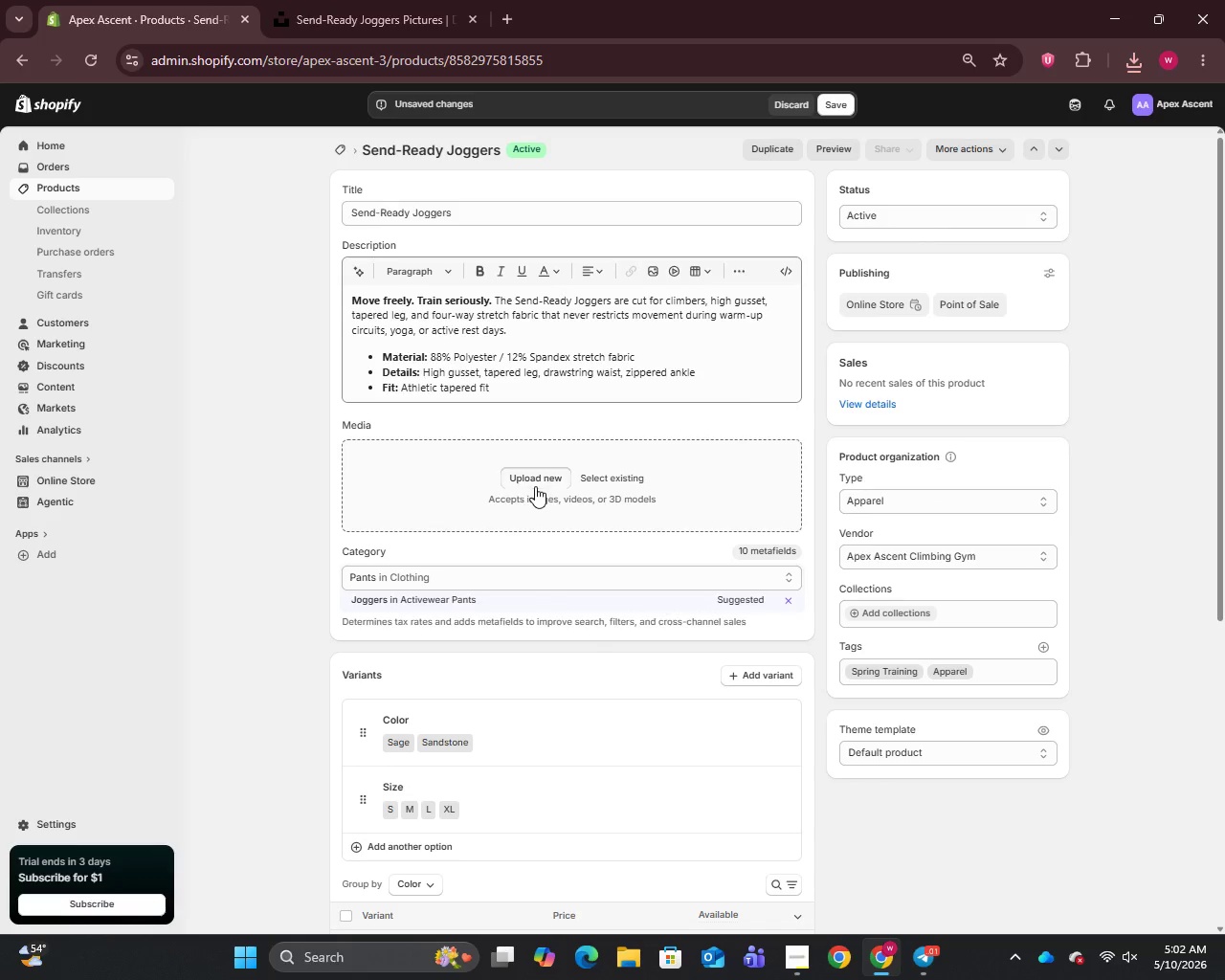 
left_click([535, 486])
 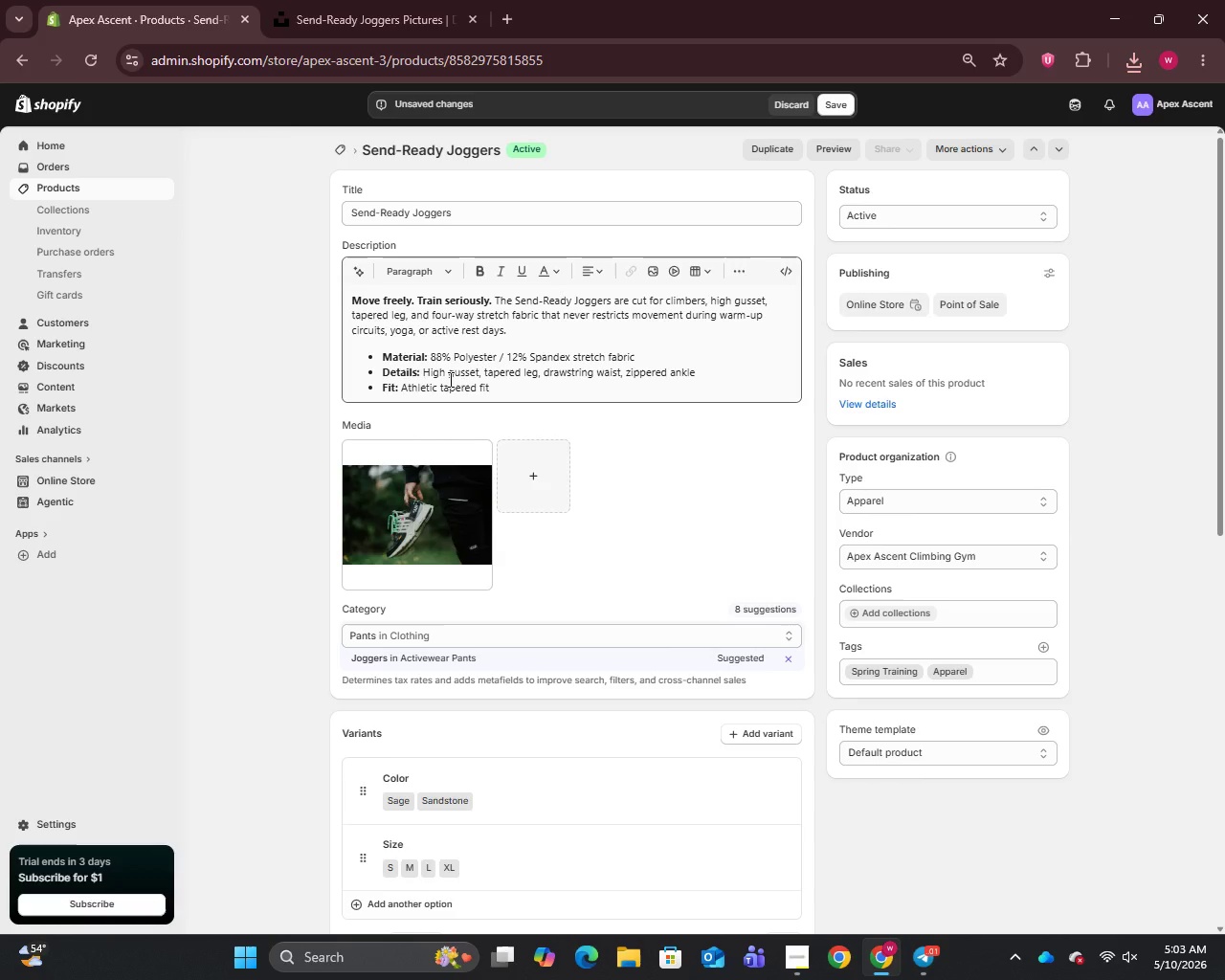 
wait(21.55)
 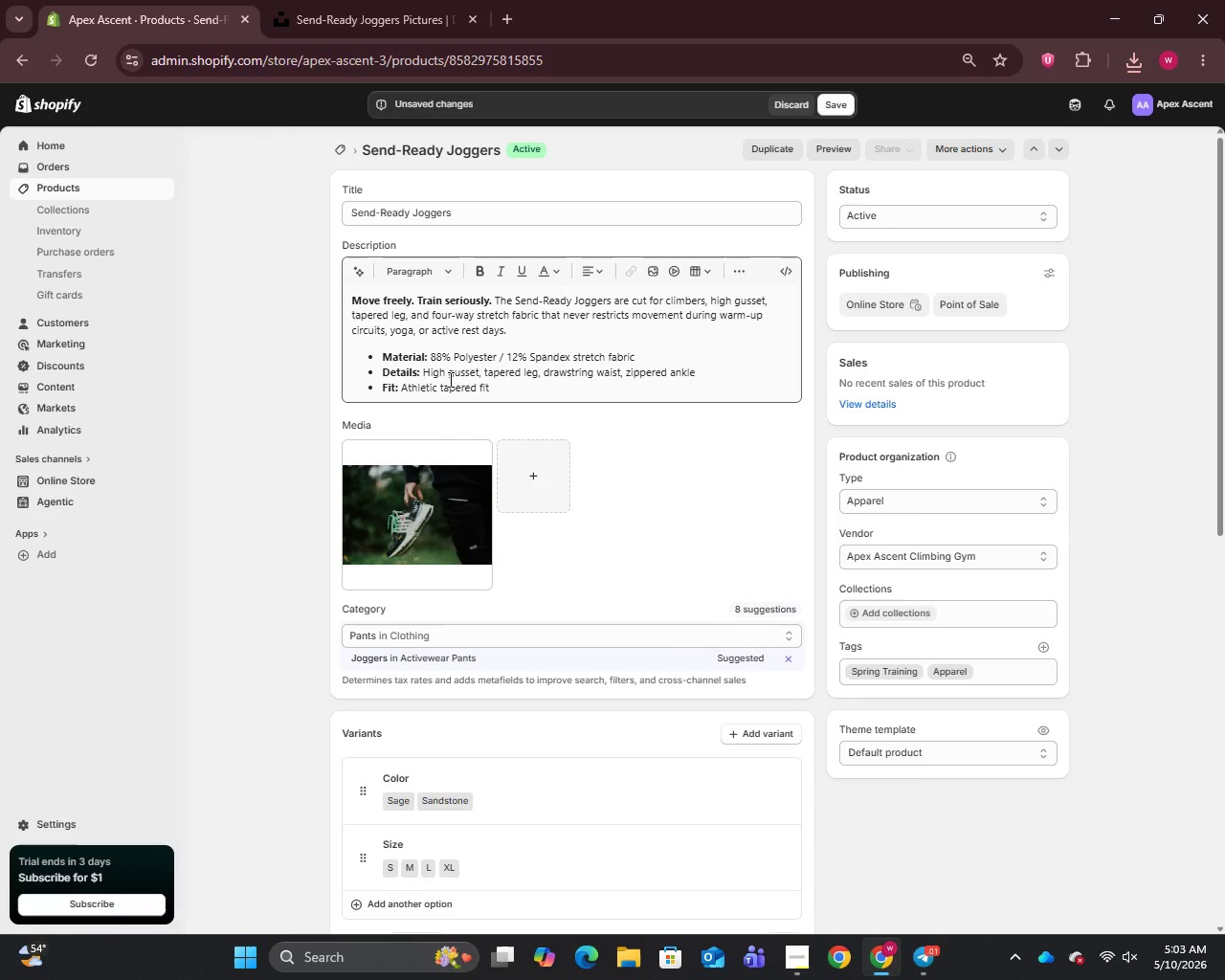 
left_click([433, 487])
 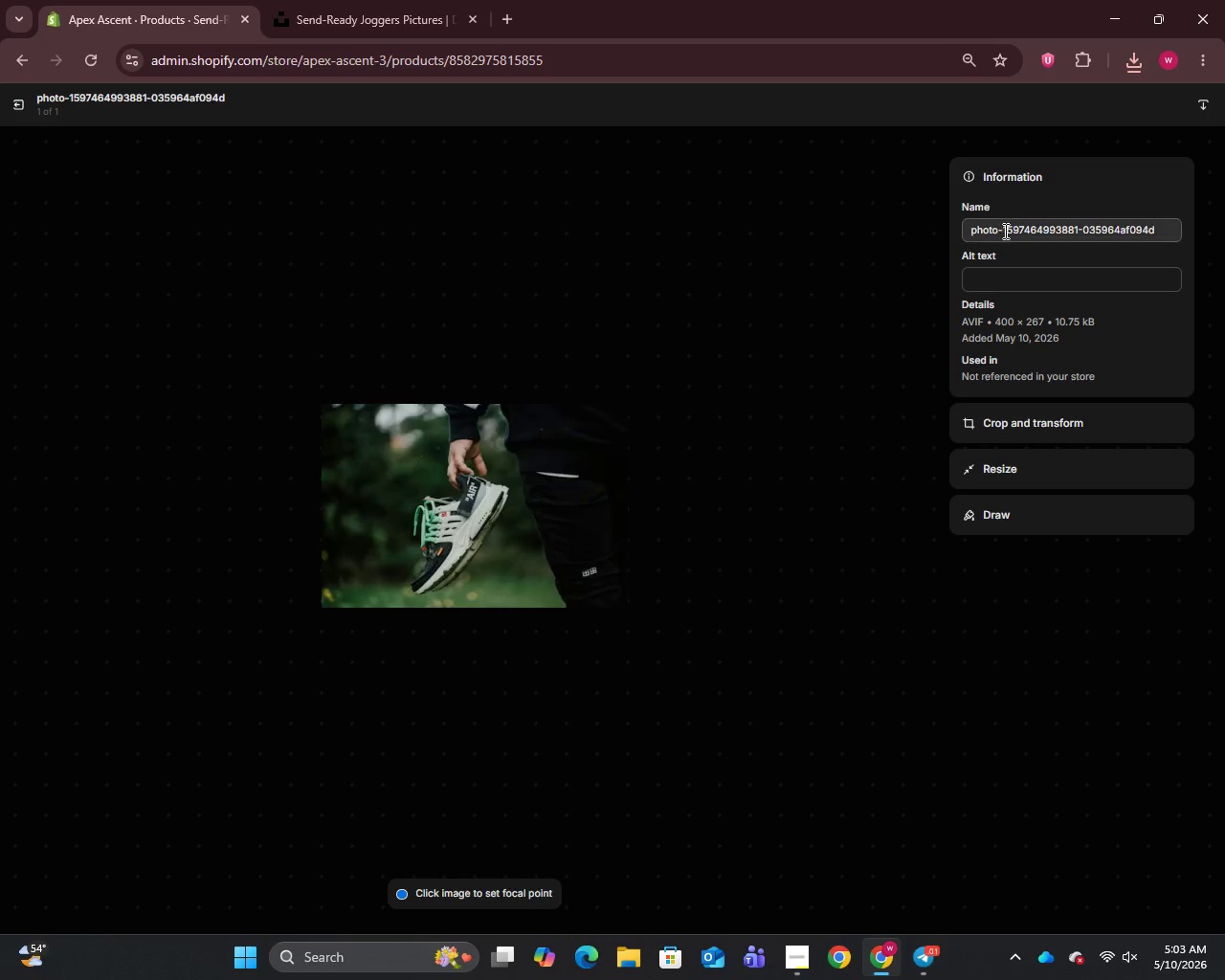 
left_click([1004, 232])
 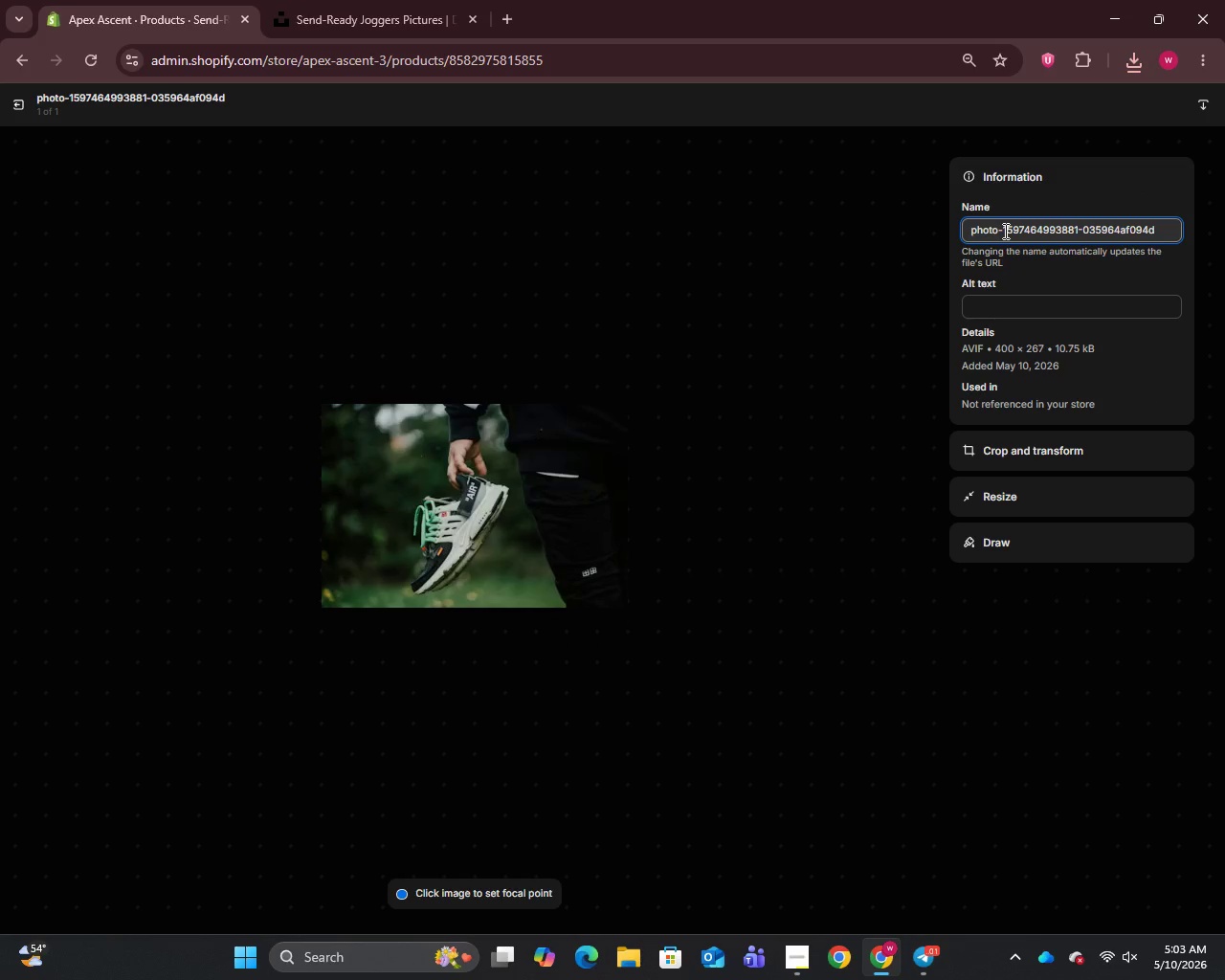 
key(Control+A)
 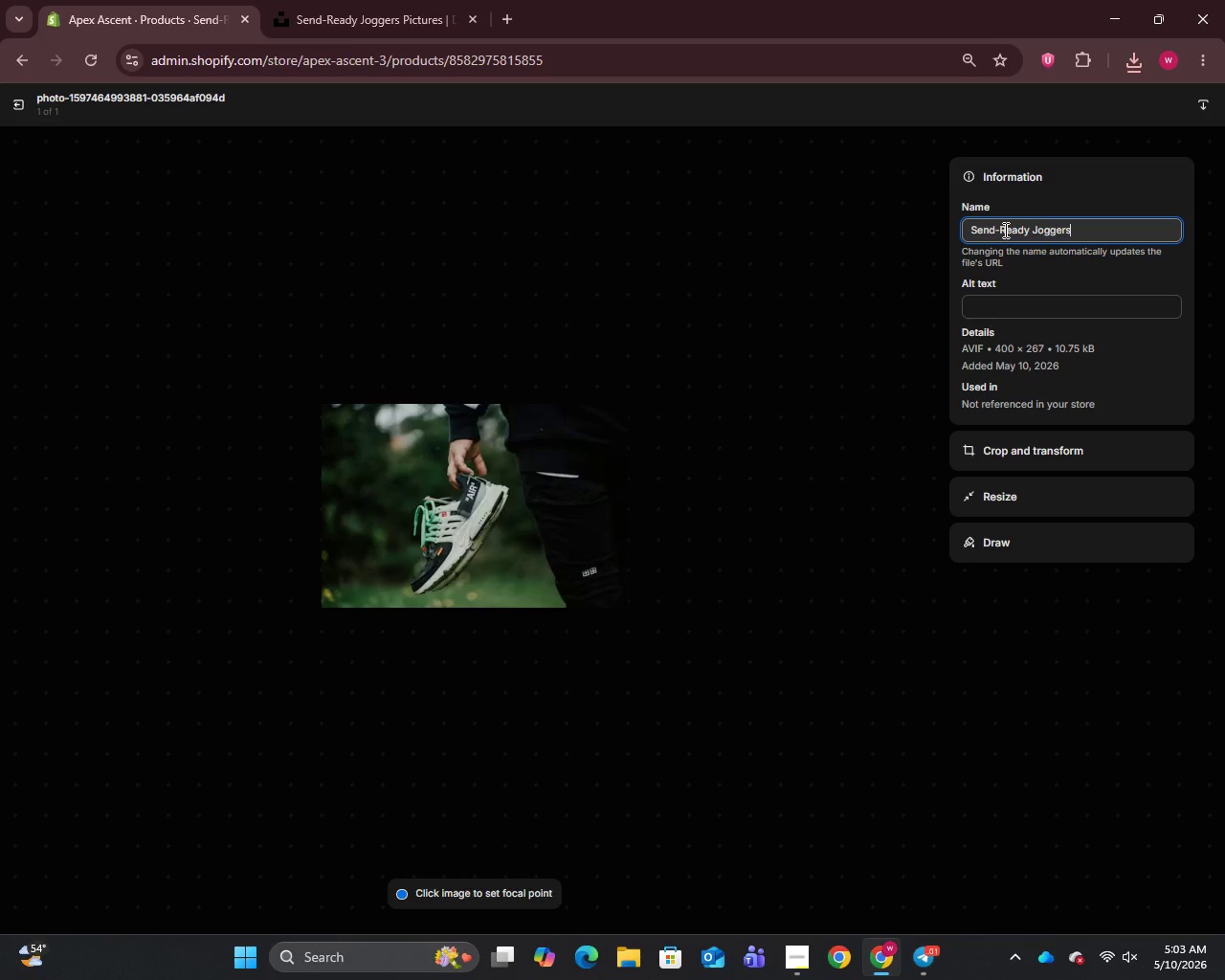 
key(Control+V)
 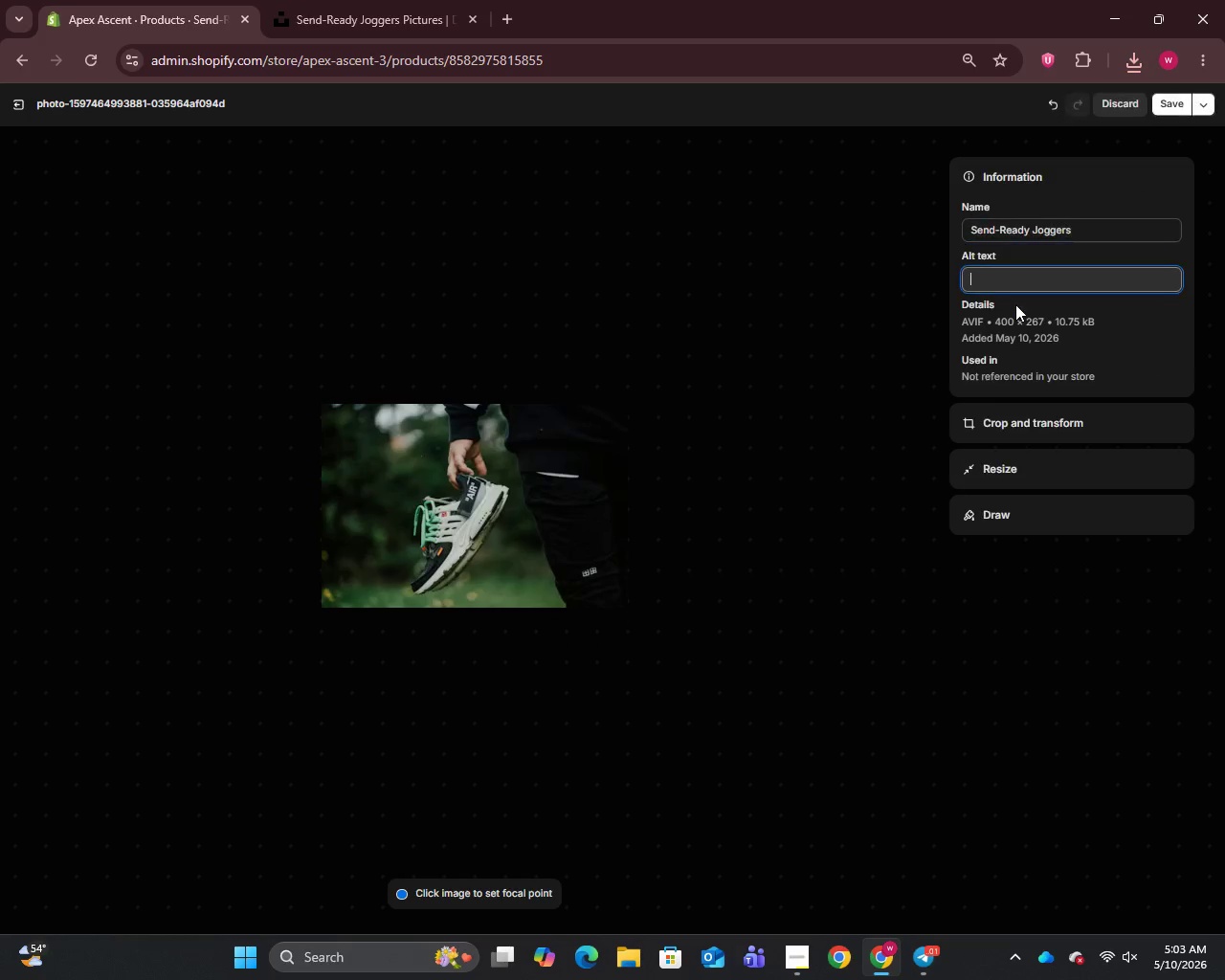 
left_click([1015, 304])
 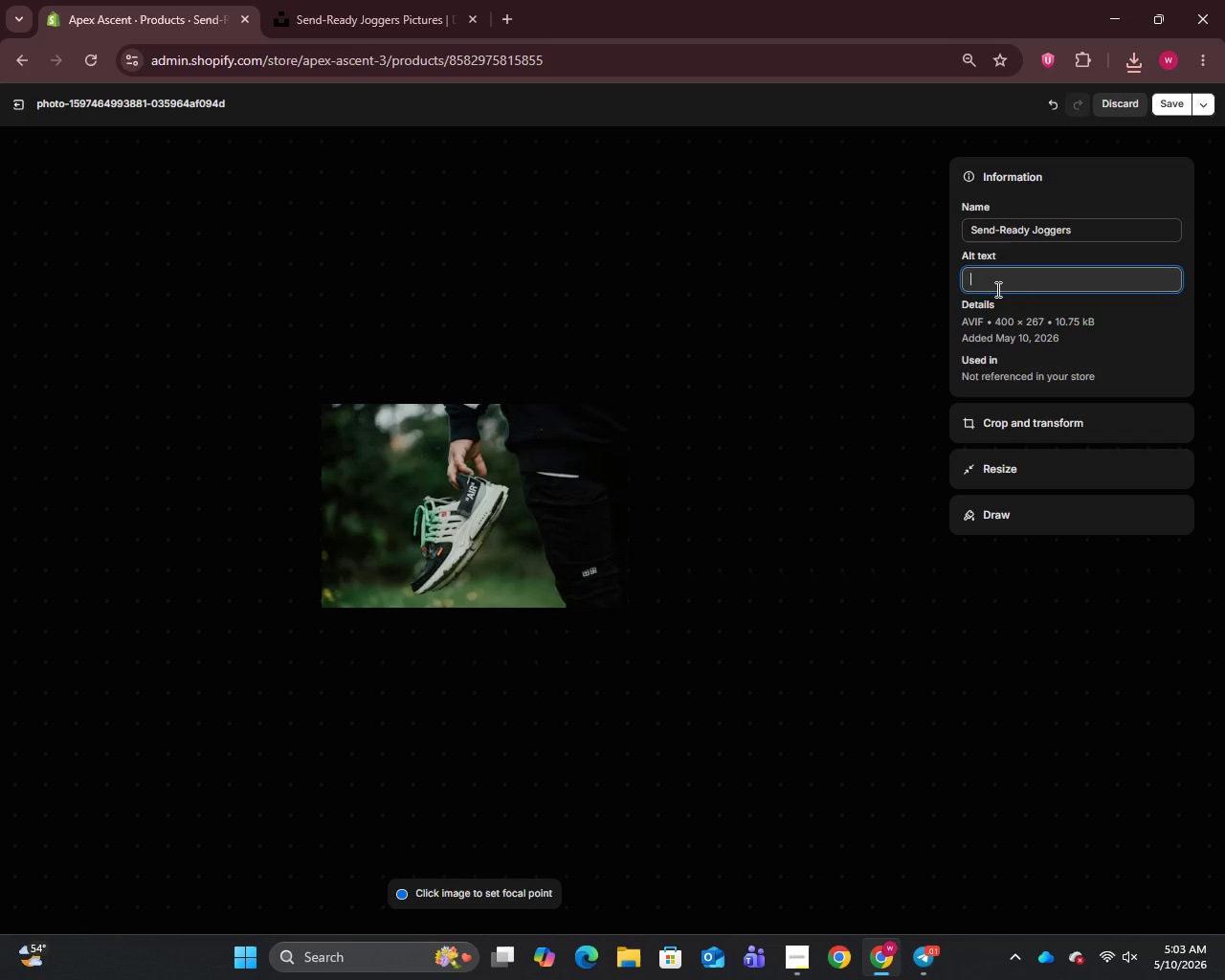 
type(Send)
 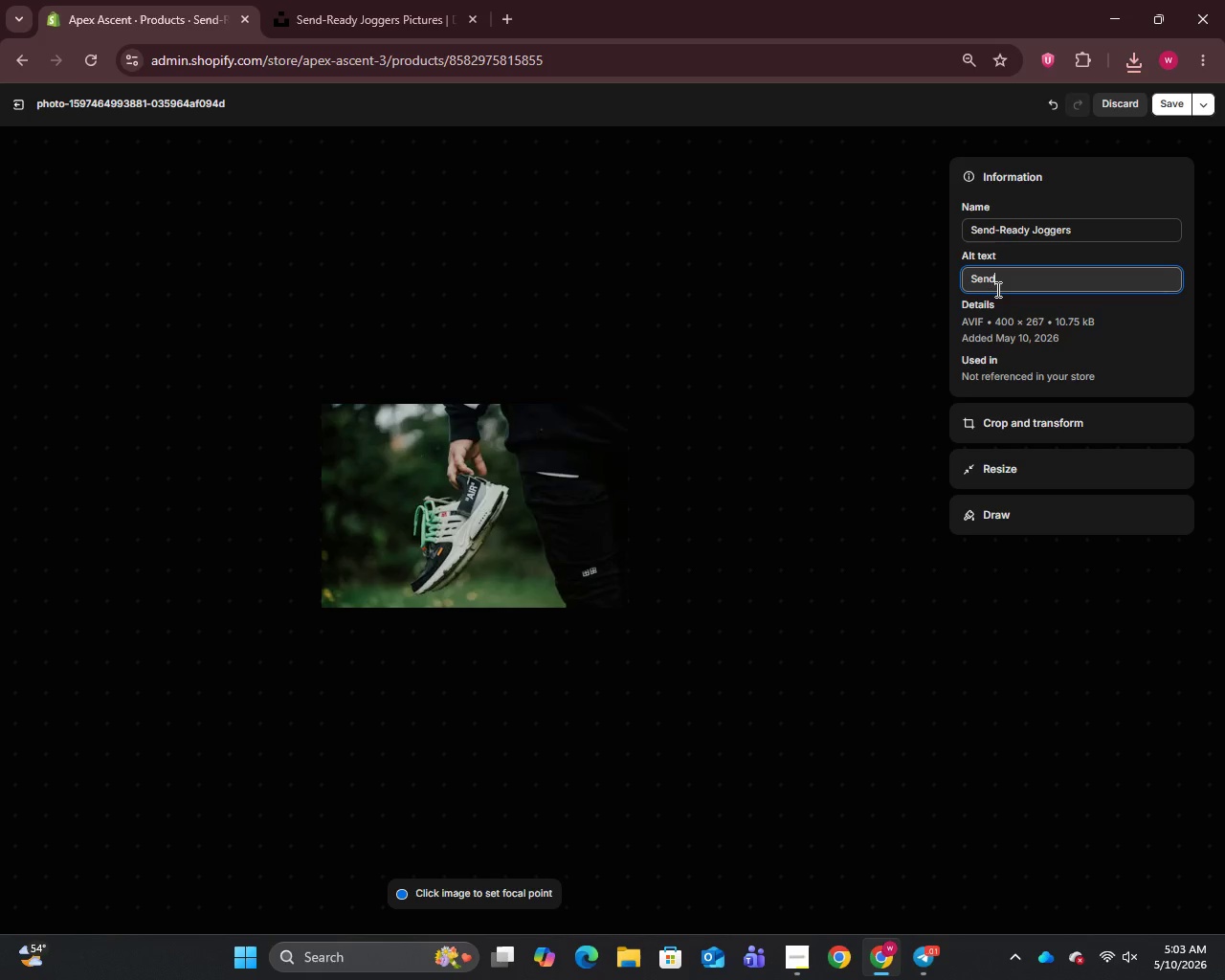 
type(-Ready Joggers in Sage - Apex Ascent Climbing Gym Spring Training apparel)
 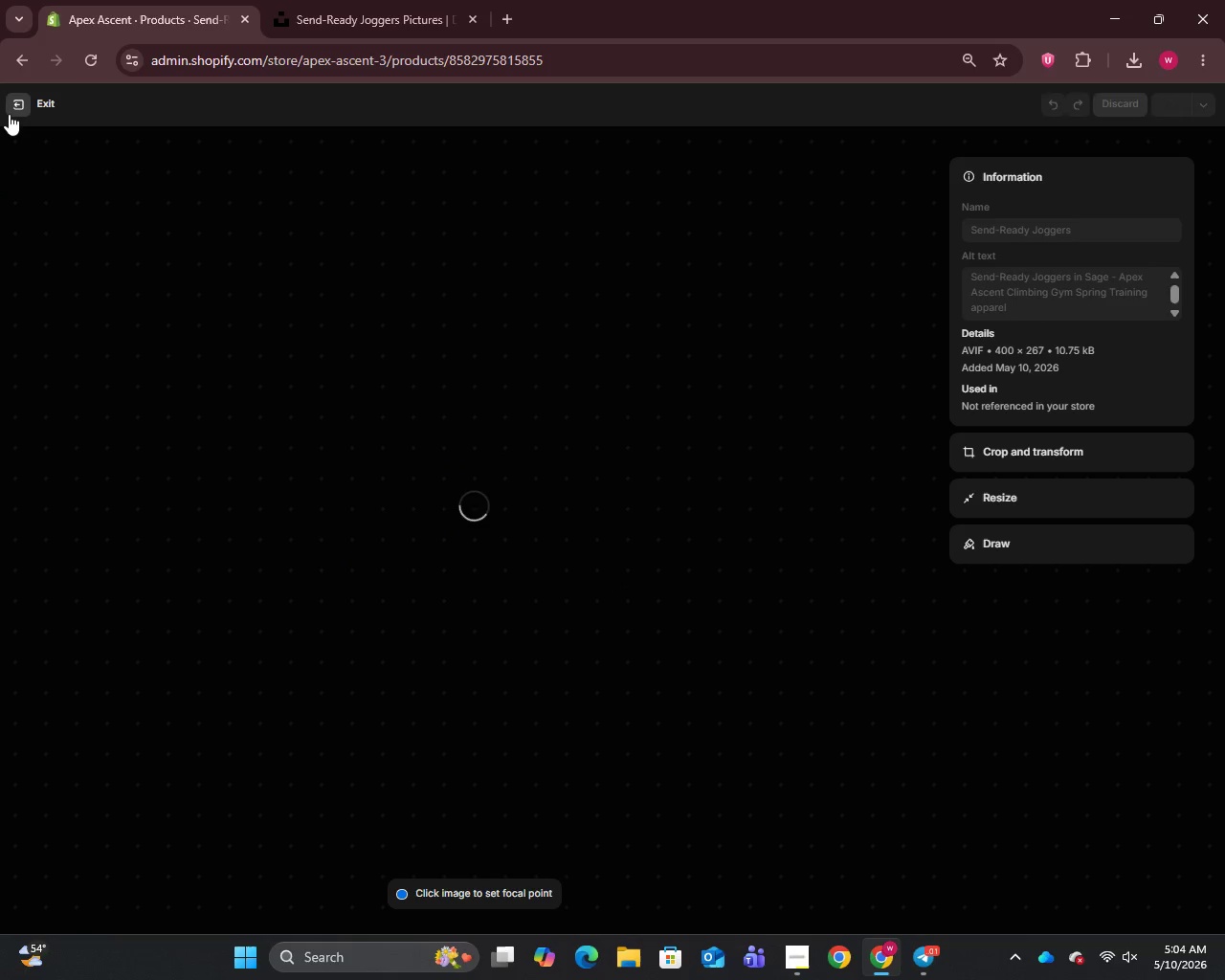 
left_click([9, 114])
 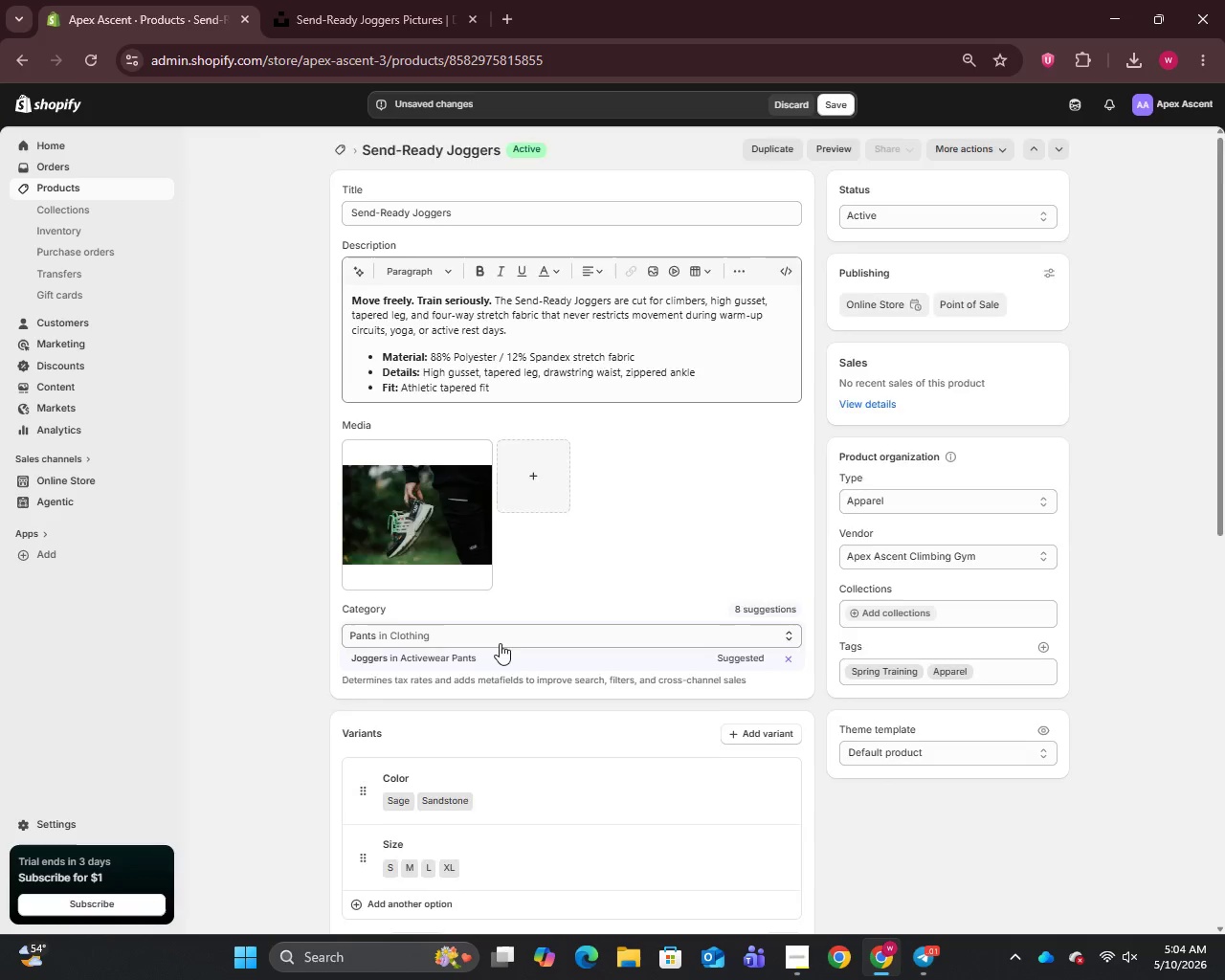 
scroll: coordinate [674, 748], scroll_direction: down, amount: 19.0
 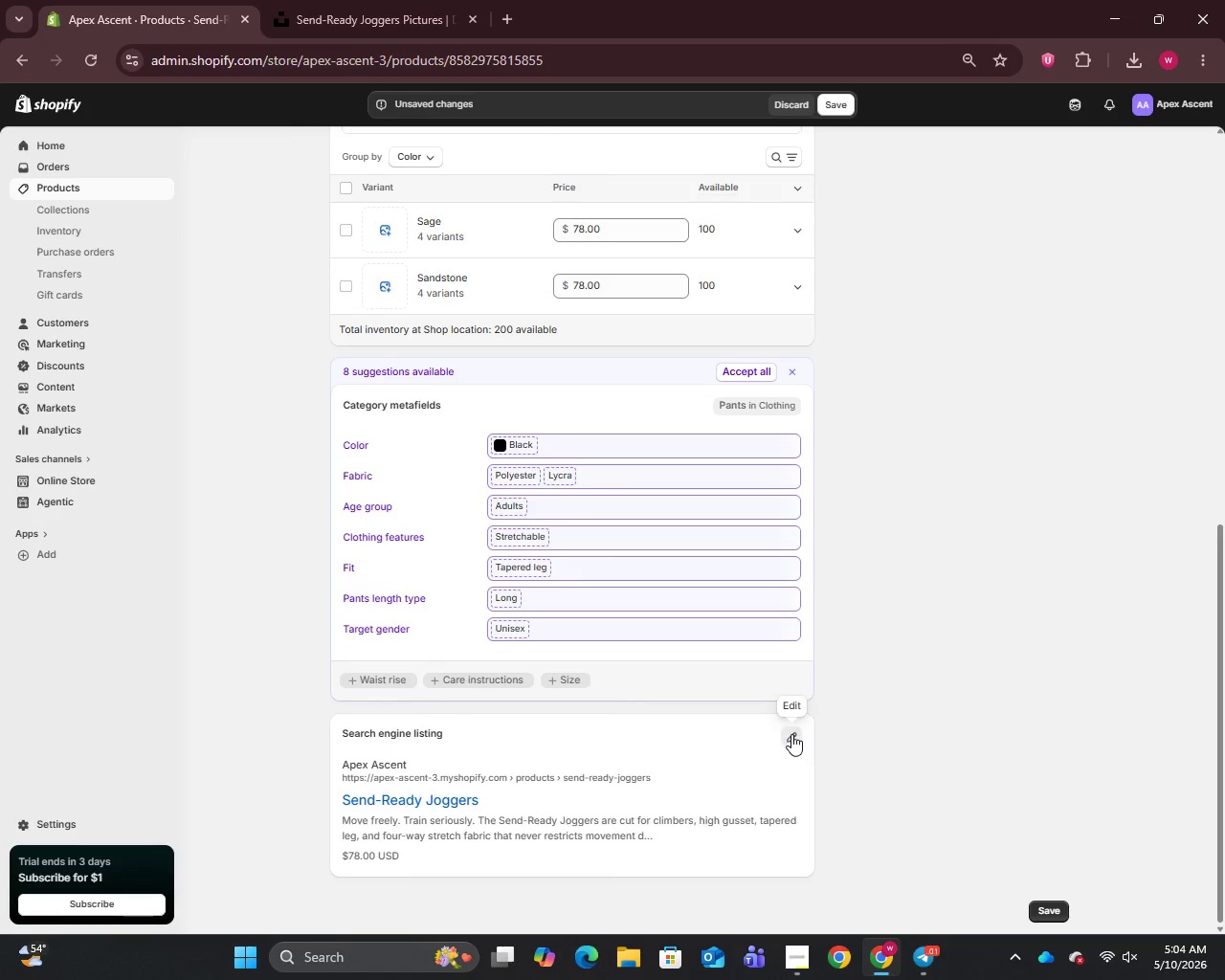 
left_click([791, 734])
 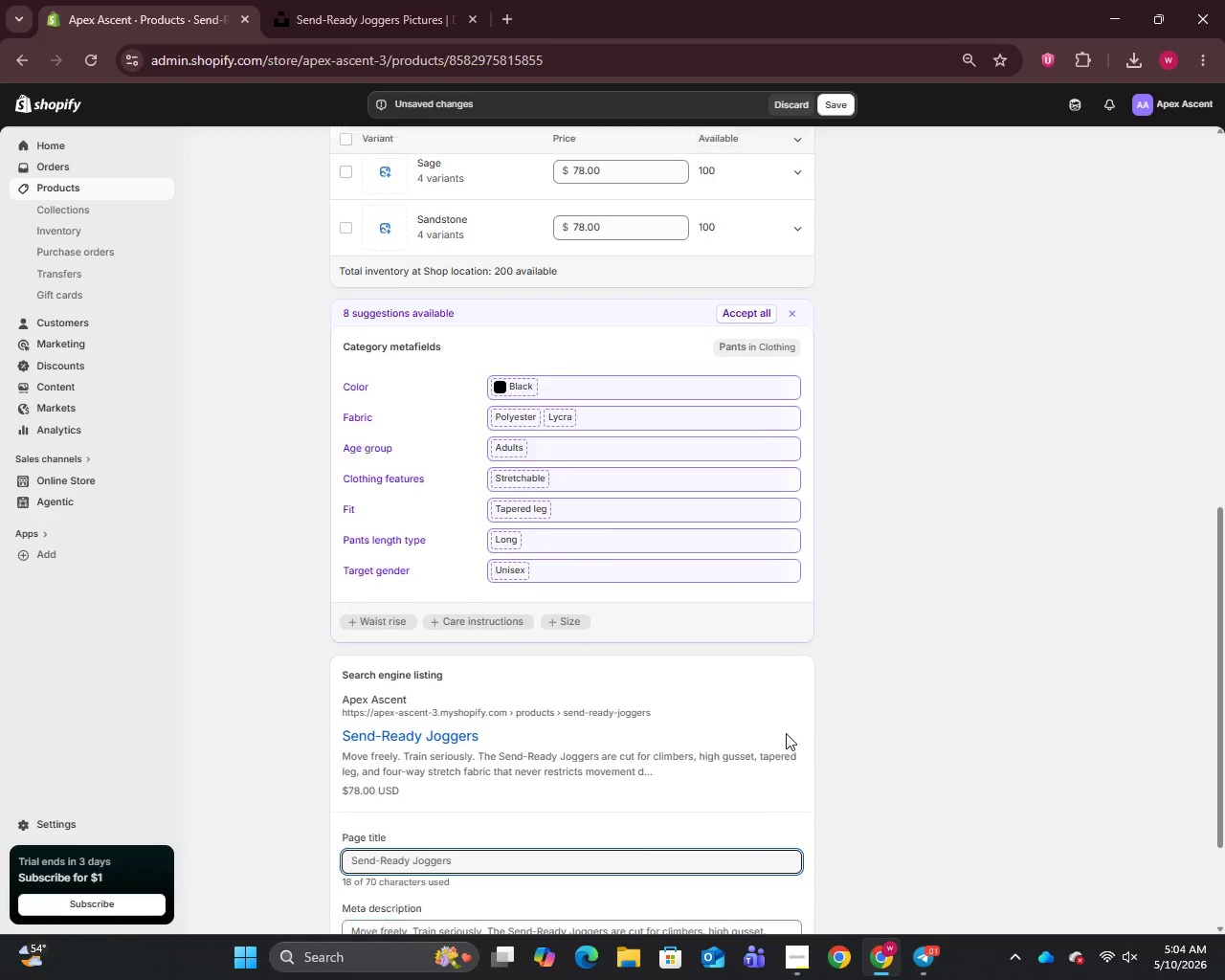 
scroll: coordinate [786, 733], scroll_direction: down, amount: 7.0
 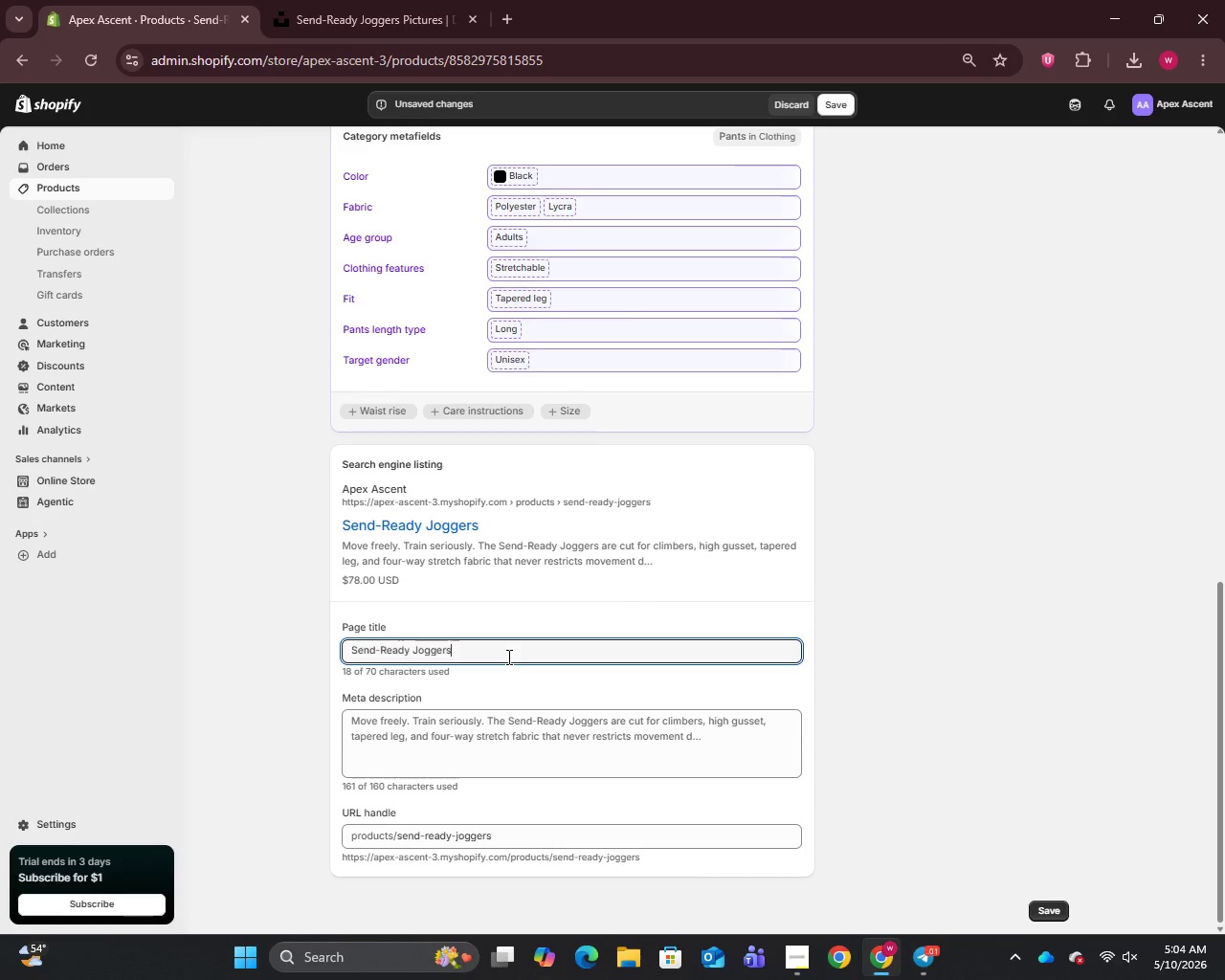 
left_click([507, 657])
 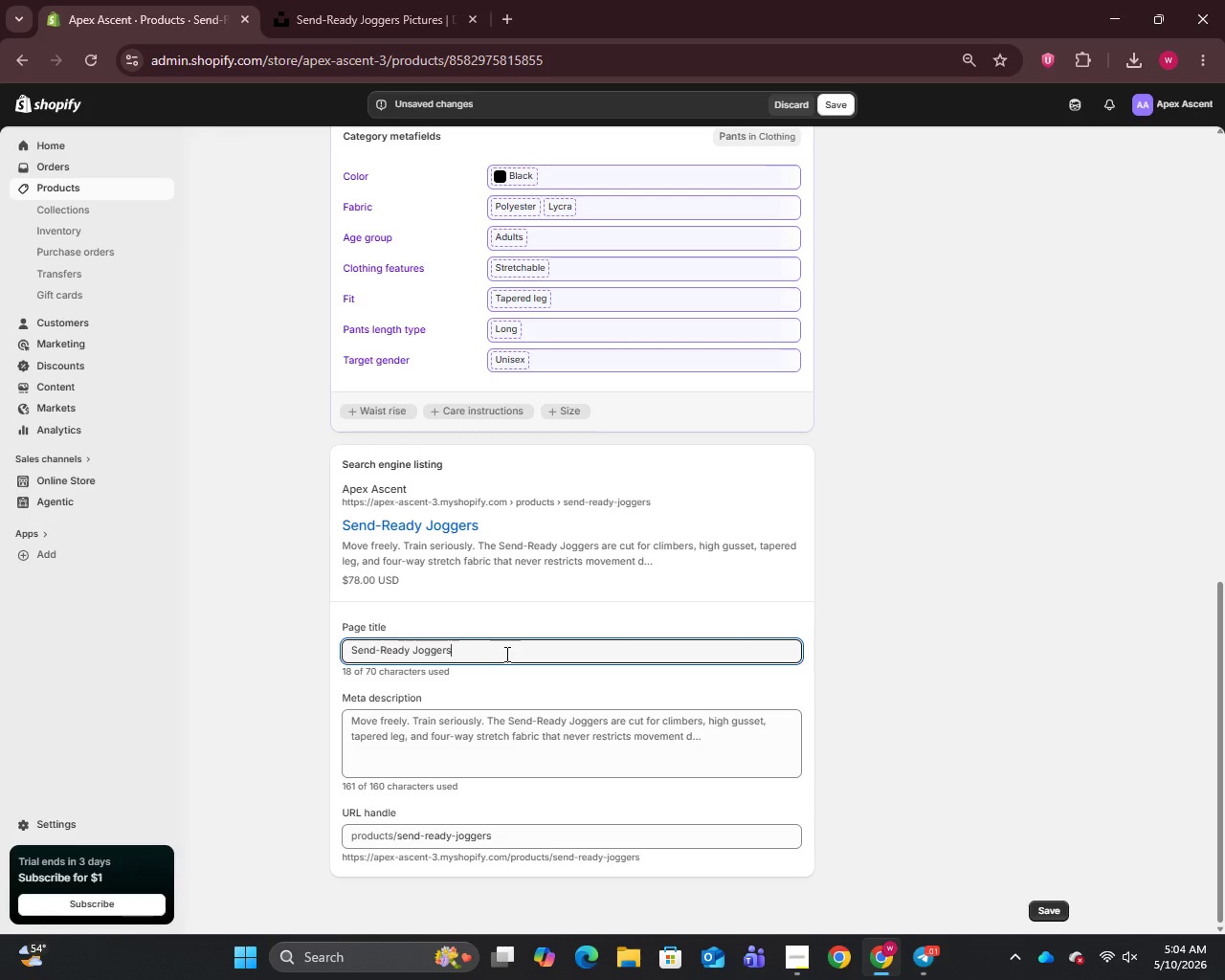 
type( | Spring Training Apparel | Apex Ascent Gym)
 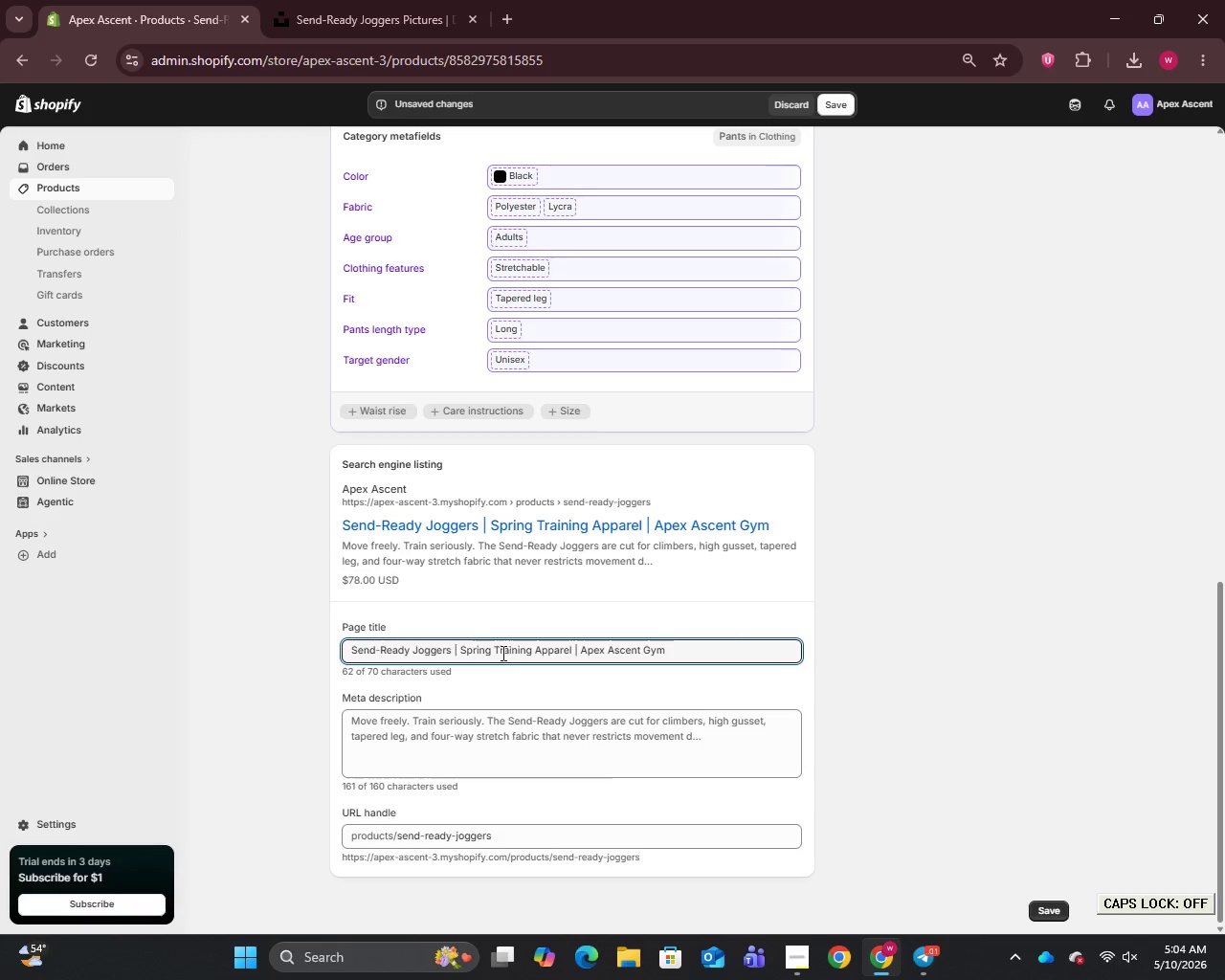 
left_click([564, 774])
 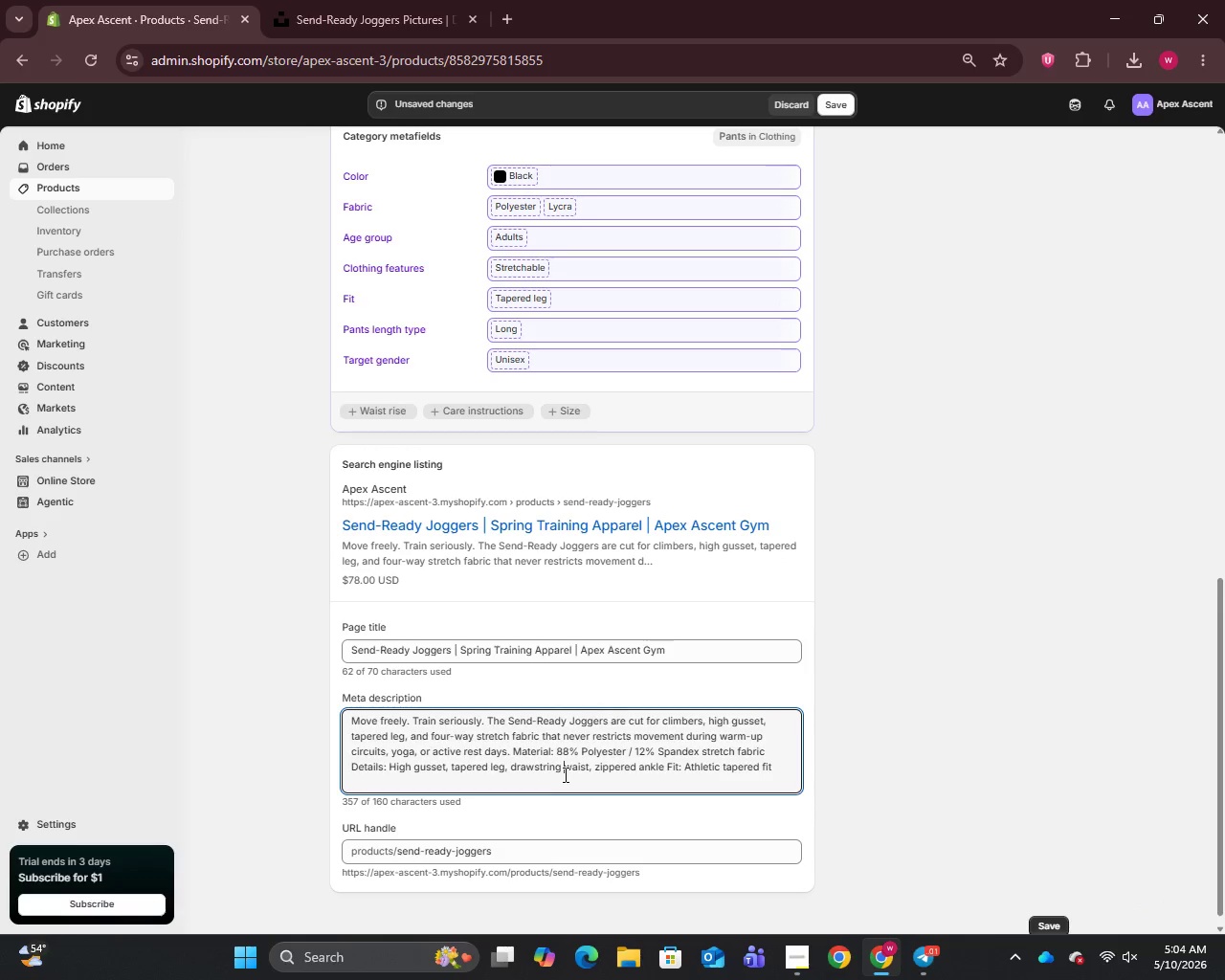 
key(Control+A)
 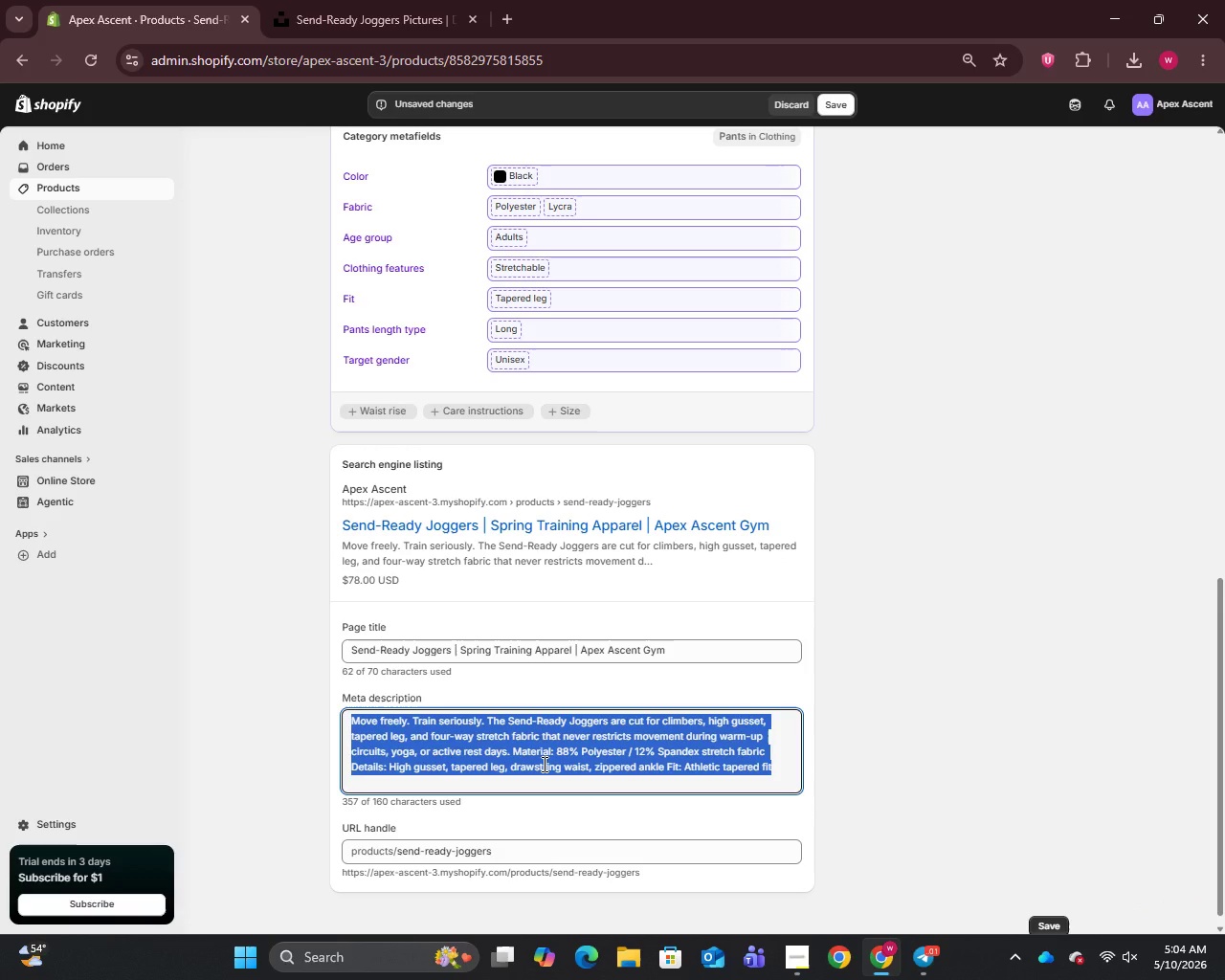 
type(High-gusset tapered )
 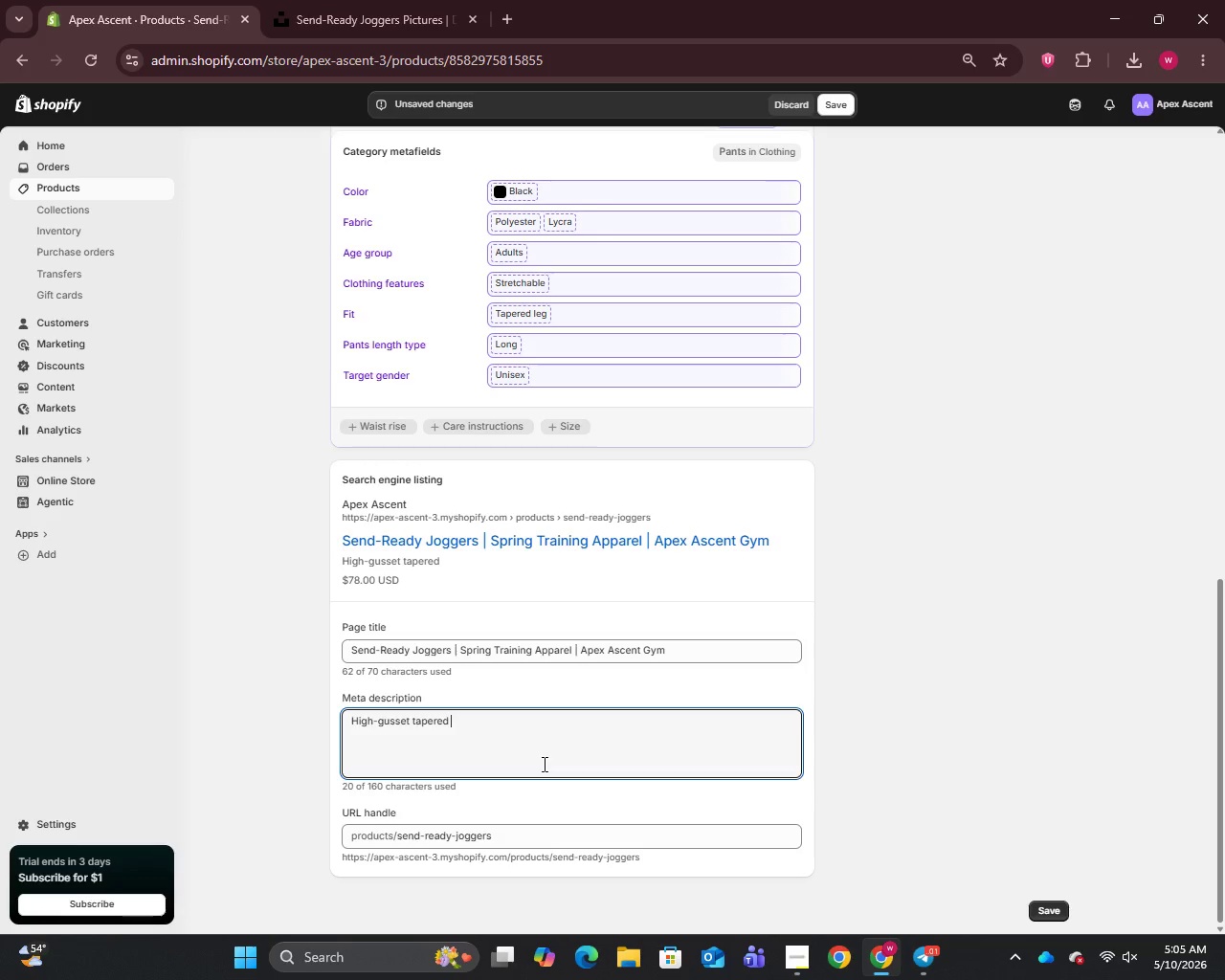 
wait(7.28)
 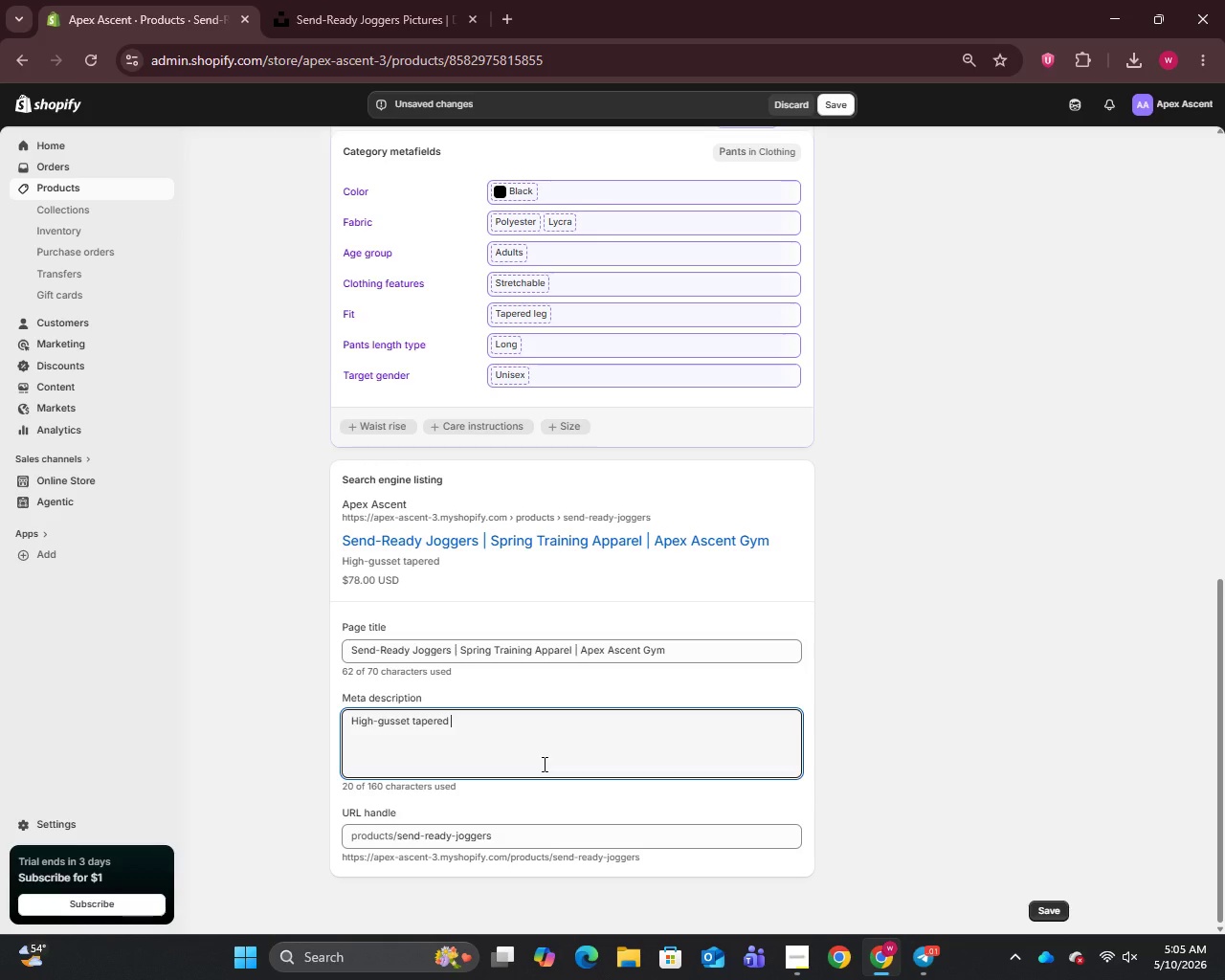 
type(joggers built for climbers from Apex Ascent Climbng )
 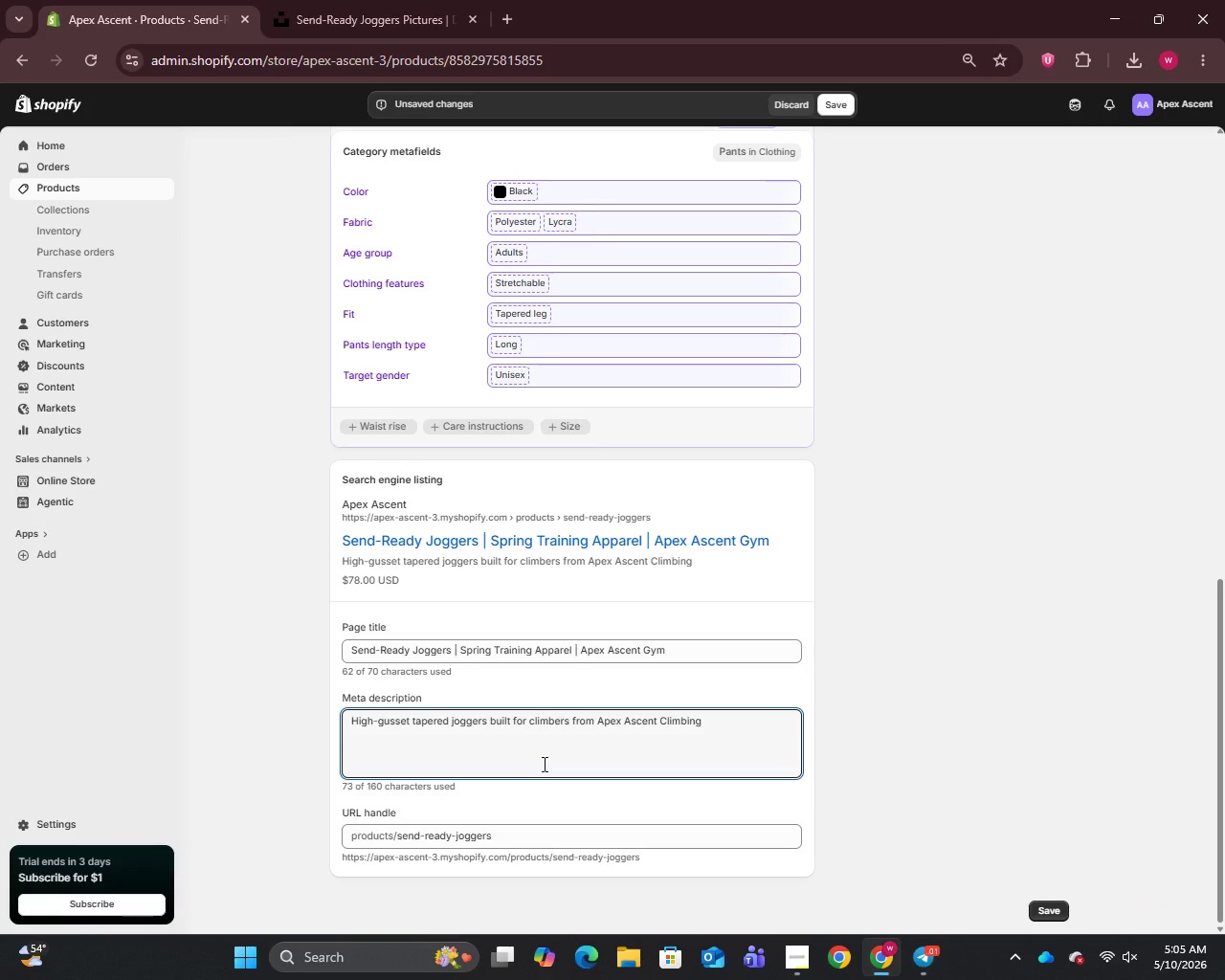 
wait(5.38)
 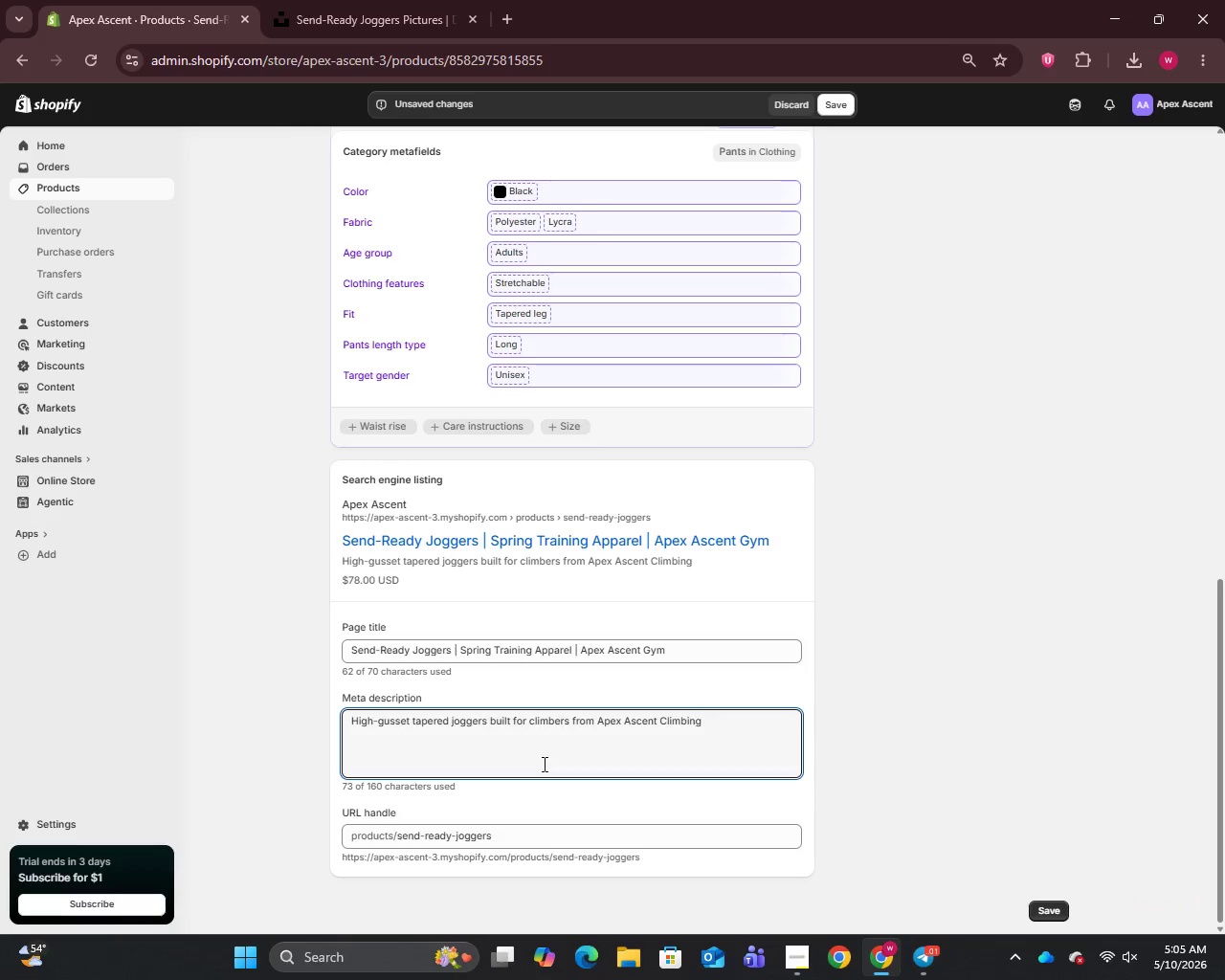 
type(Gym. Four-way stretch. Spring Training apparel in S-XL.)
 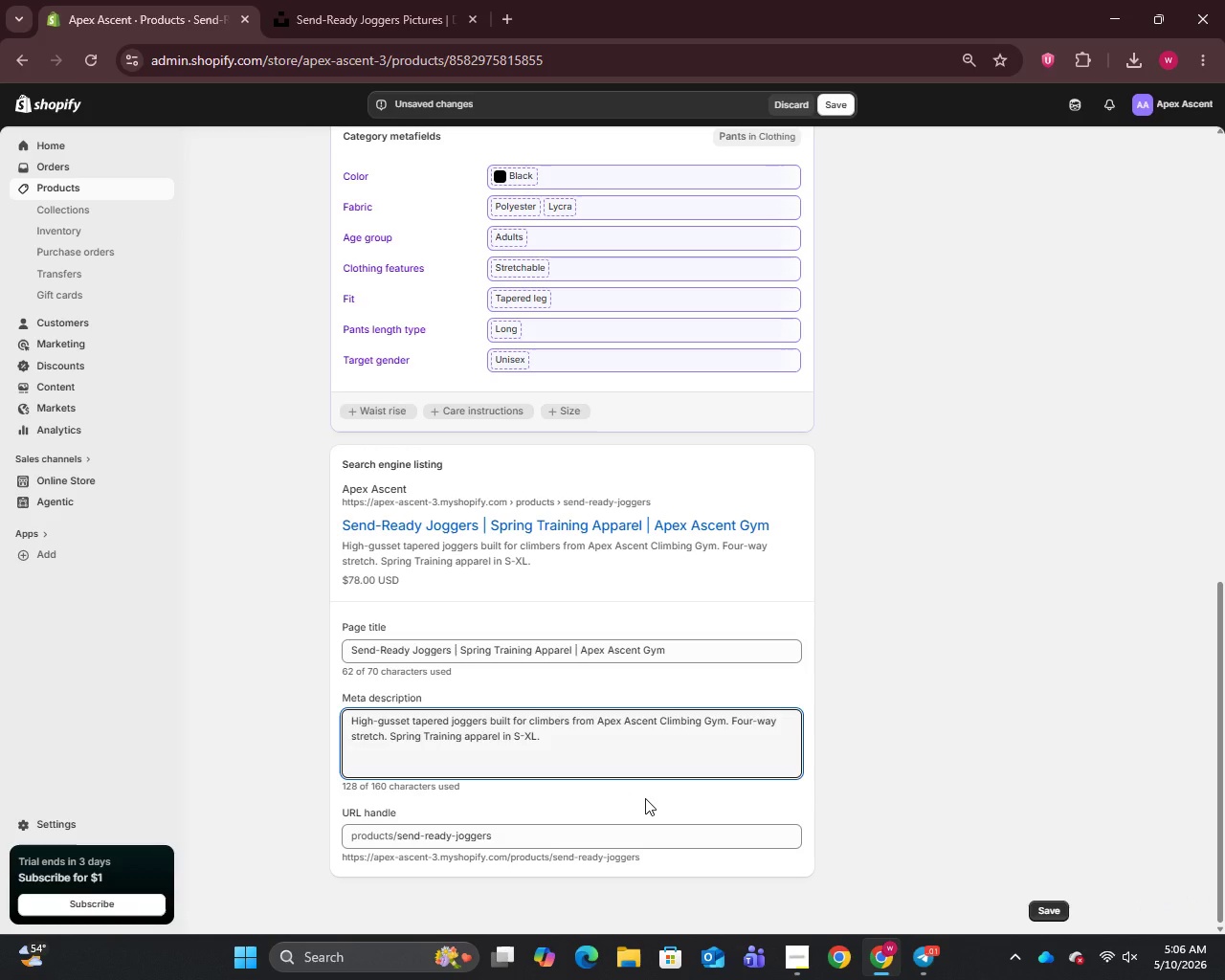 
wait(9.67)
 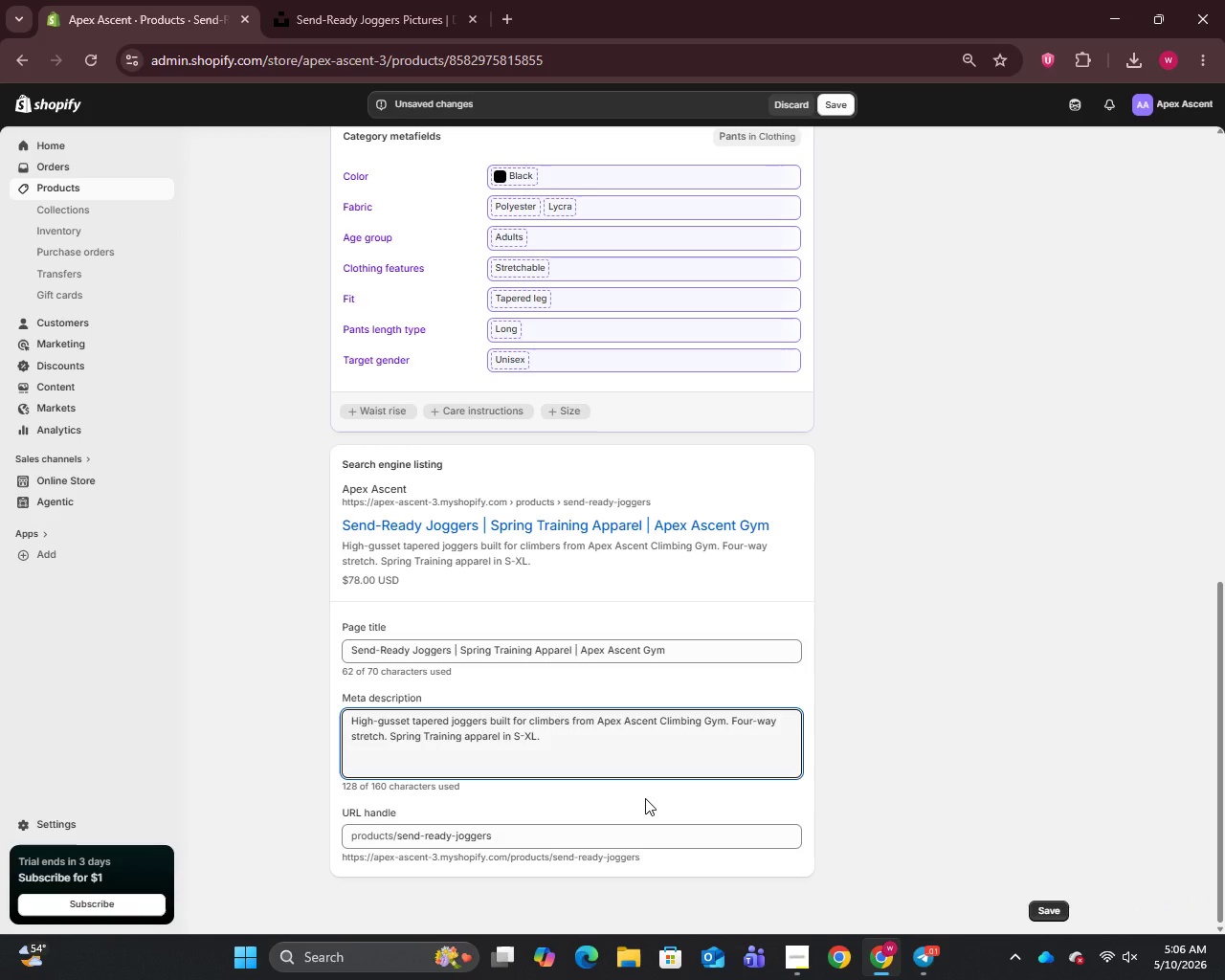 
left_click([827, 100])
 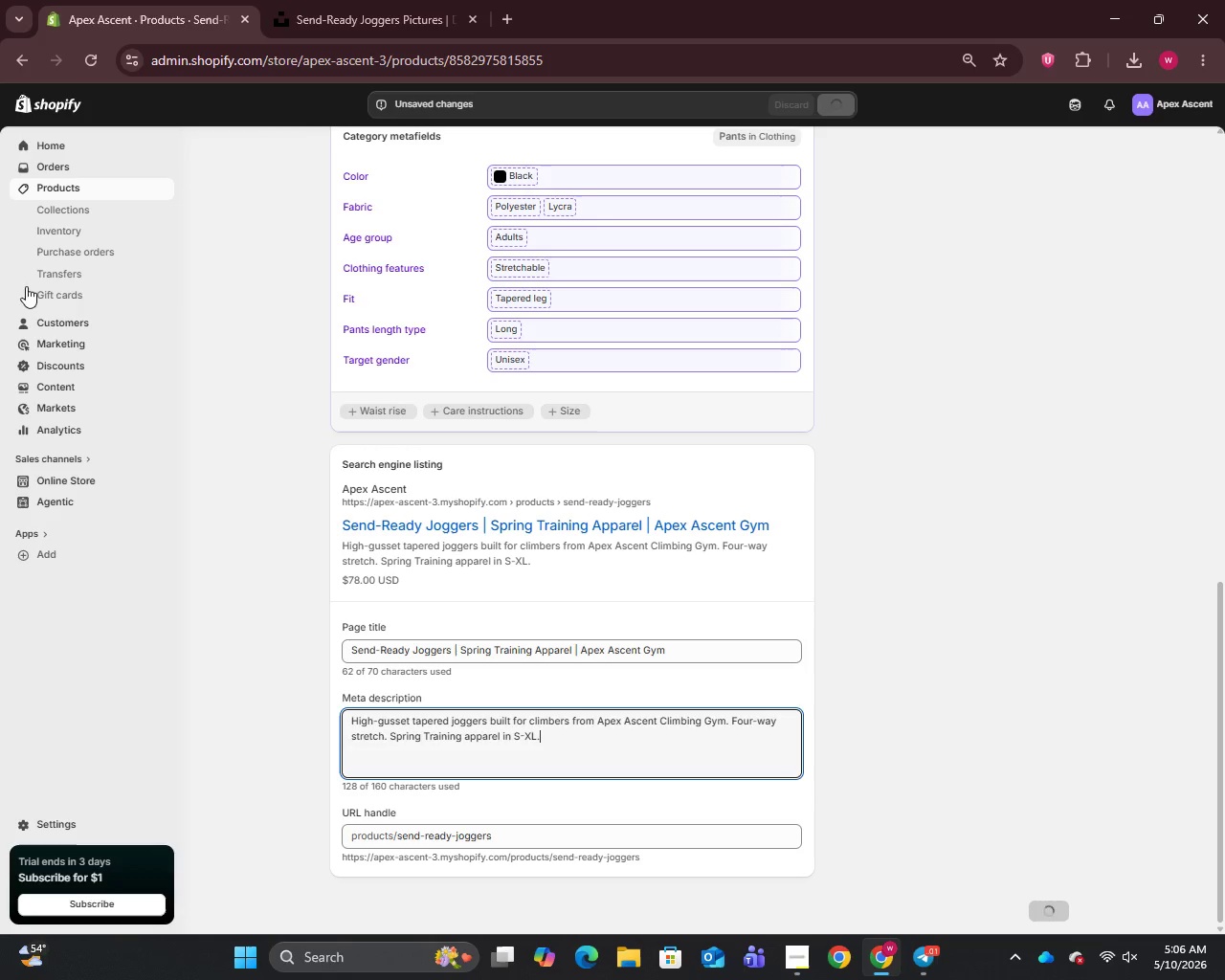 
mouse_move([84, 213])
 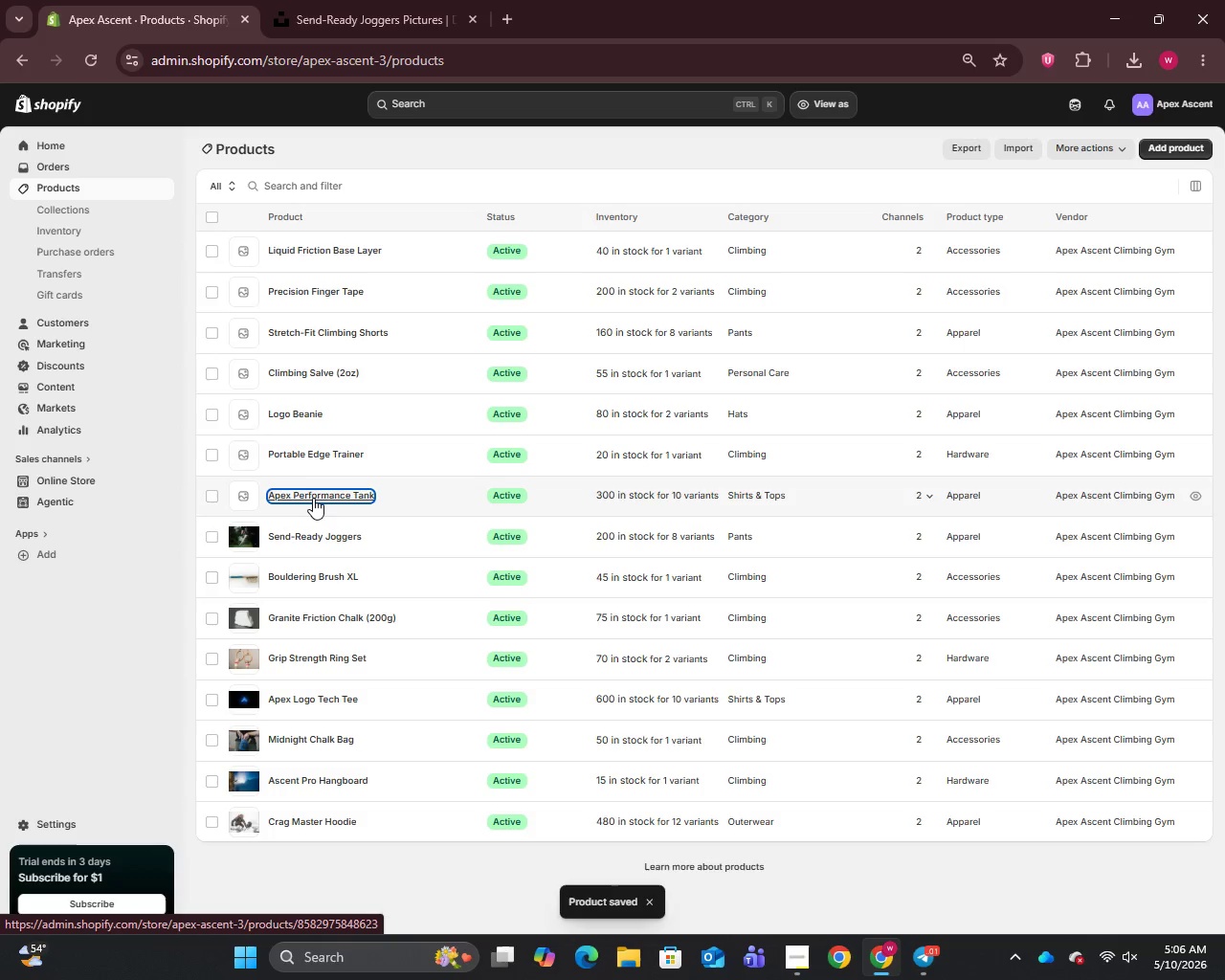 
left_click([313, 498])
 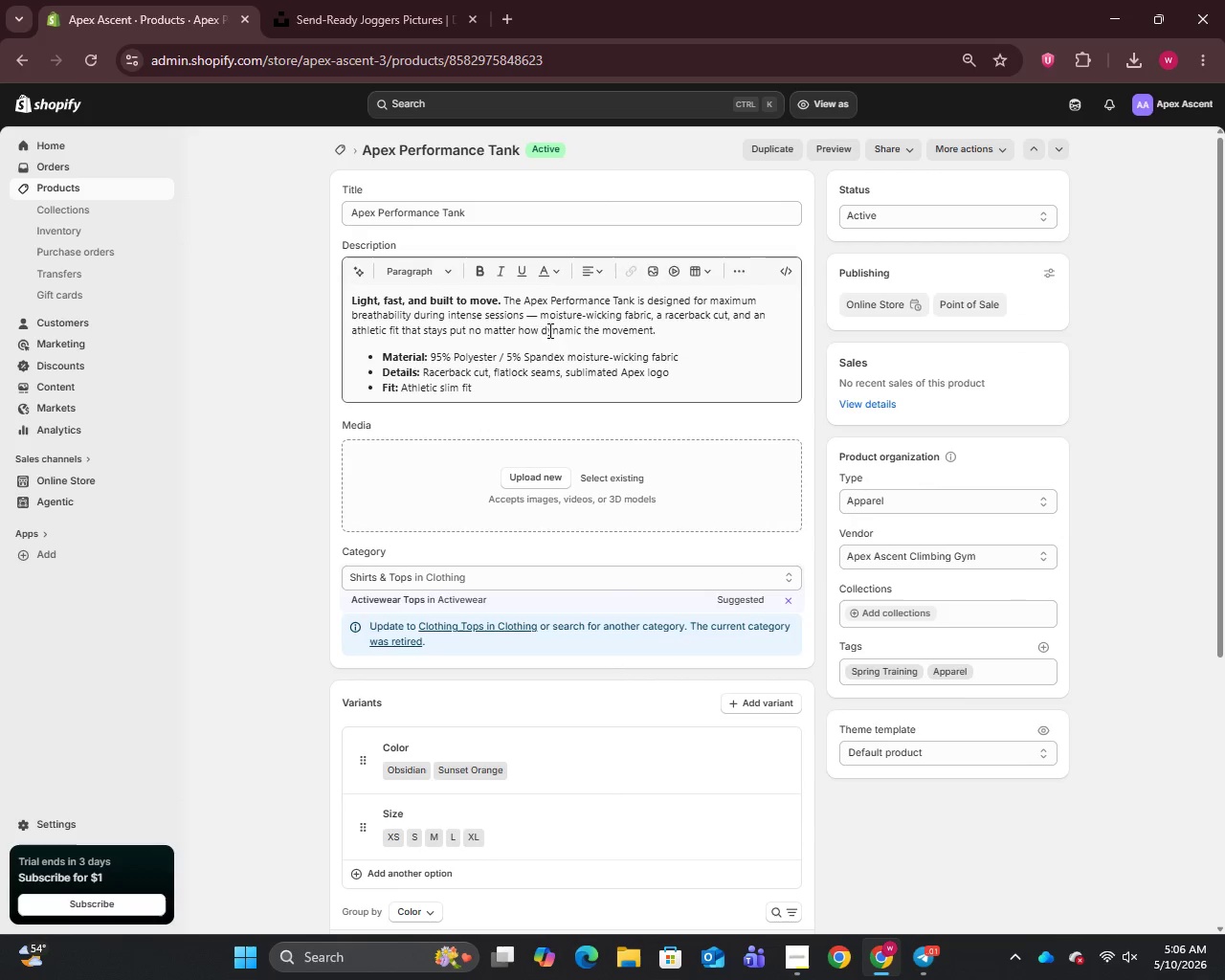 
left_click([536, 317])
 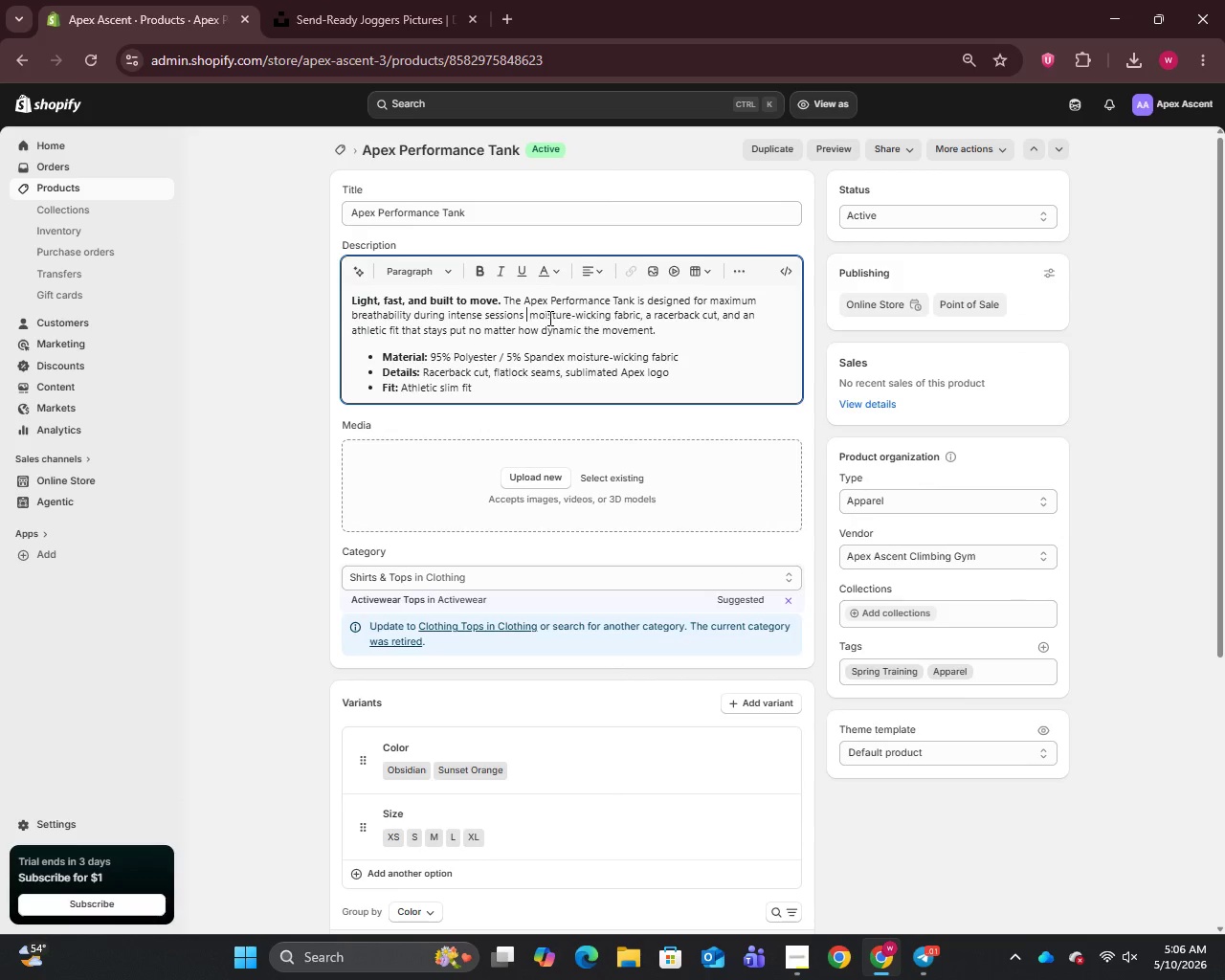 
key(Backspace)
 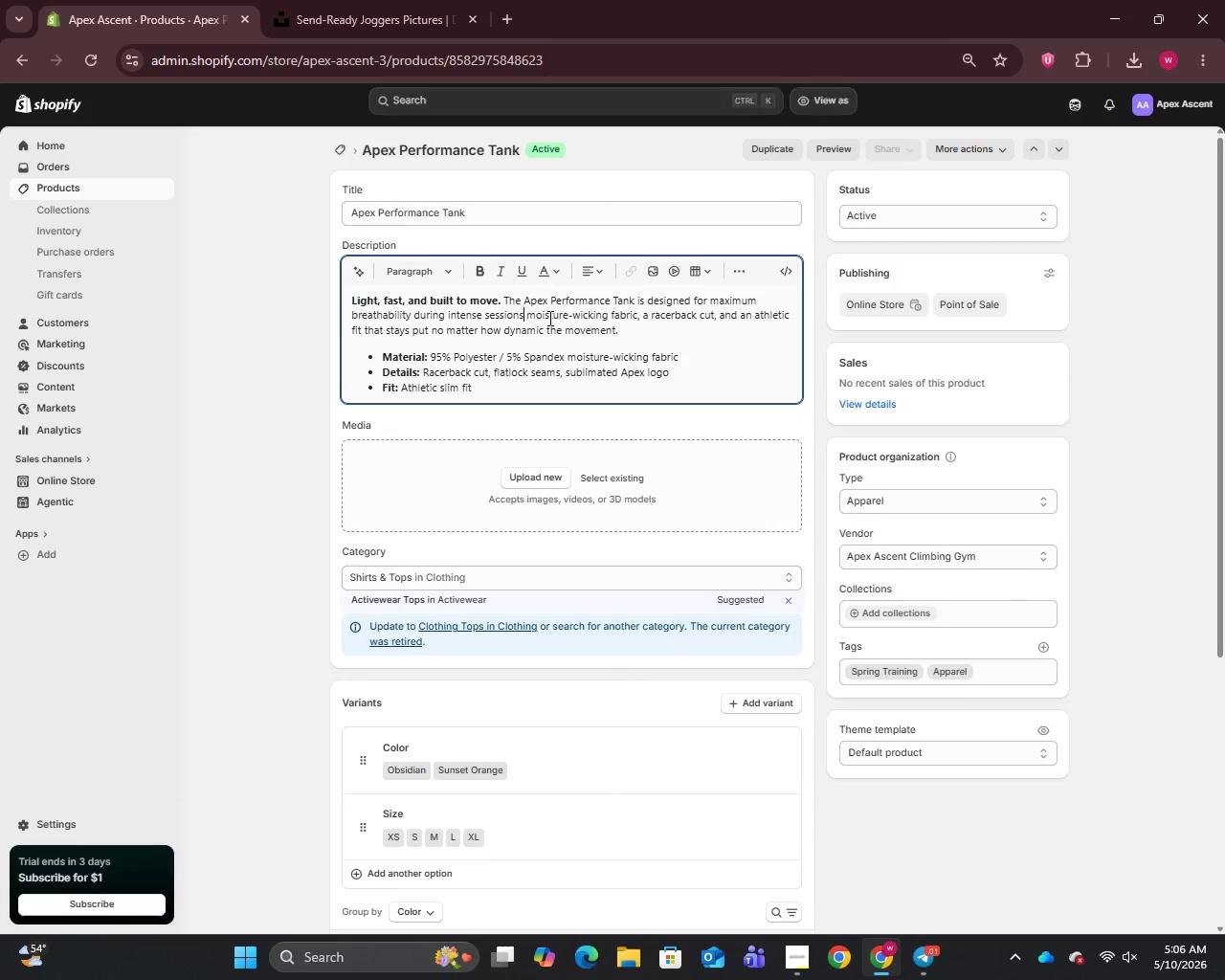 
key(Backspace)
 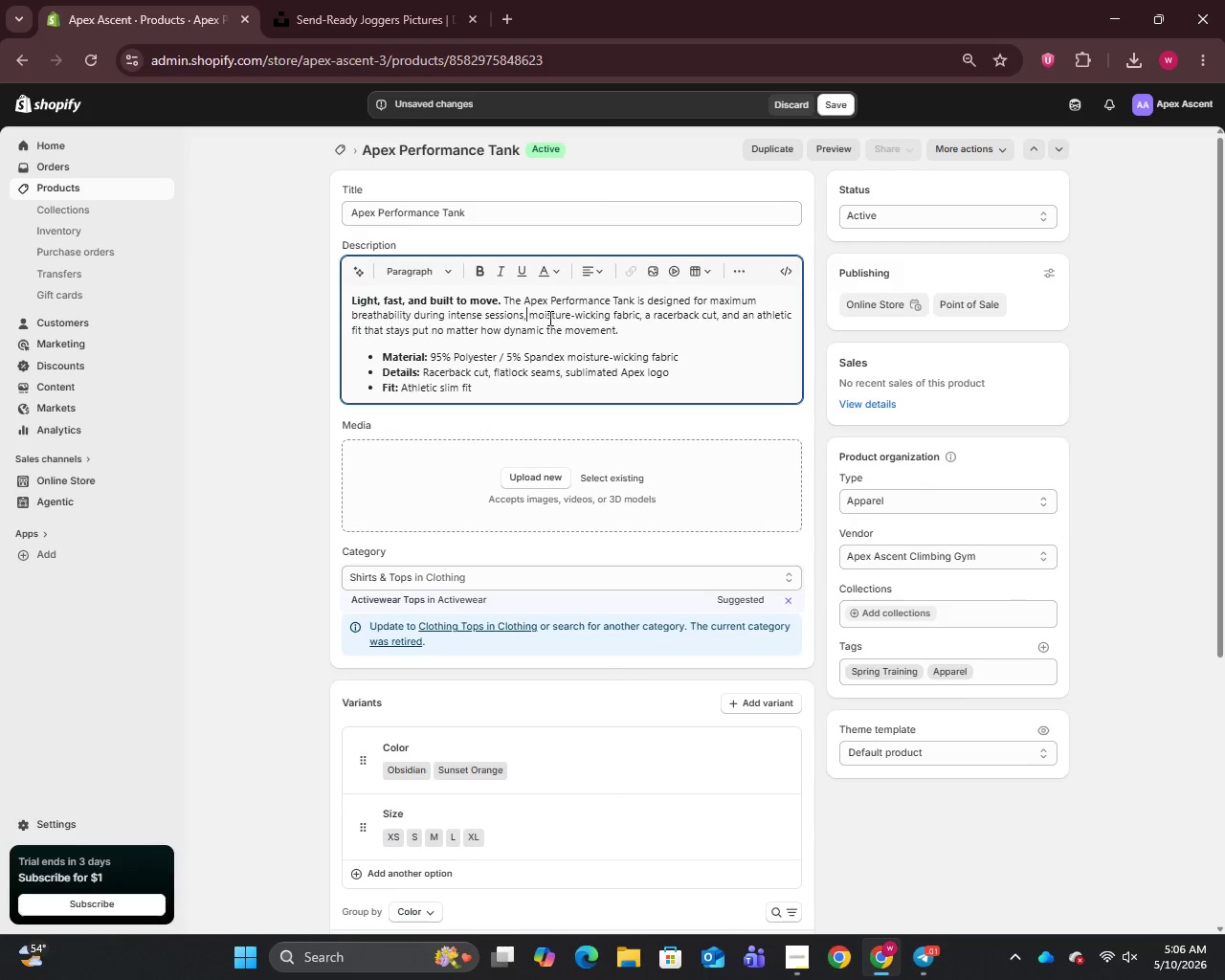 
key(Comma)
 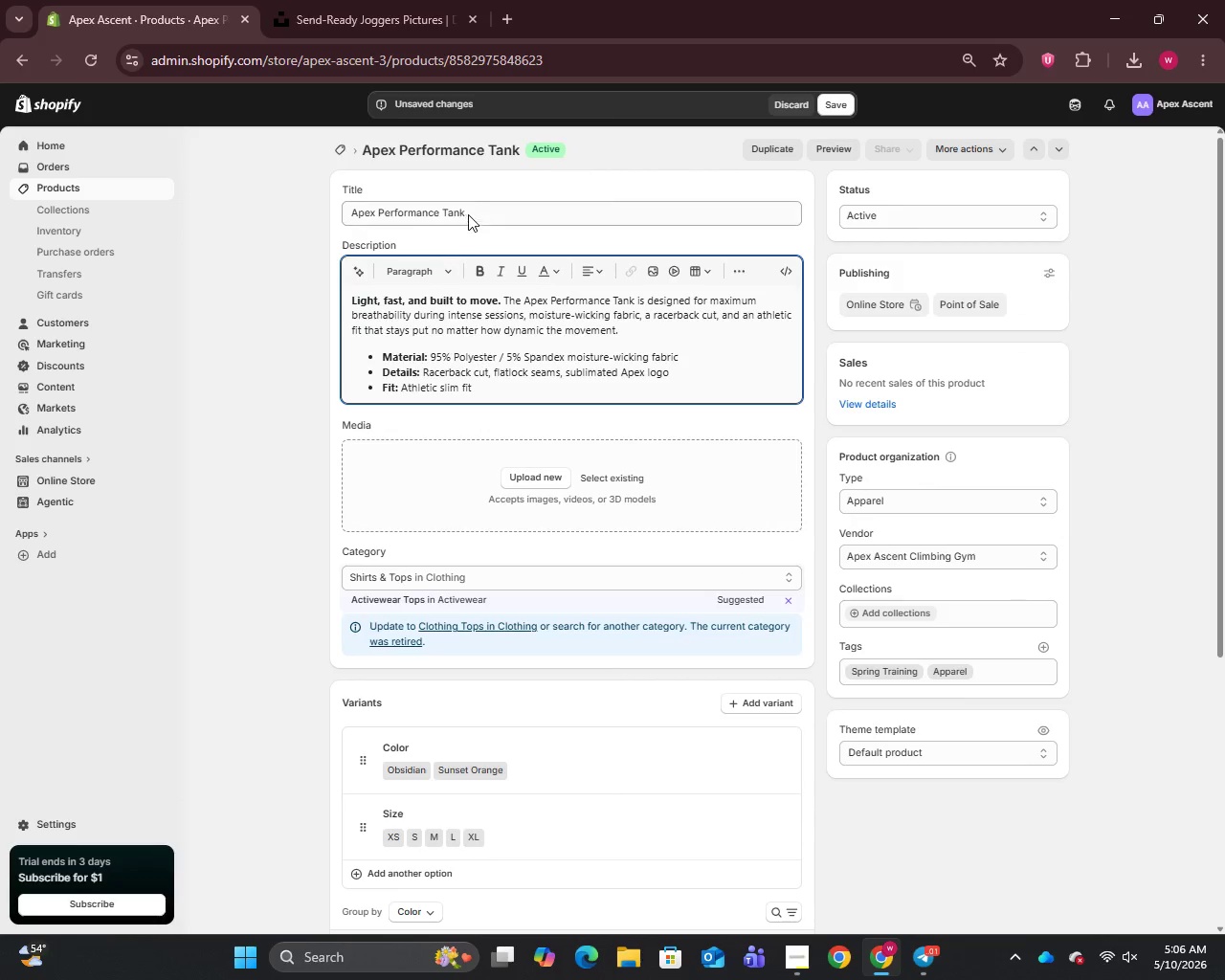 
left_click([471, 211])
 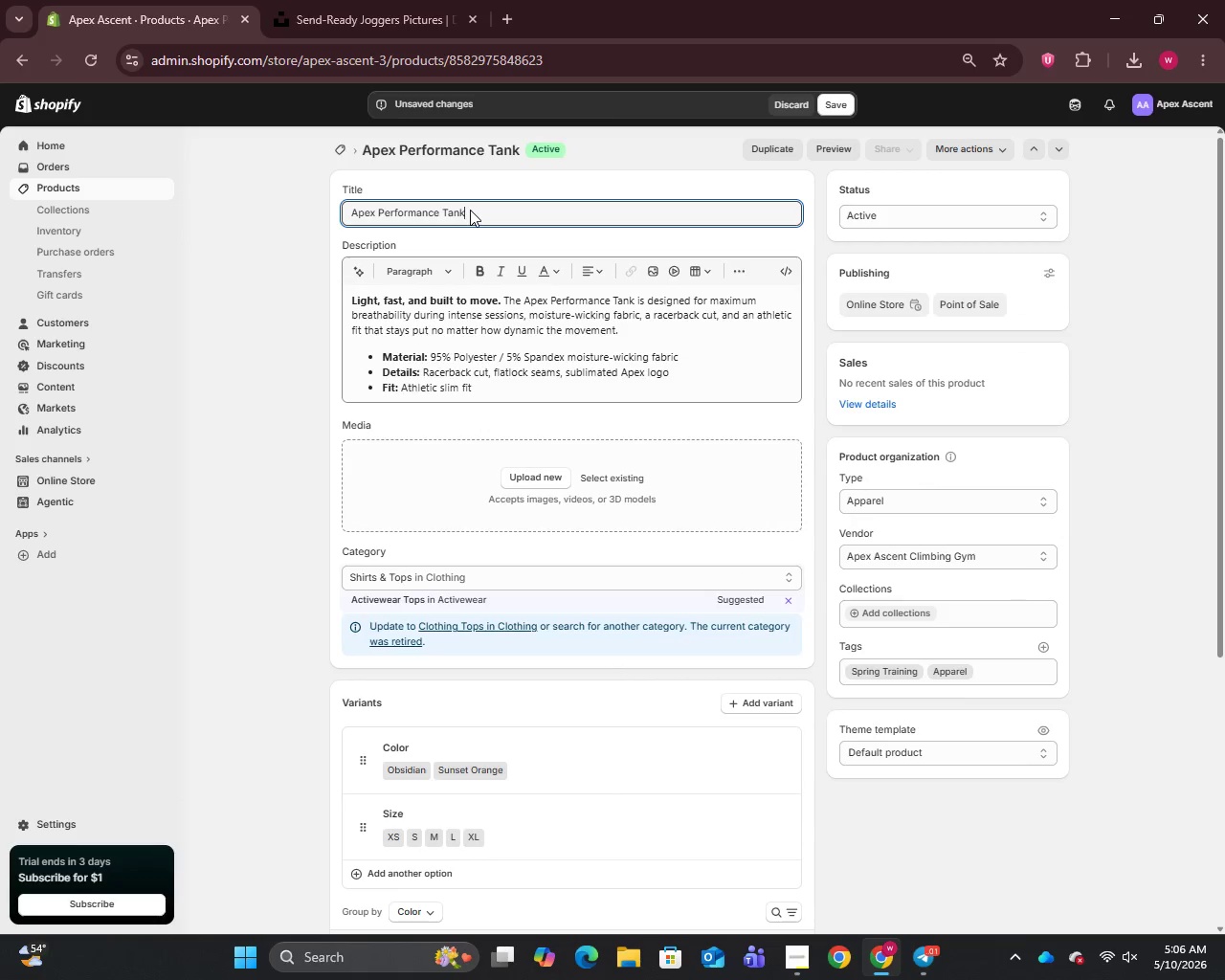 
key(Control+A)
 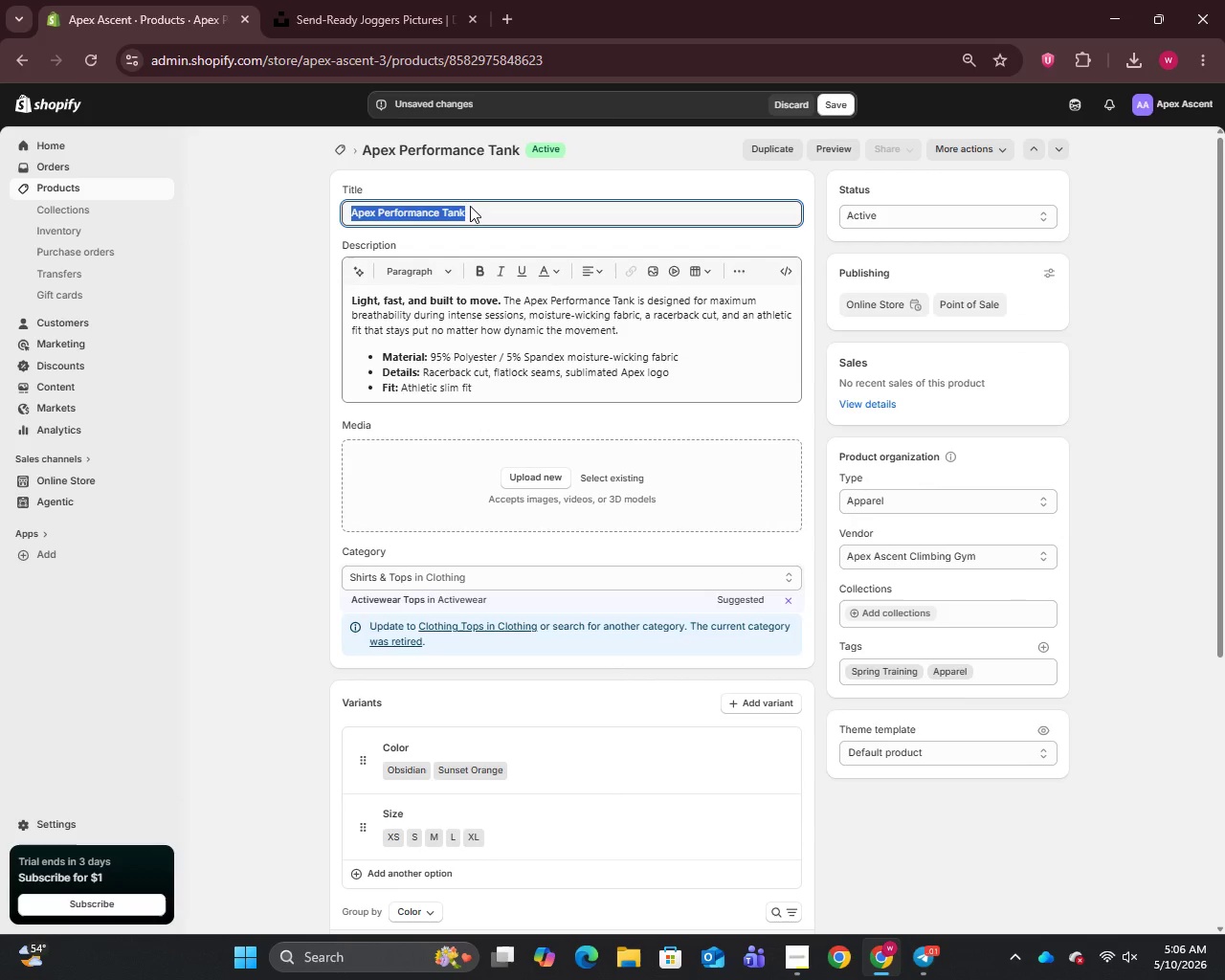 
key(Control+C)
 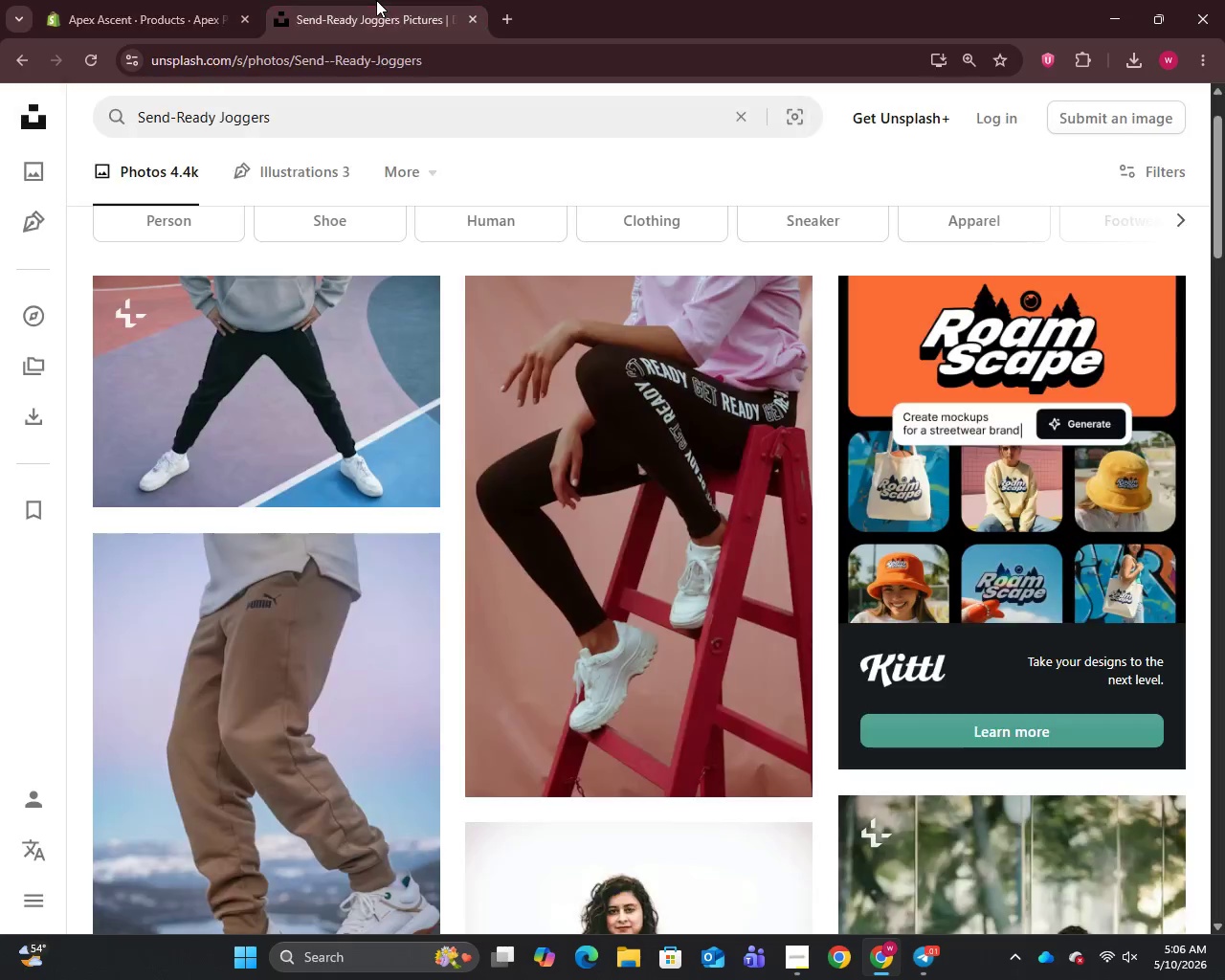 
left_click([376, 0])
 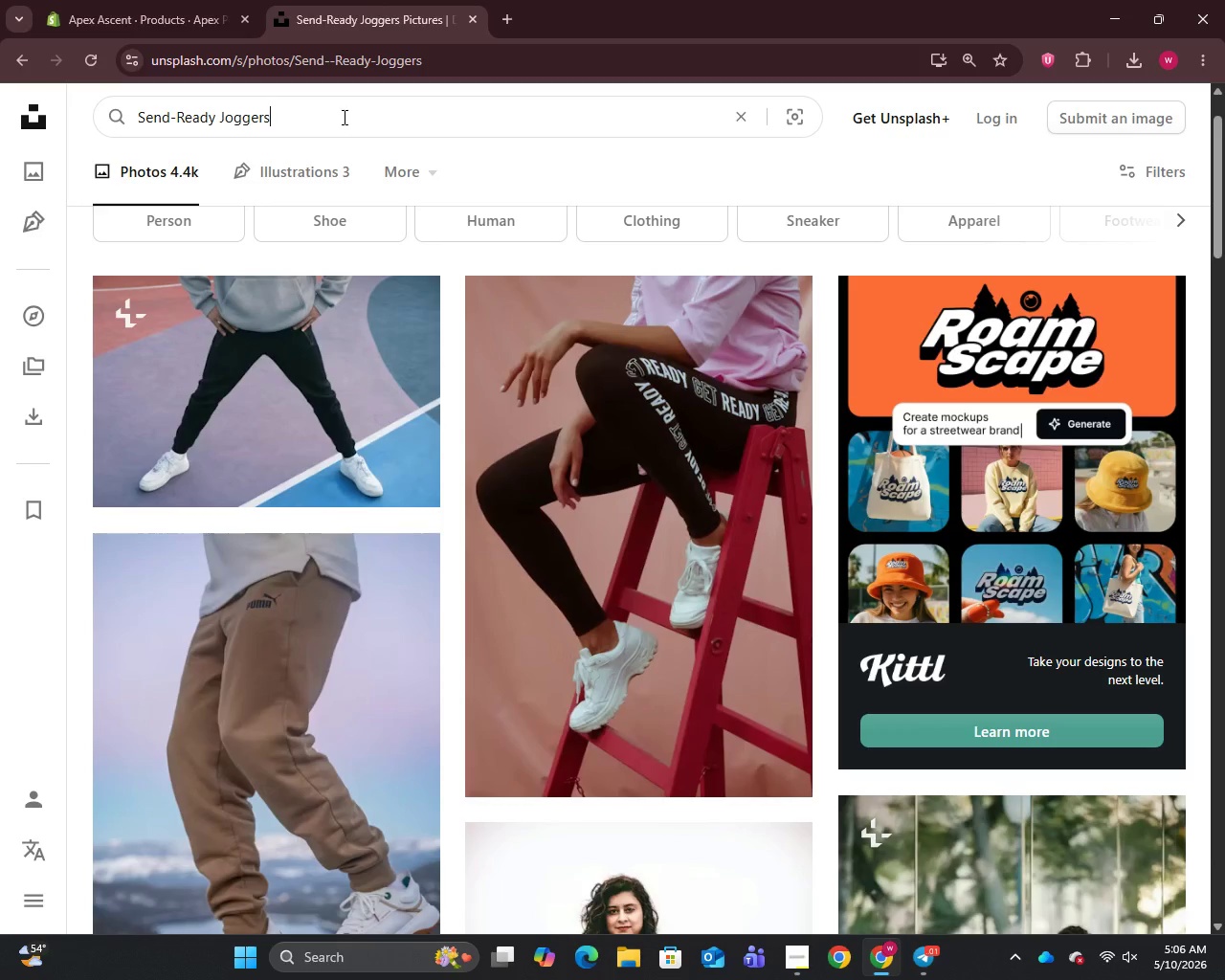 
key(Control+A)
 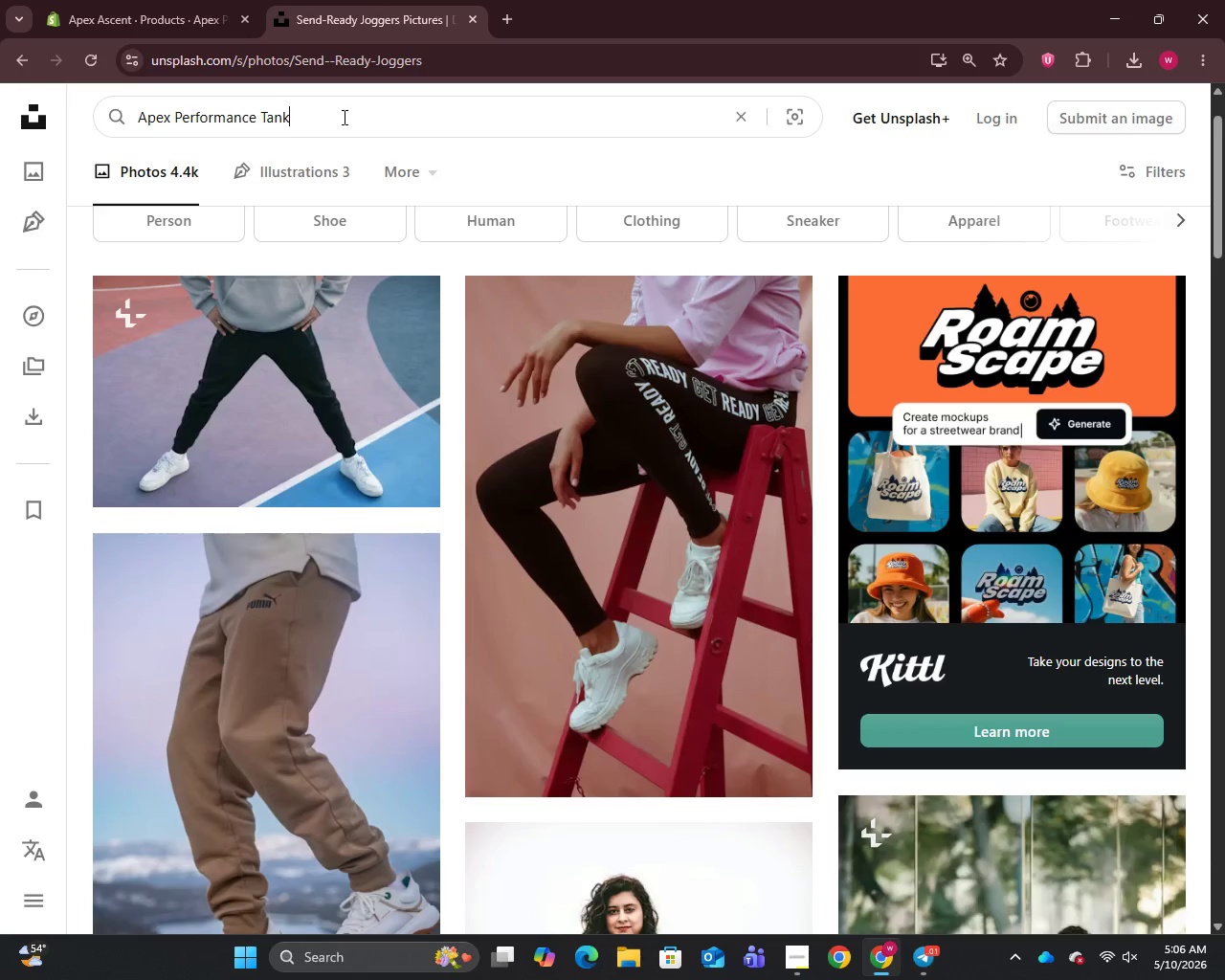 
key(Control+V)
 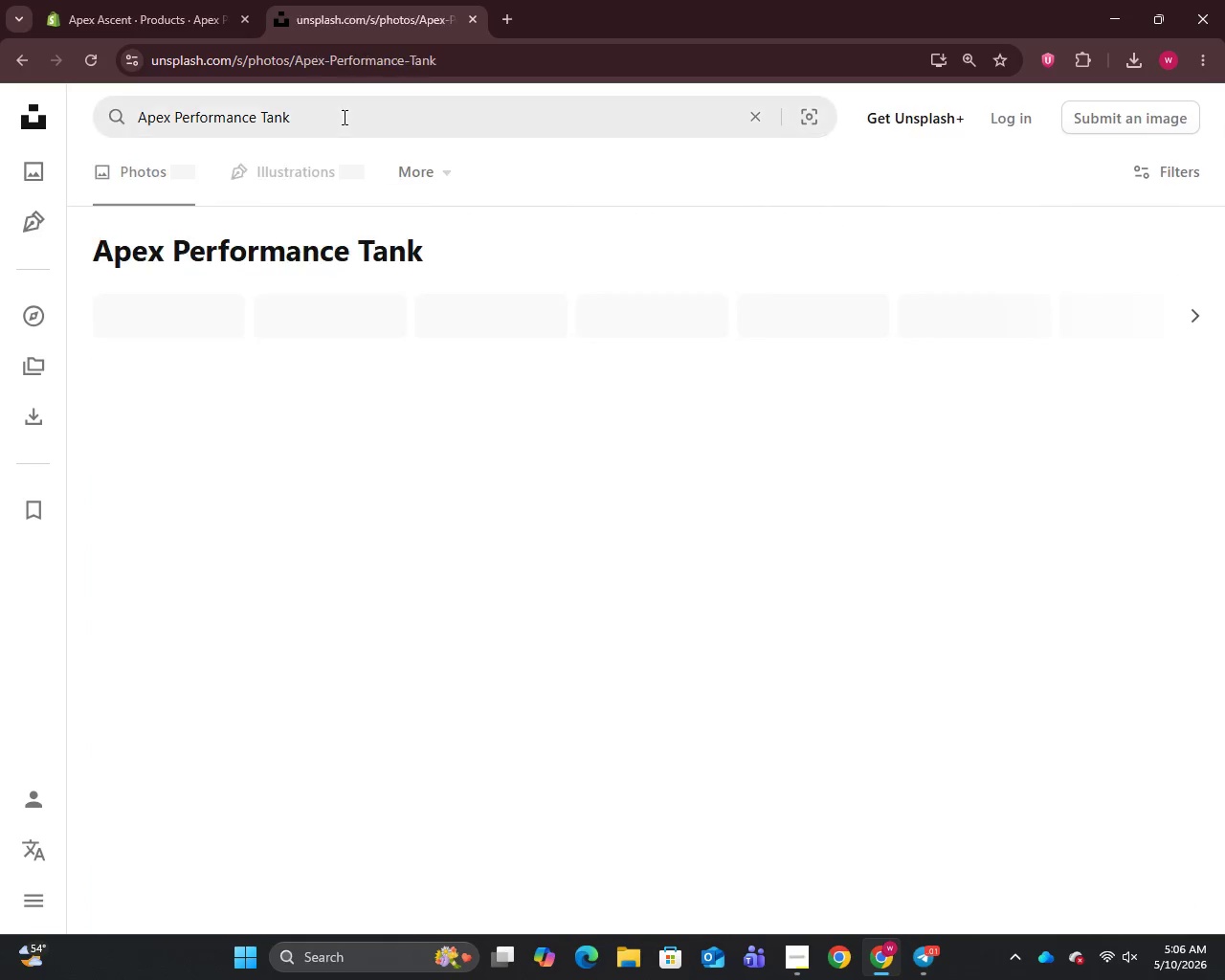 
key(Enter)
 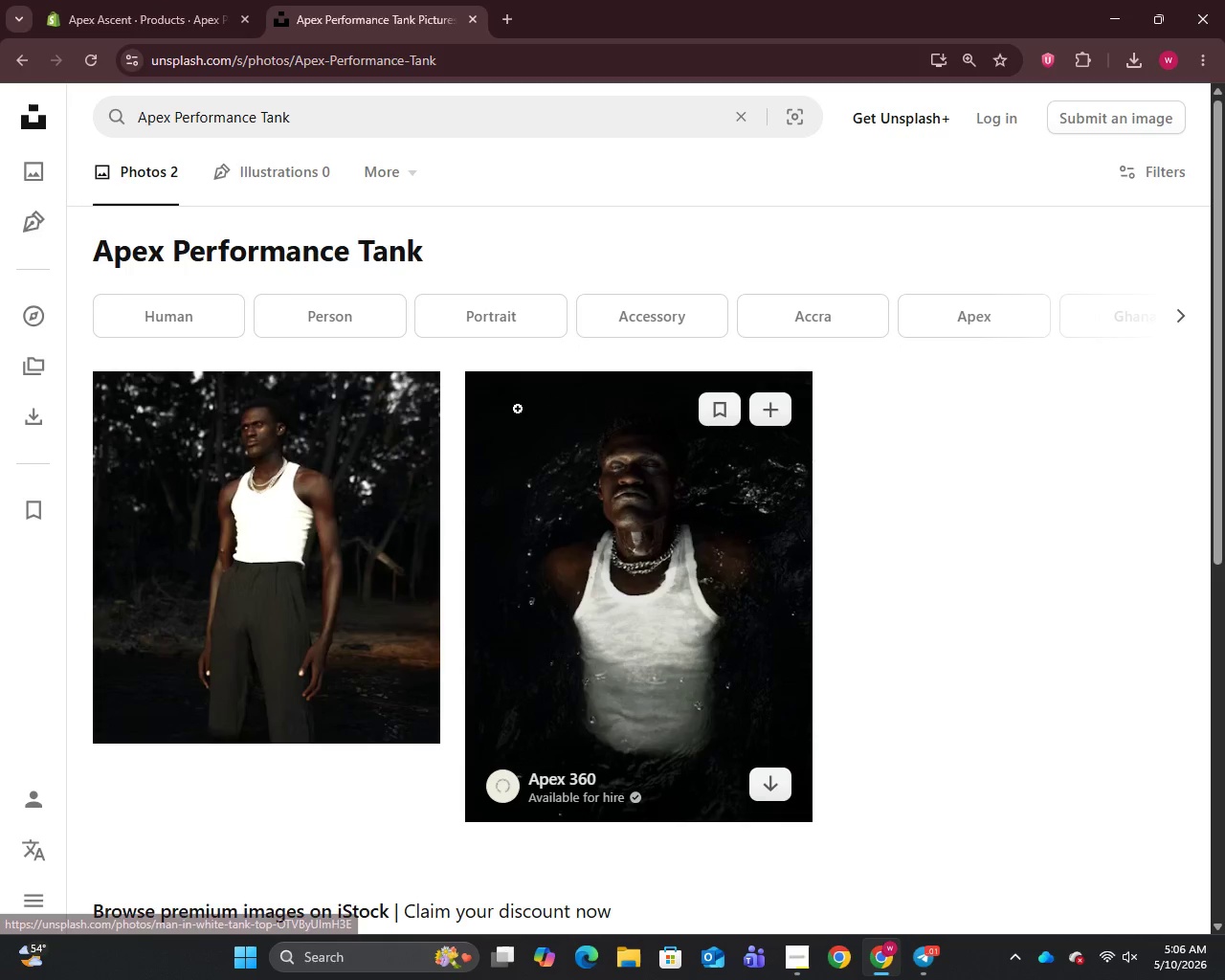 
scroll: coordinate [510, 401], scroll_direction: down, amount: 4.0
 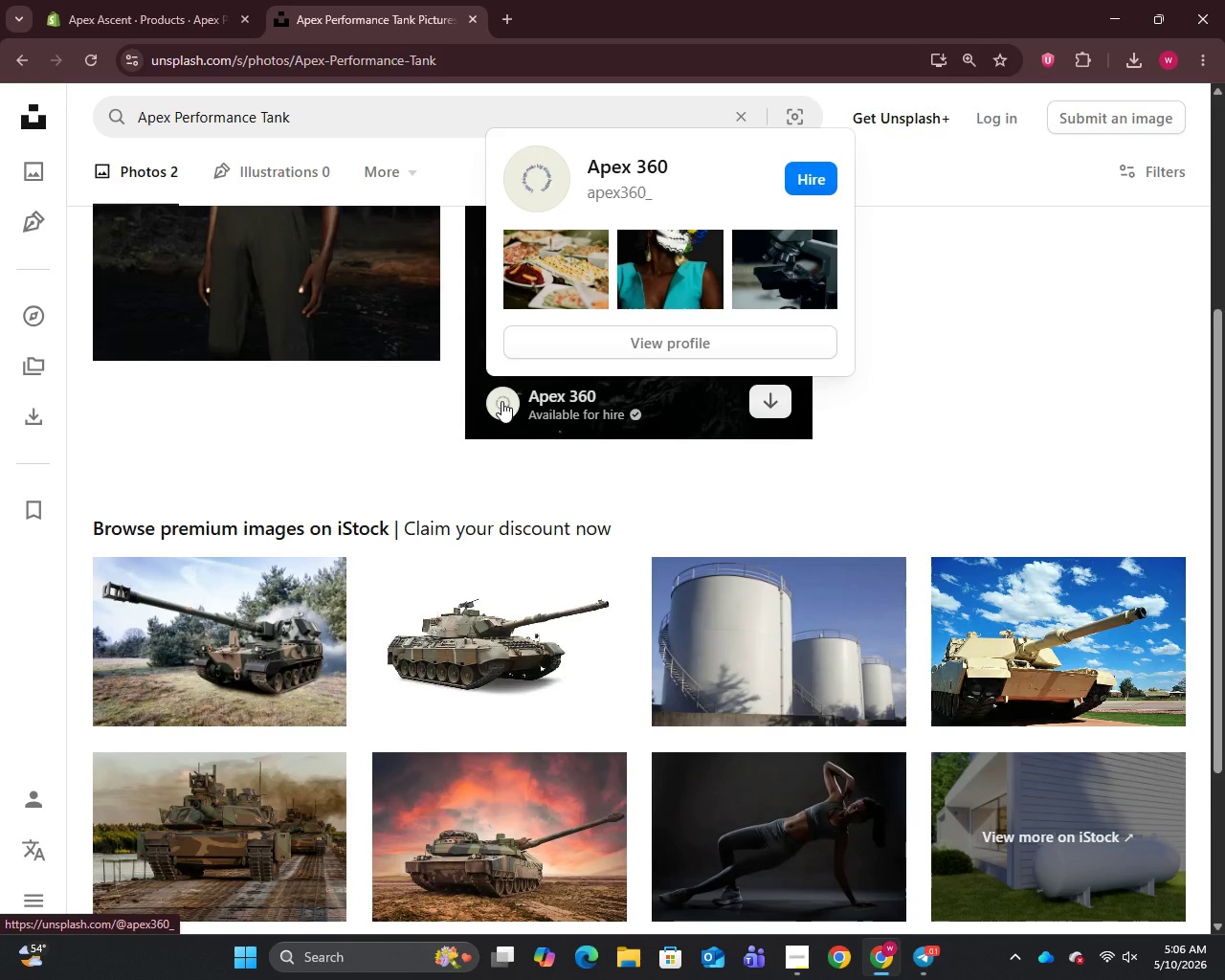 
wait(5.56)
 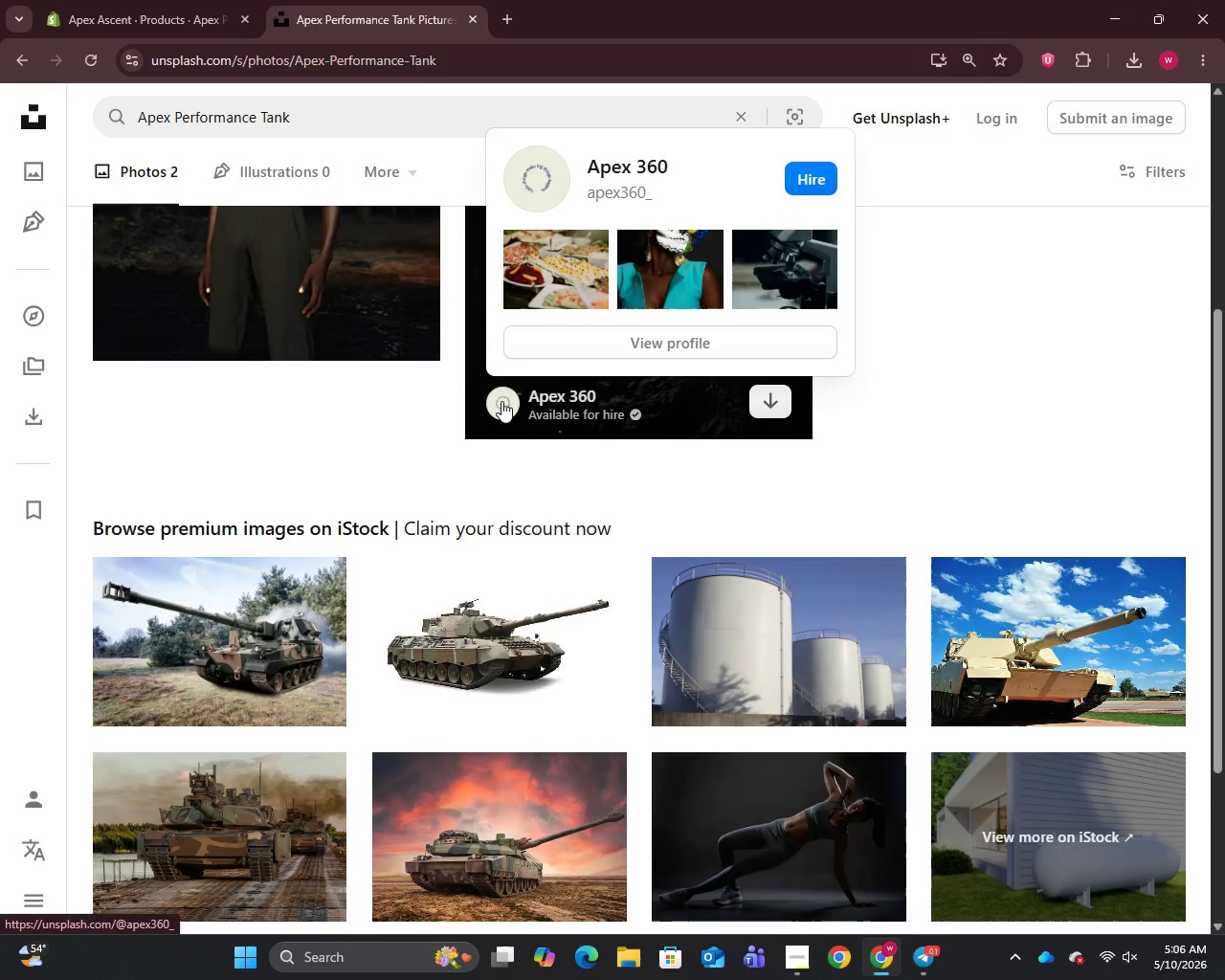 
scroll: coordinate [501, 399], scroll_direction: down, amount: 1.0
 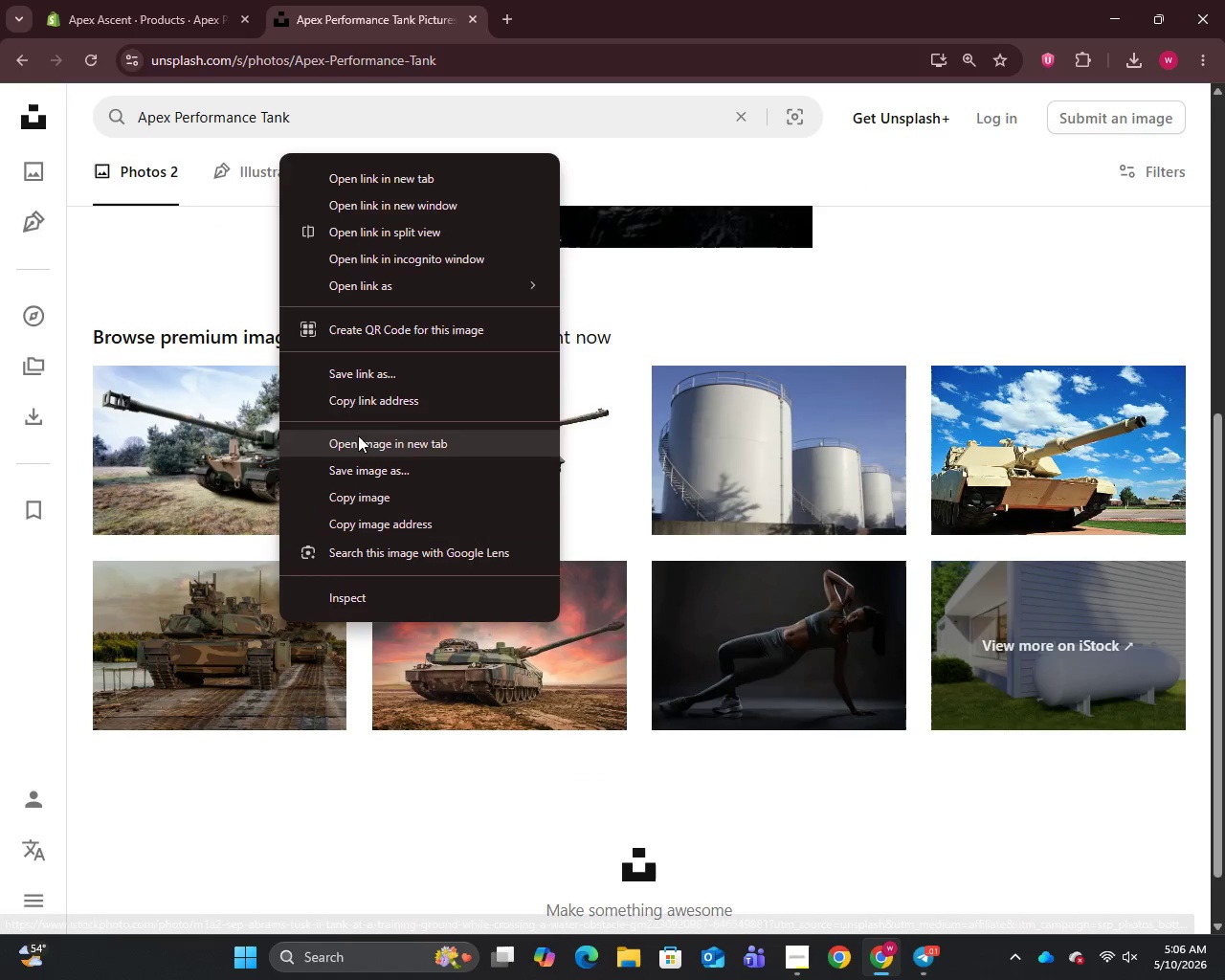 
left_click_drag(start_coordinate=[370, 485], to_coordinate=[370, 477])
 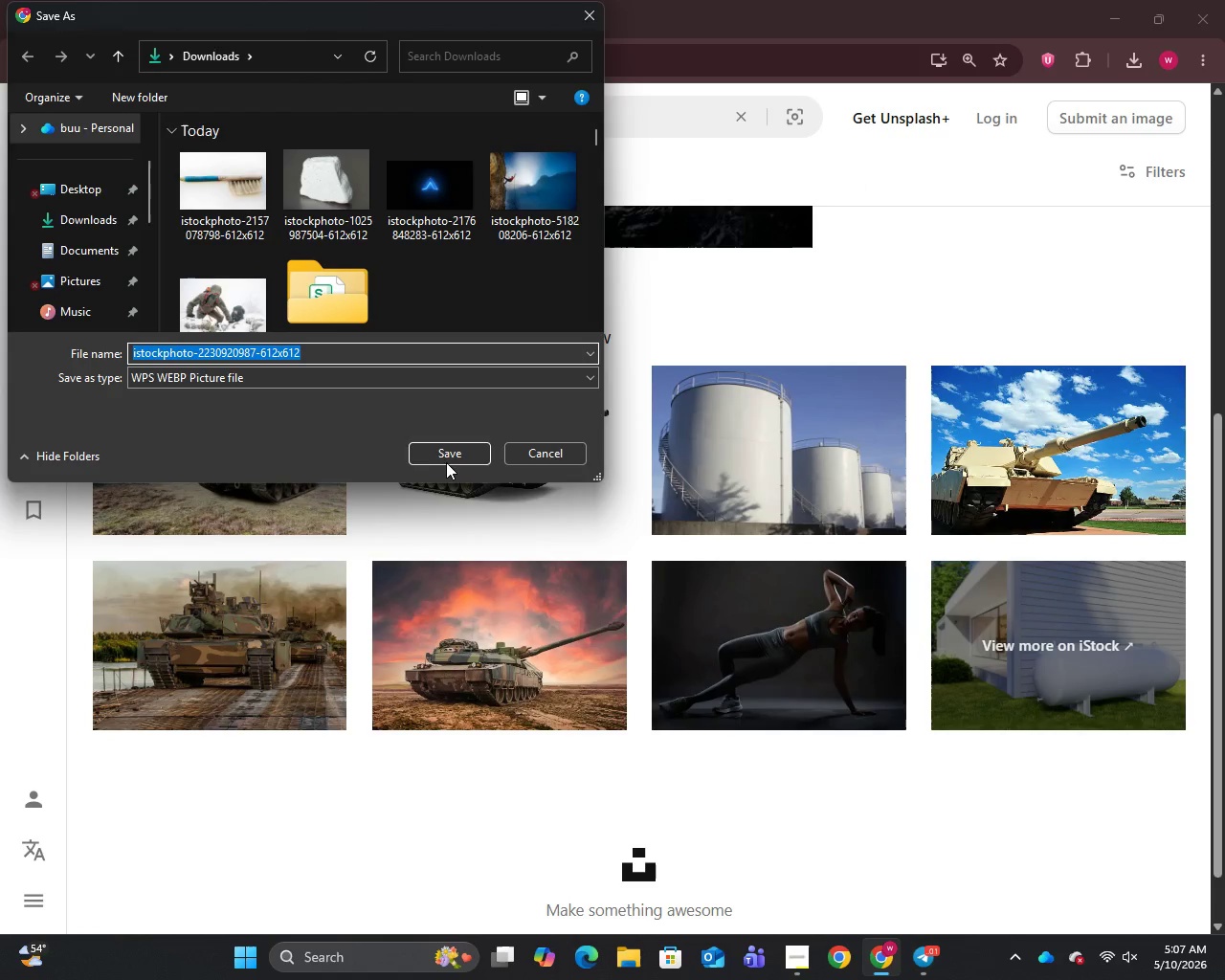 
left_click([449, 453])
 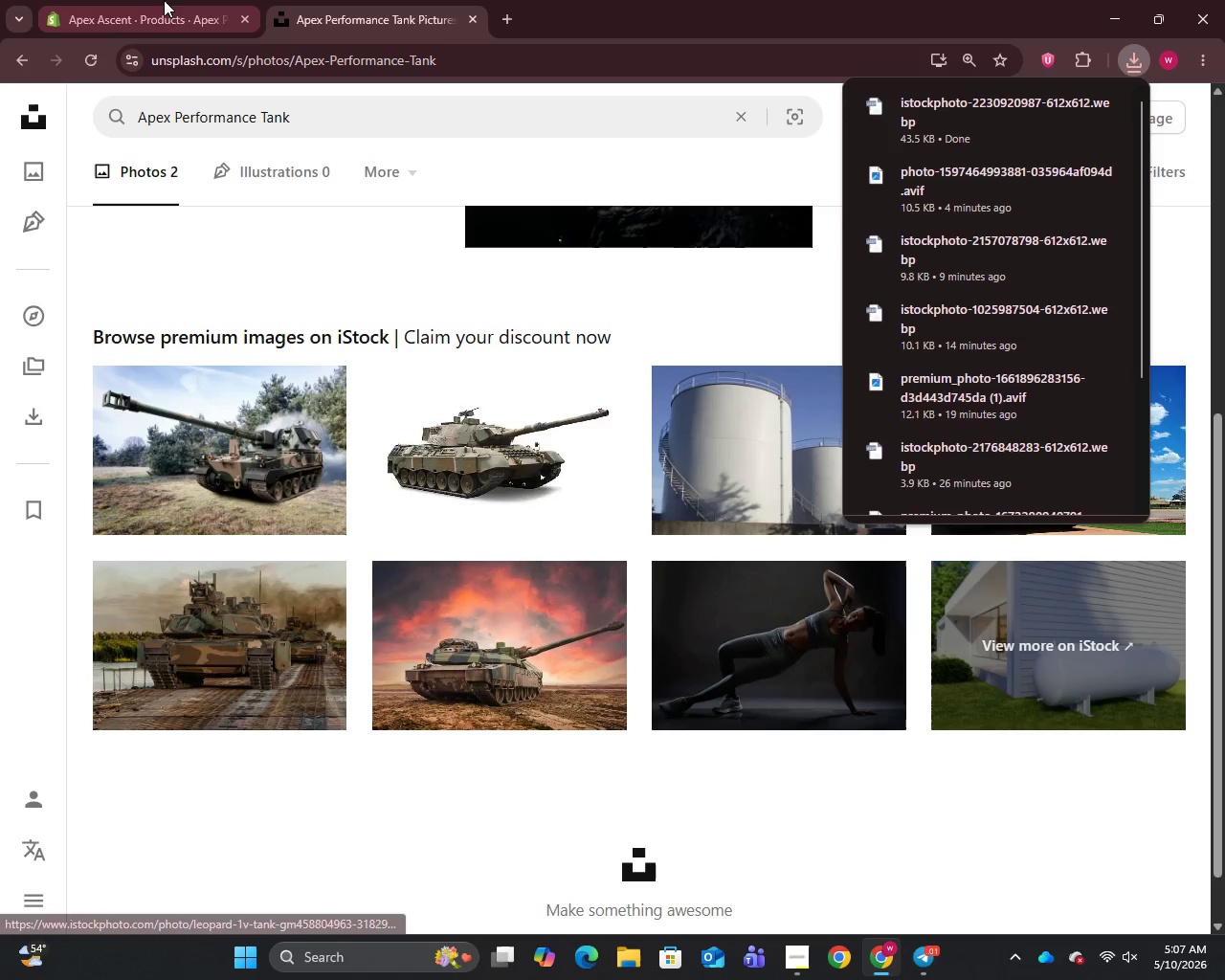 
left_click([131, 0])
 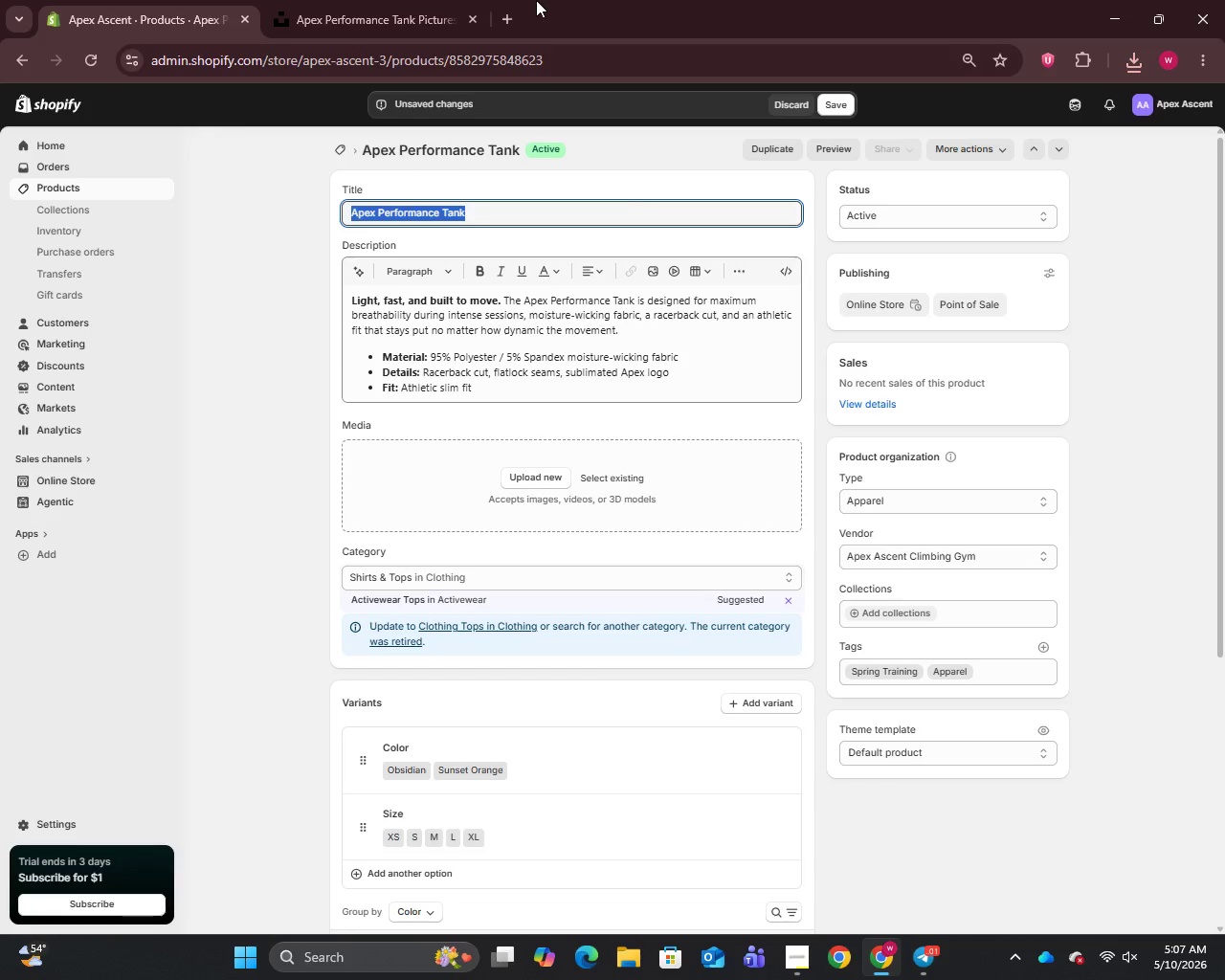 
left_click([505, 18])
 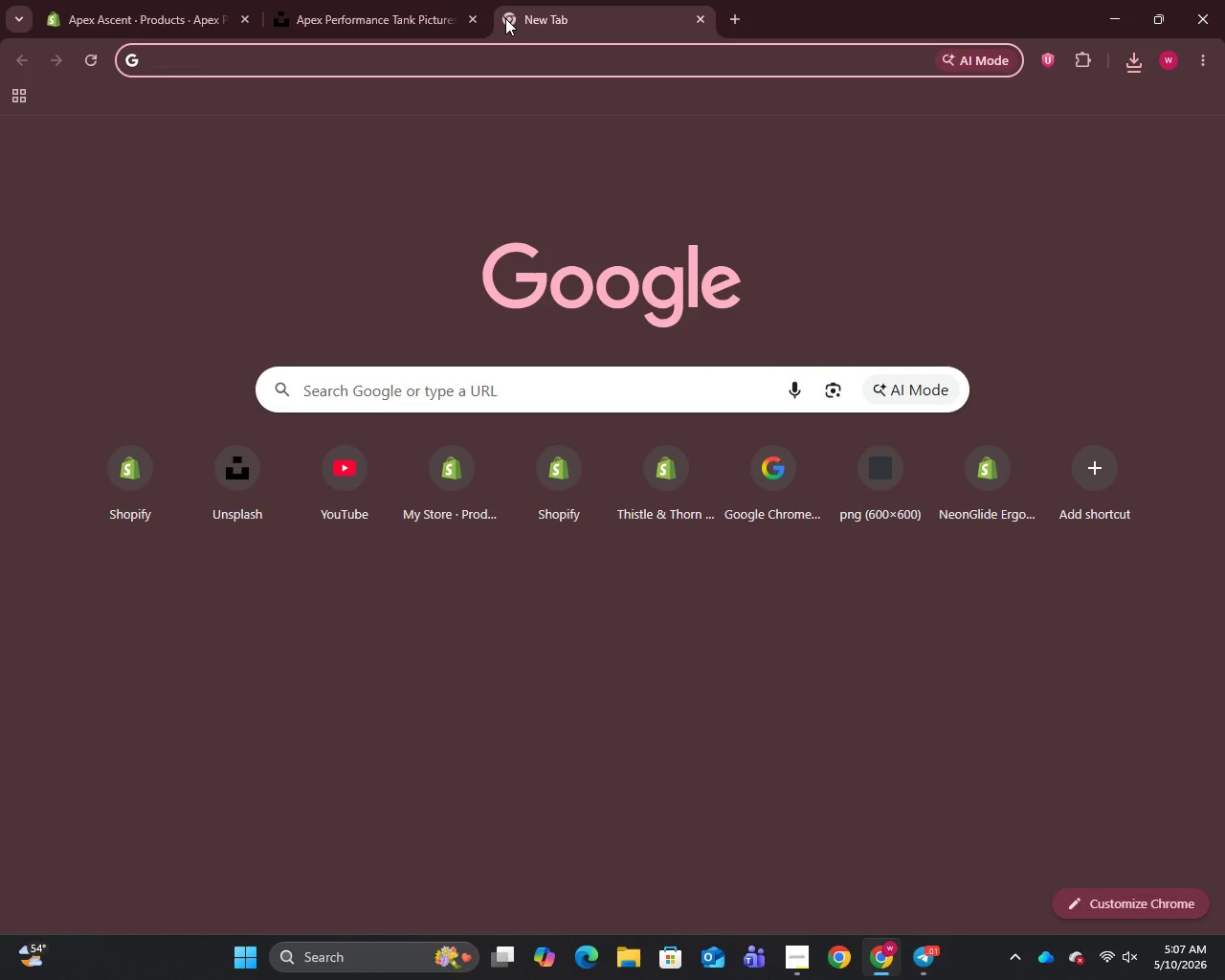 
key(Control+V)
 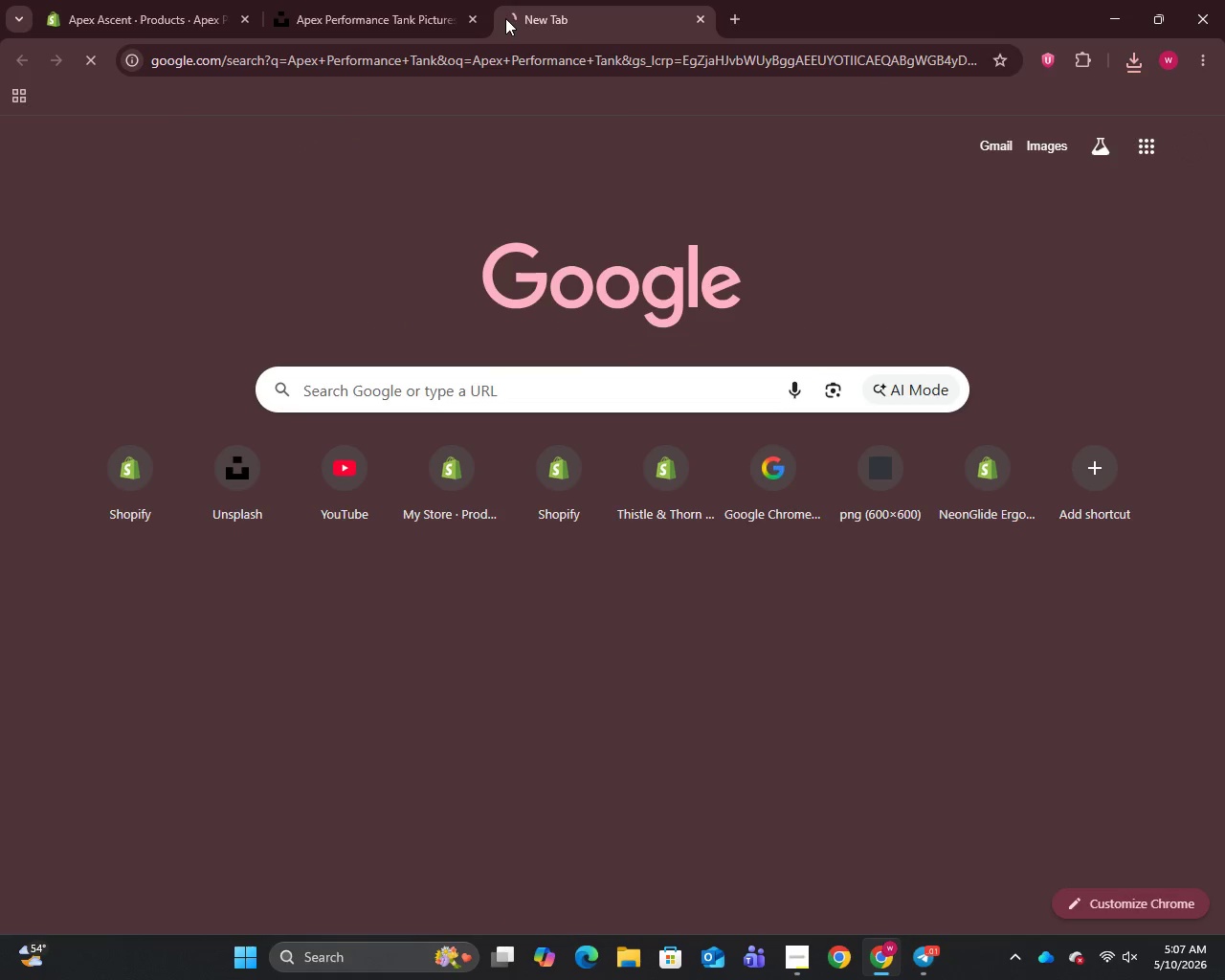 
key(Enter)
 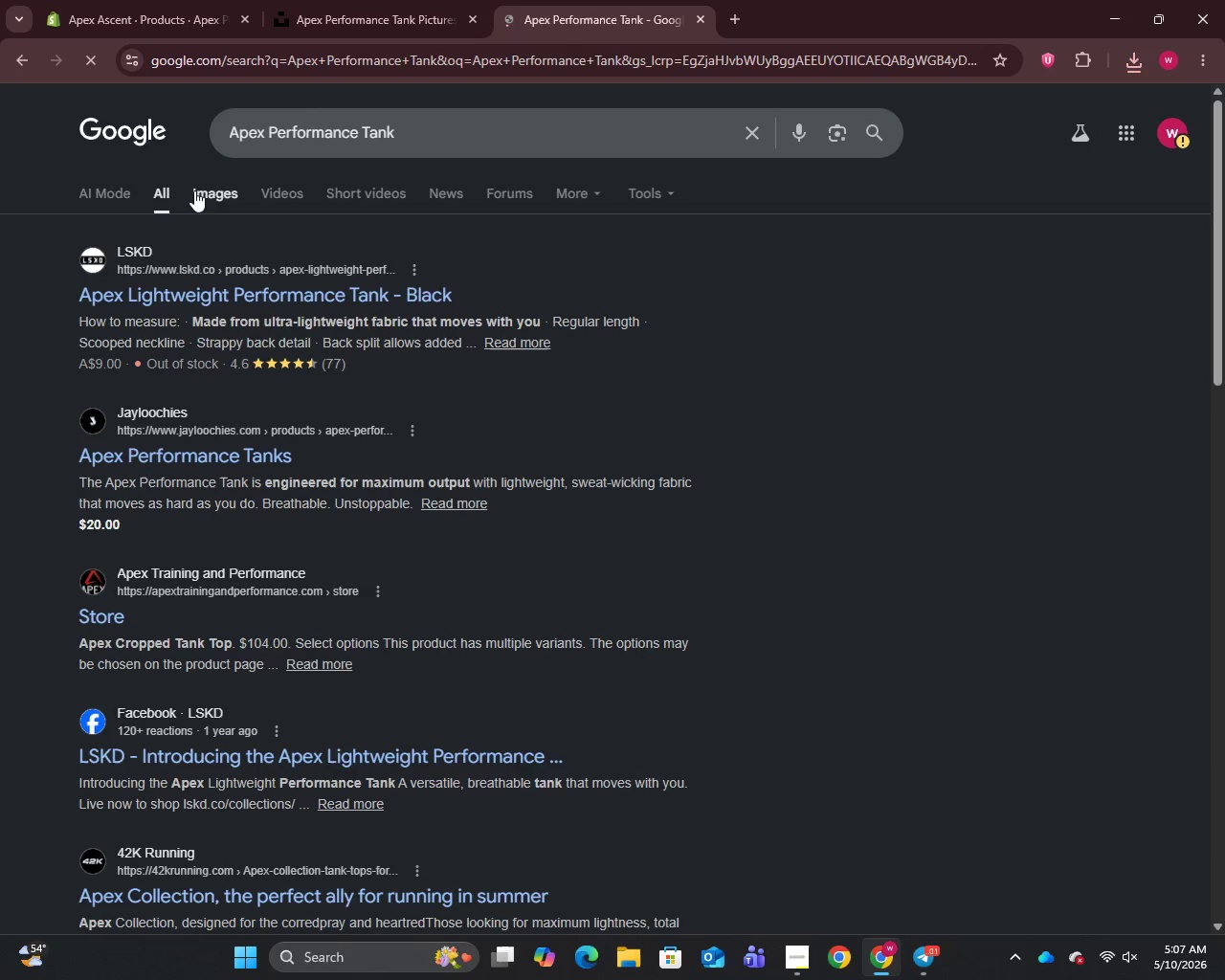 
mouse_move([212, 160])
 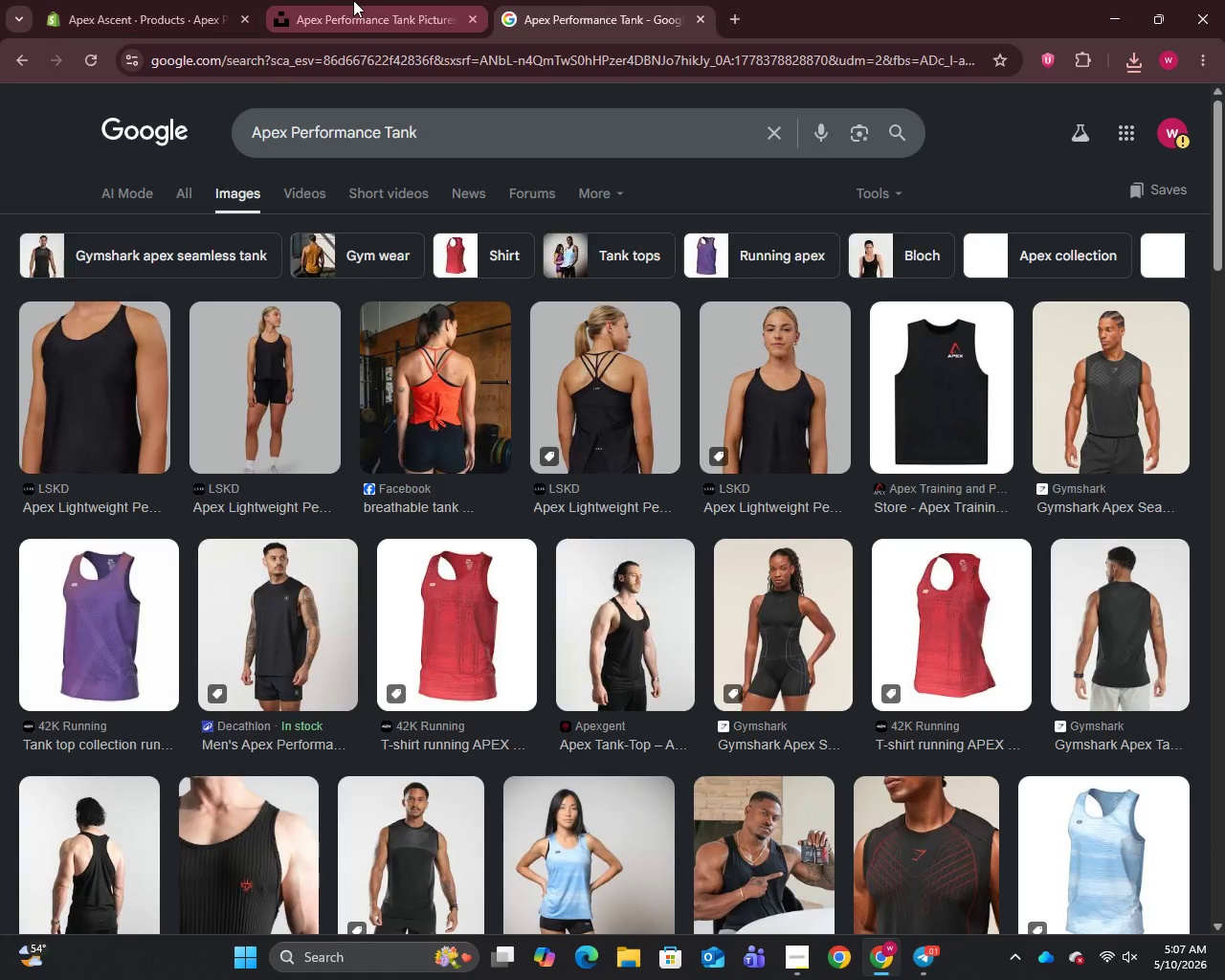 
left_click([353, 0])
 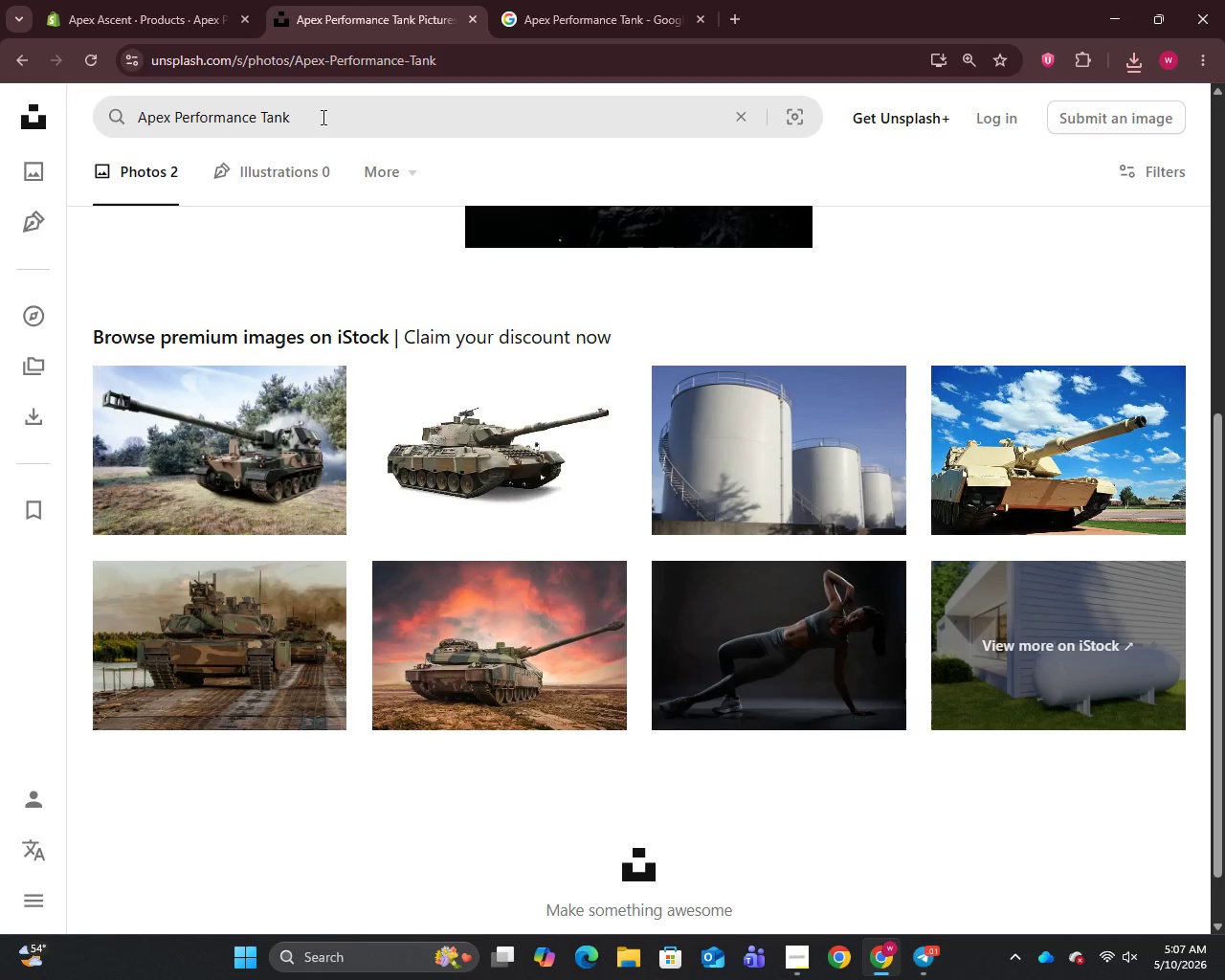 
left_click_drag(start_coordinate=[322, 117], to_coordinate=[258, 127])
 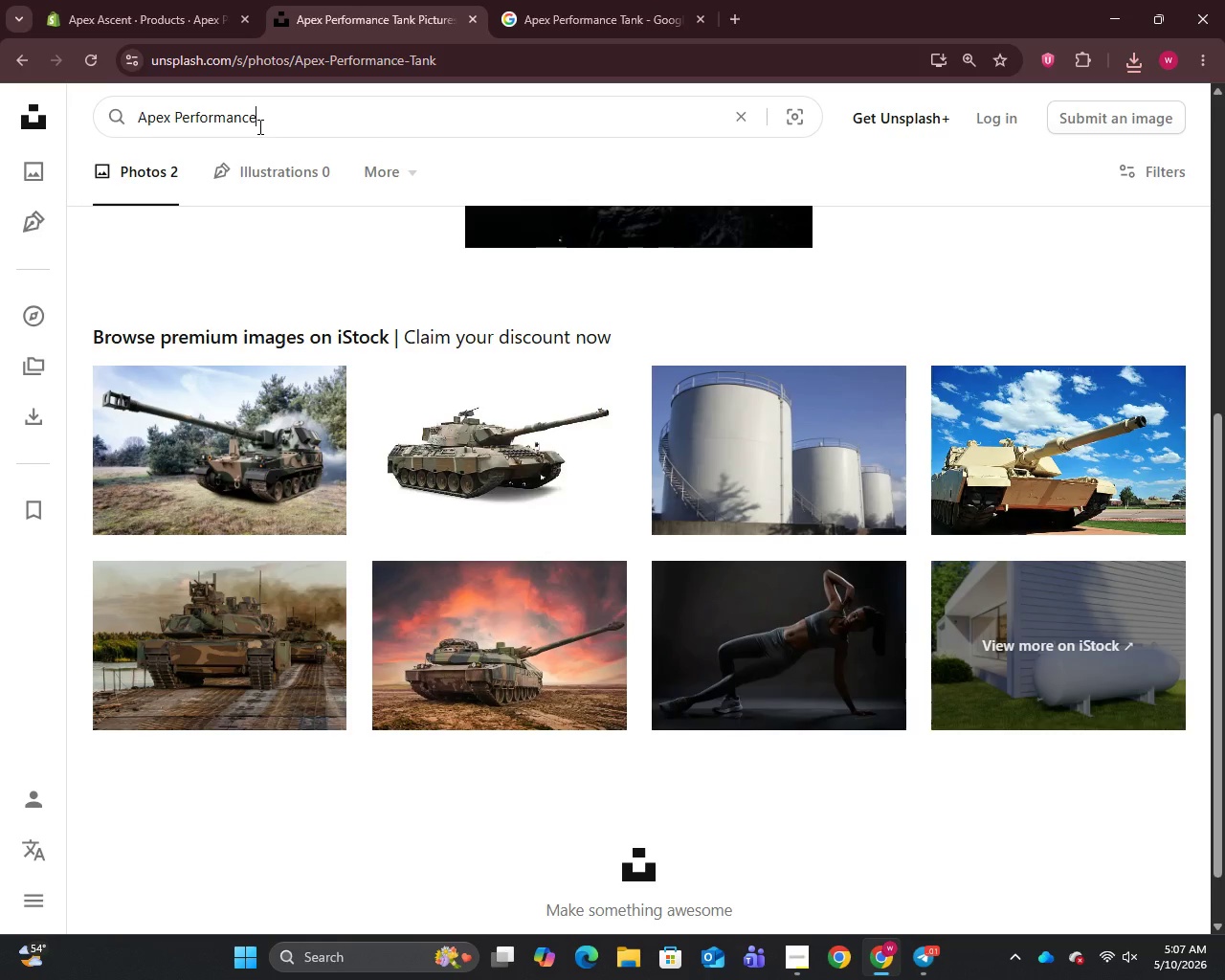 
key(Backspace)
 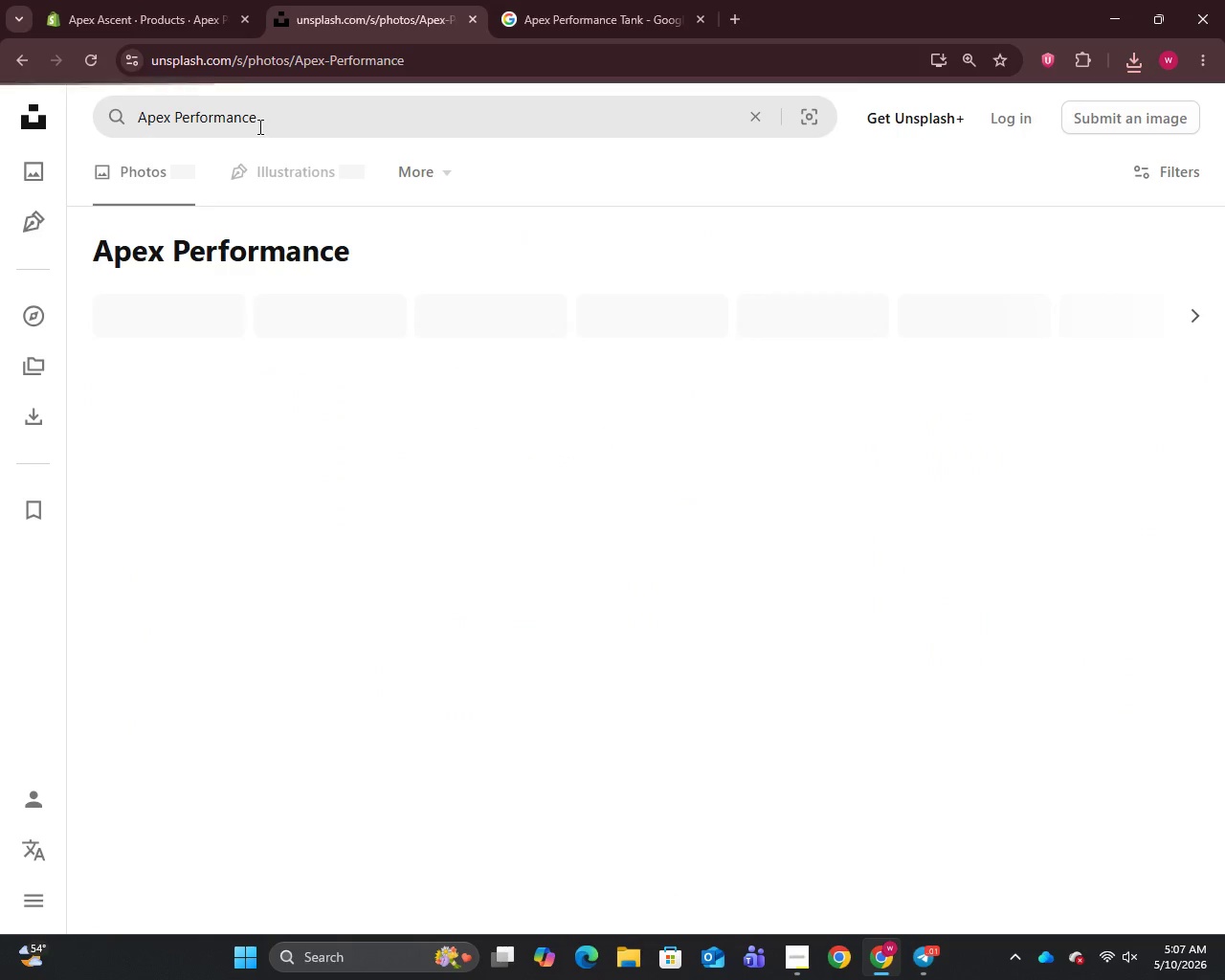 
key(Enter)
 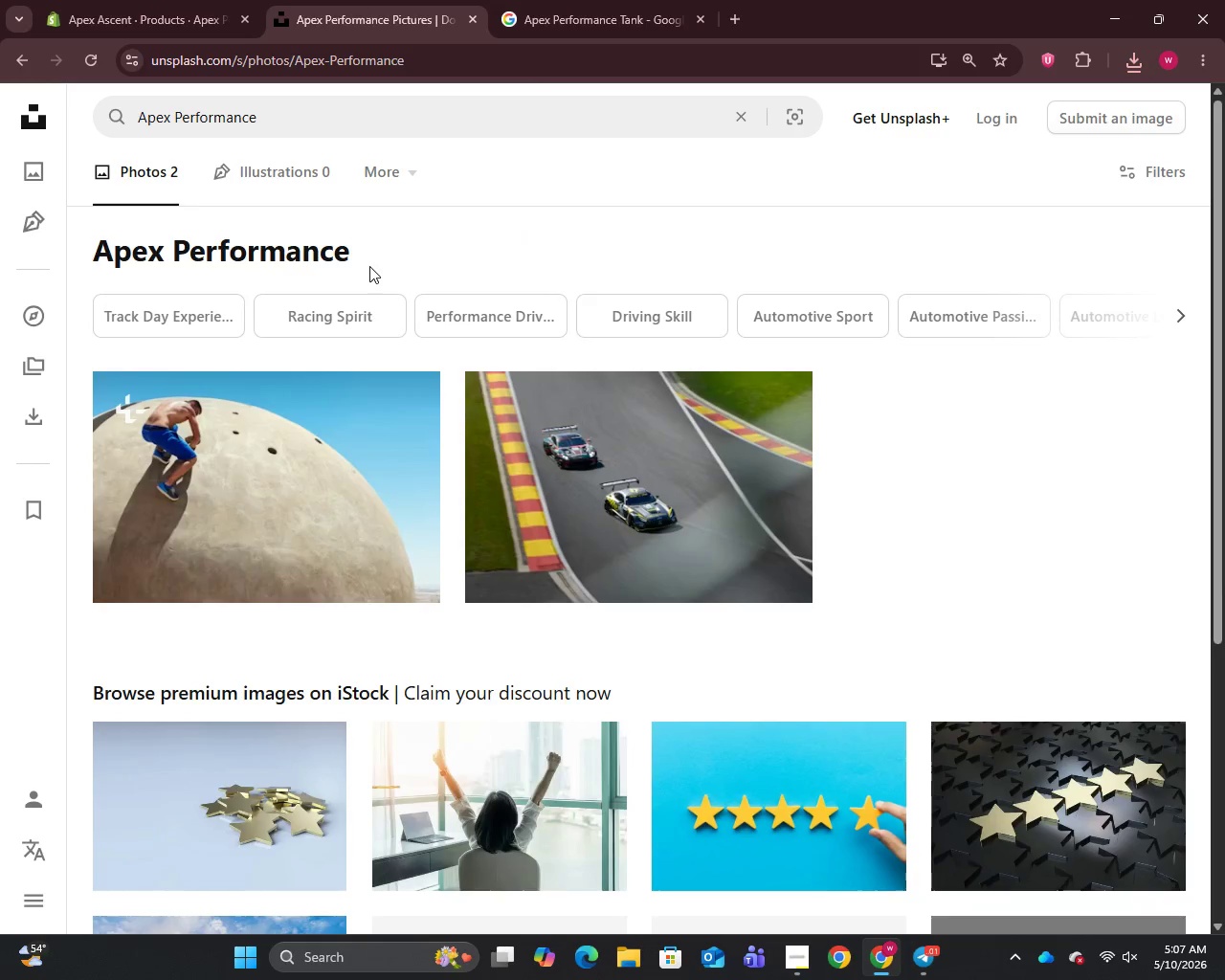 
scroll: coordinate [369, 266], scroll_direction: down, amount: 9.0
 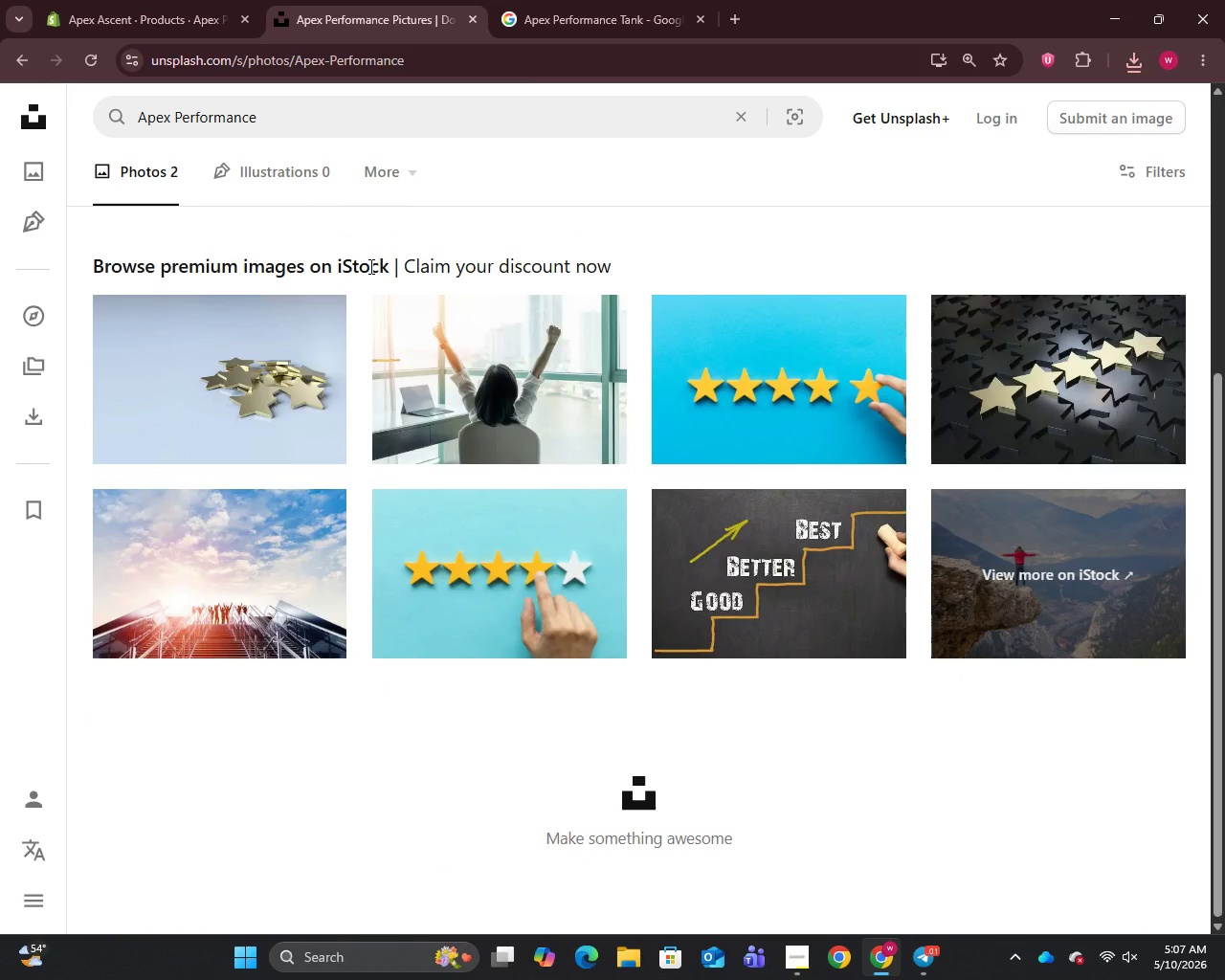 
scroll: coordinate [369, 266], scroll_direction: up, amount: 10.0
 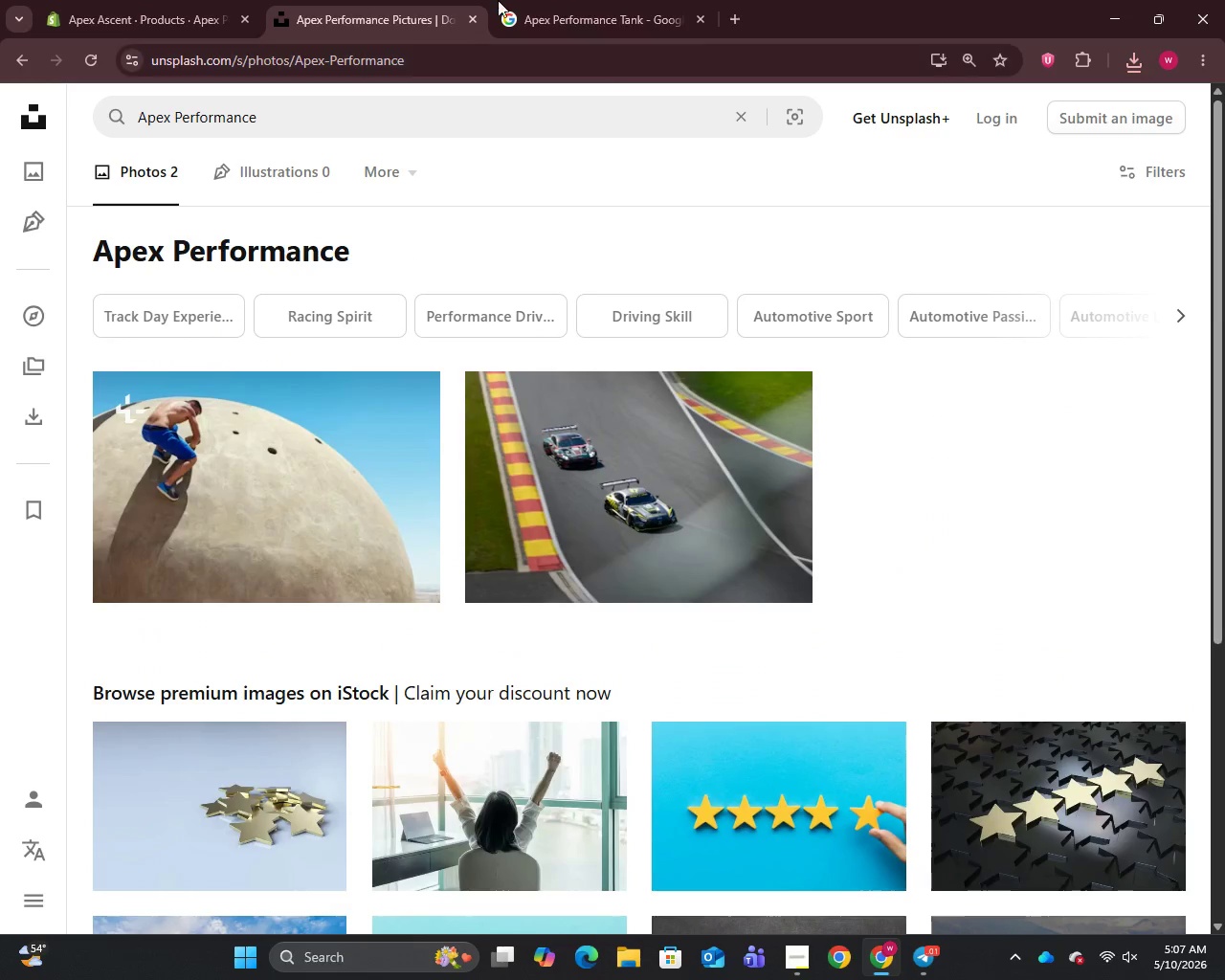 
left_click([514, 0])
 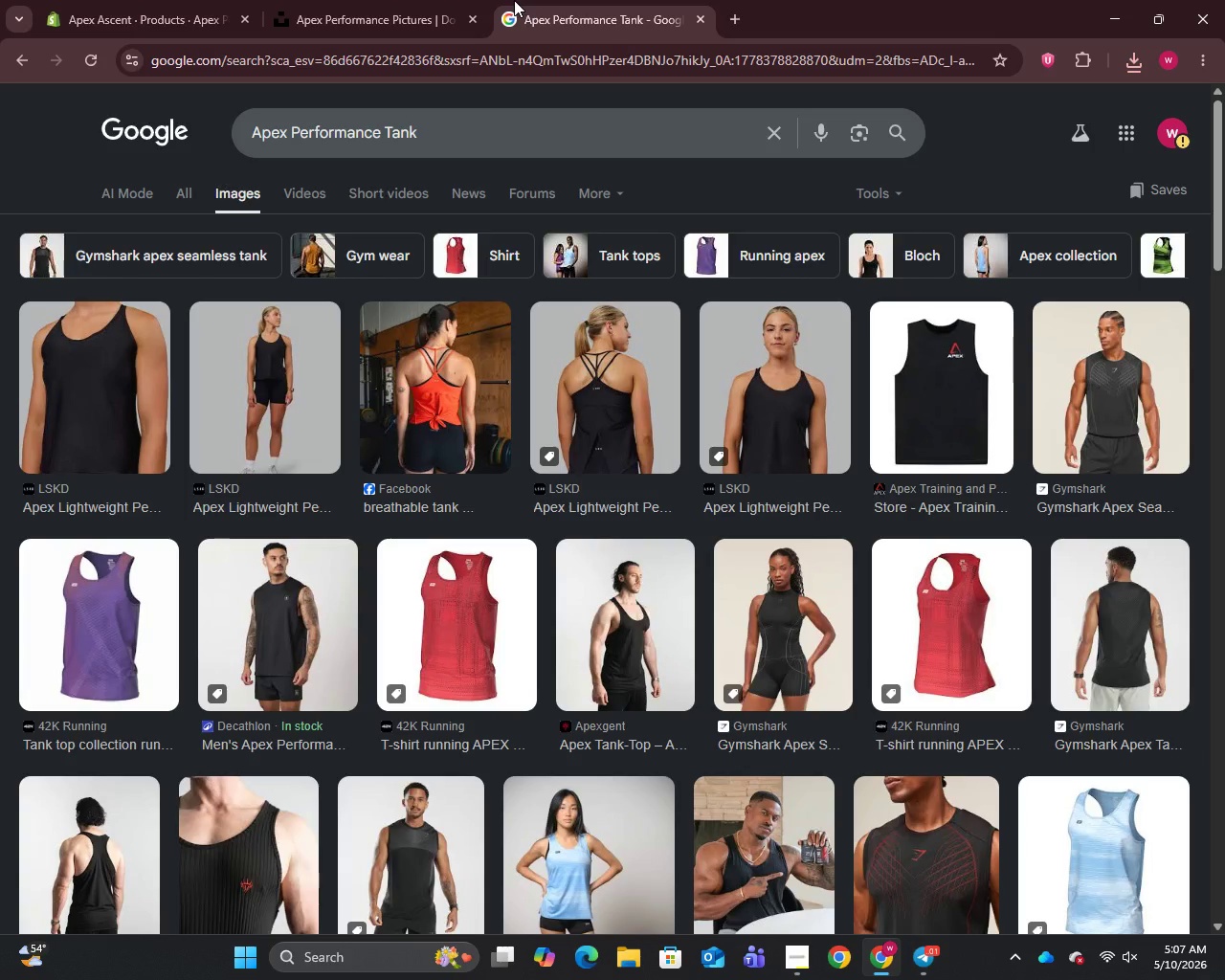 
wait(10.33)
 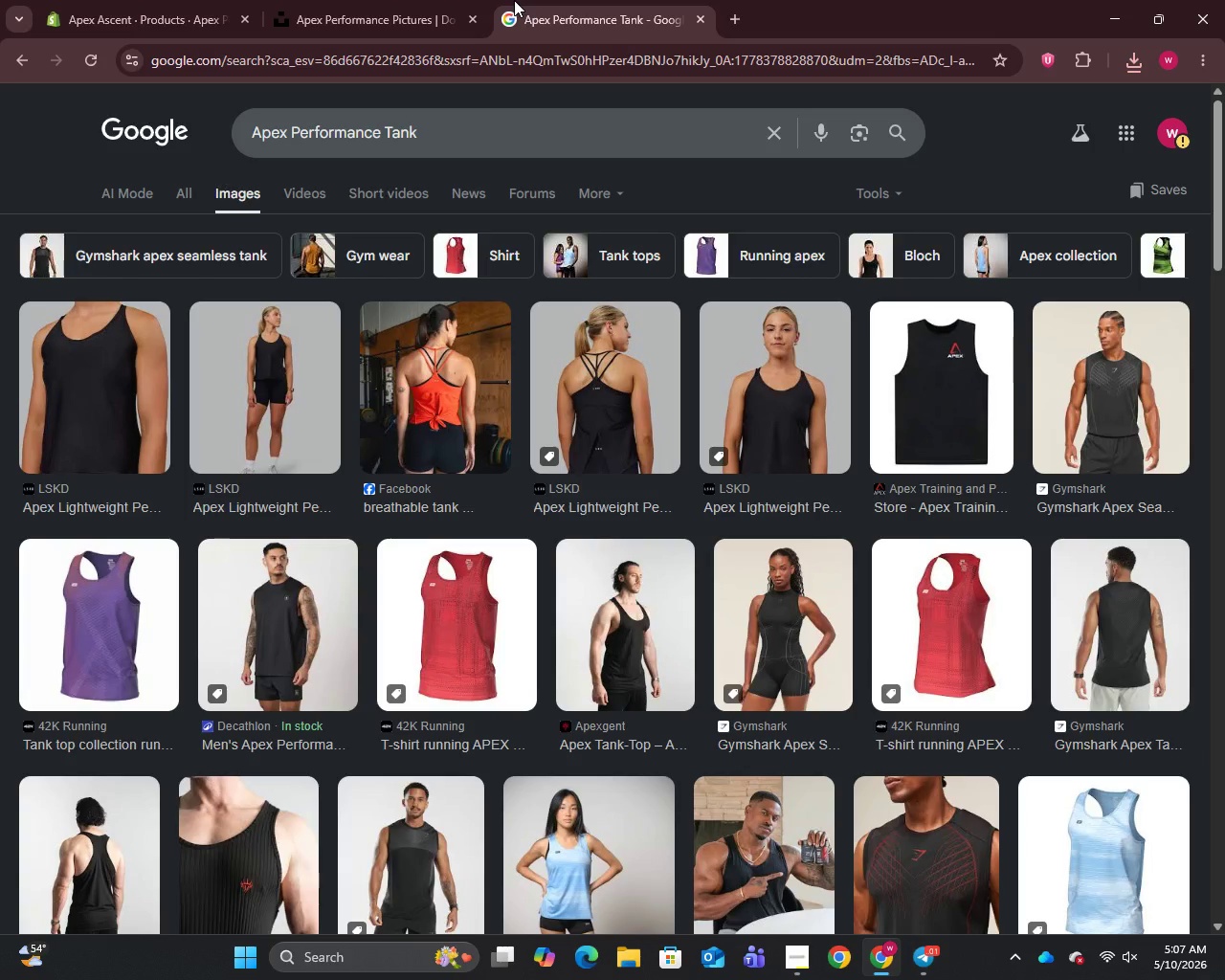 
left_click([407, 0])
 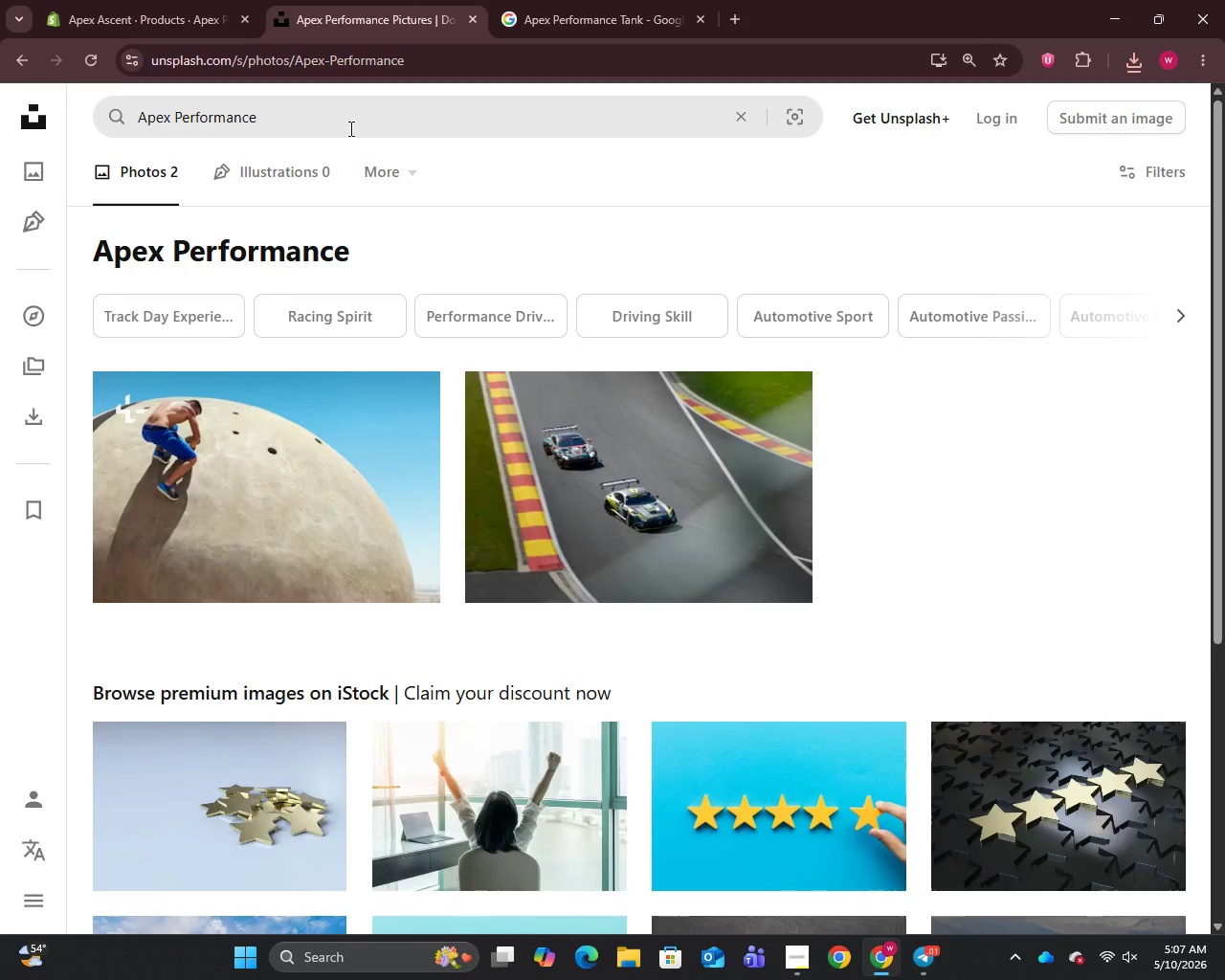 
left_click_drag(start_coordinate=[349, 128], to_coordinate=[121, 151])
 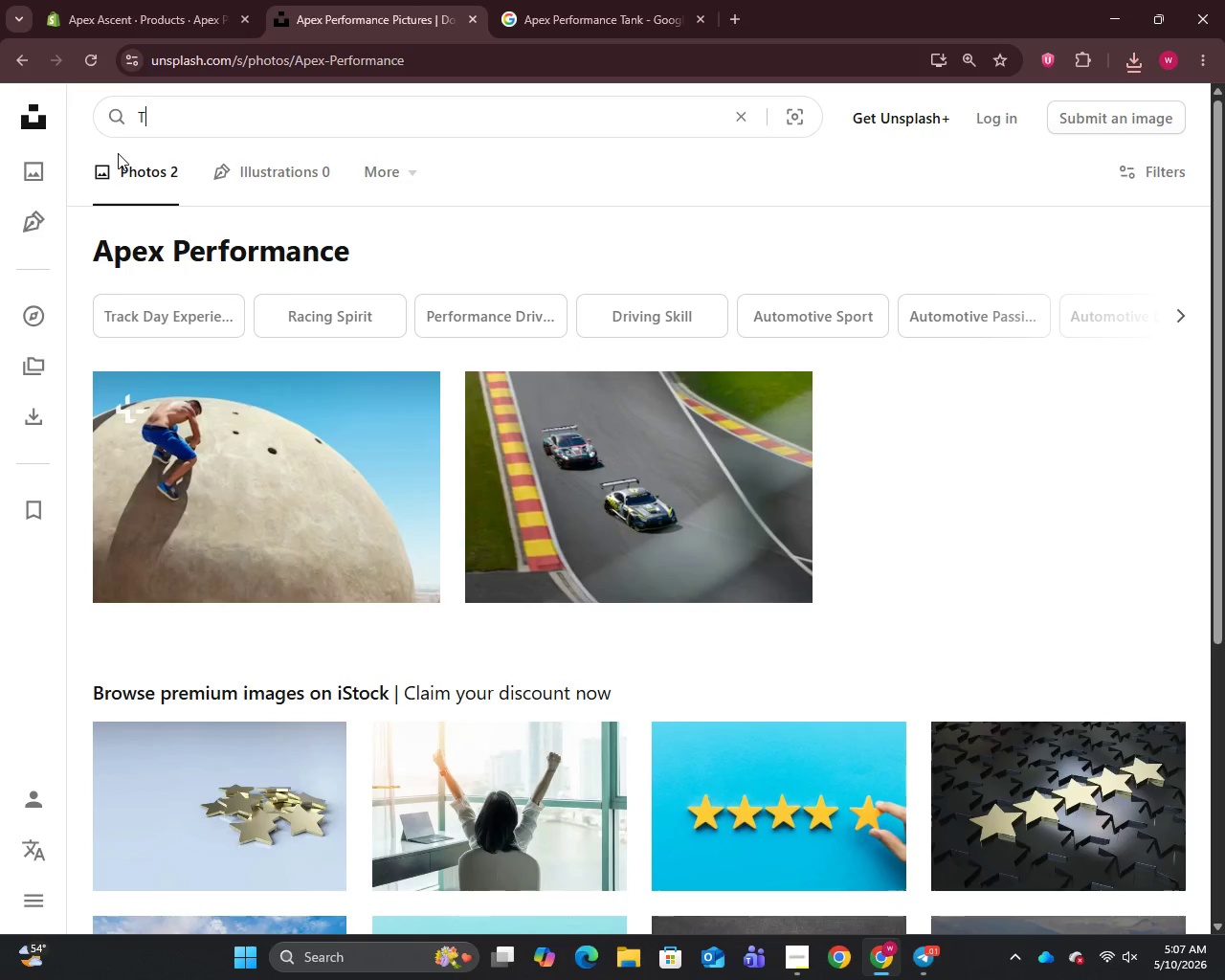 
type(TANK TOP)
 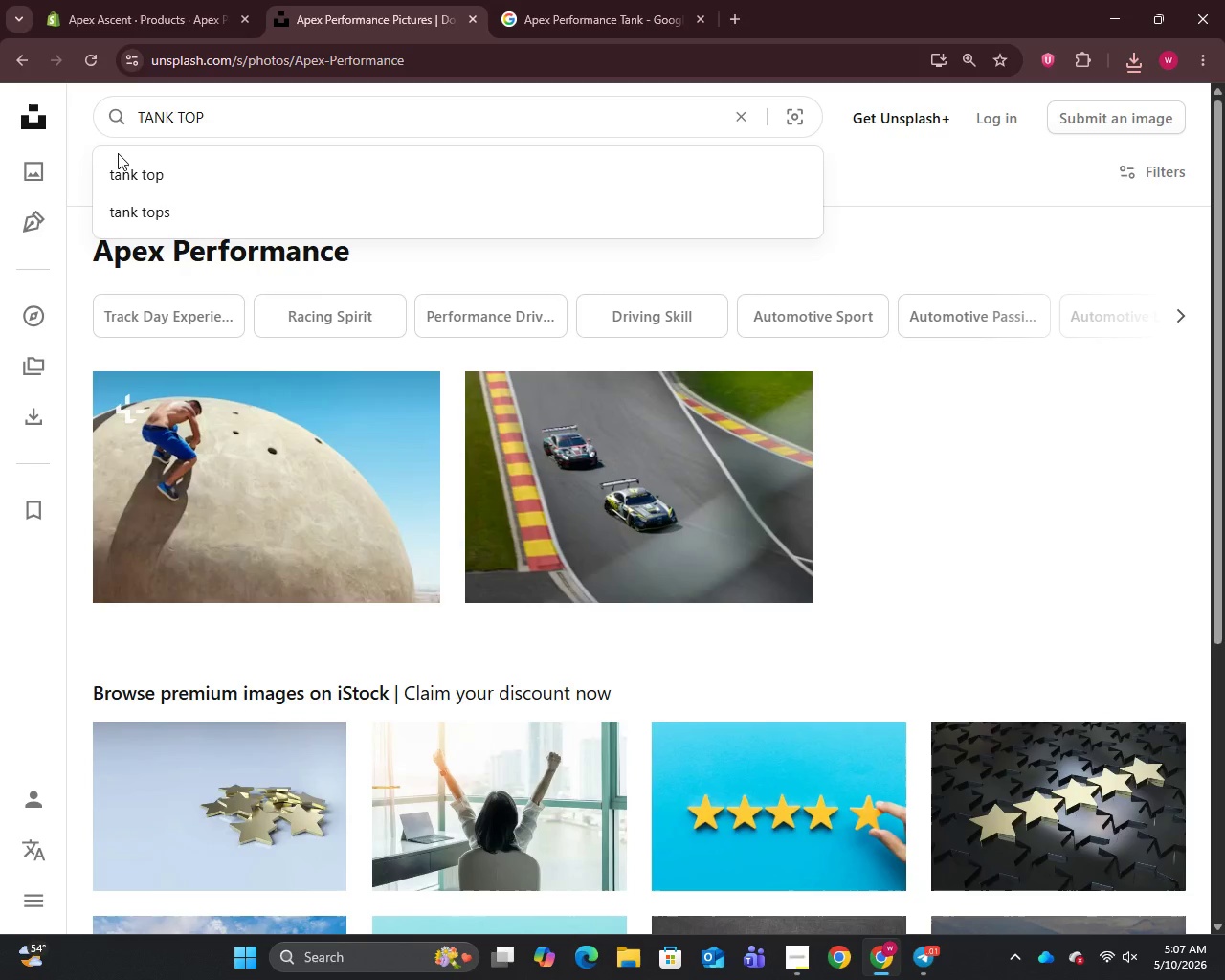 
key(Control+A)
 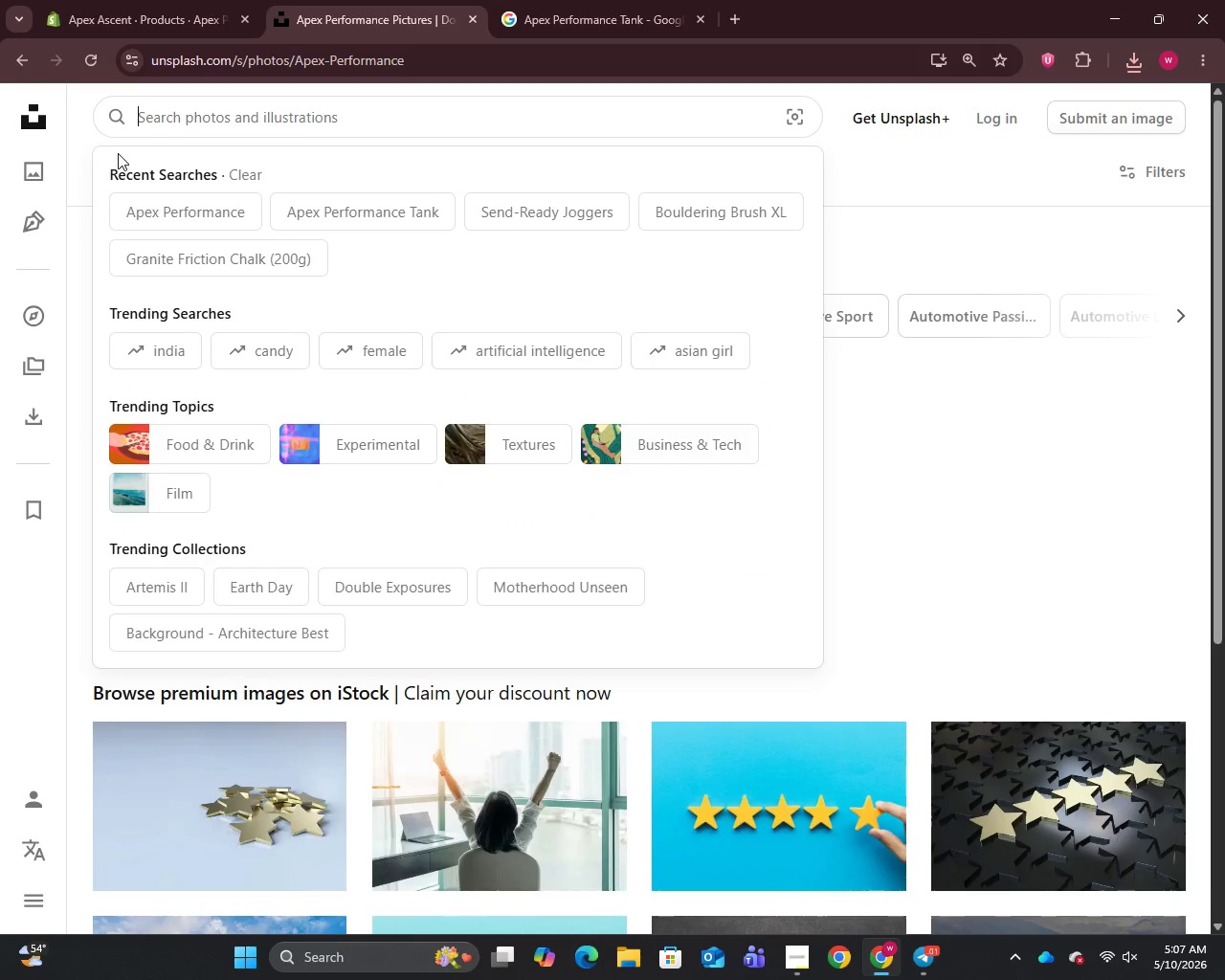 
key(Backspace)
type(Tank top Apex)
 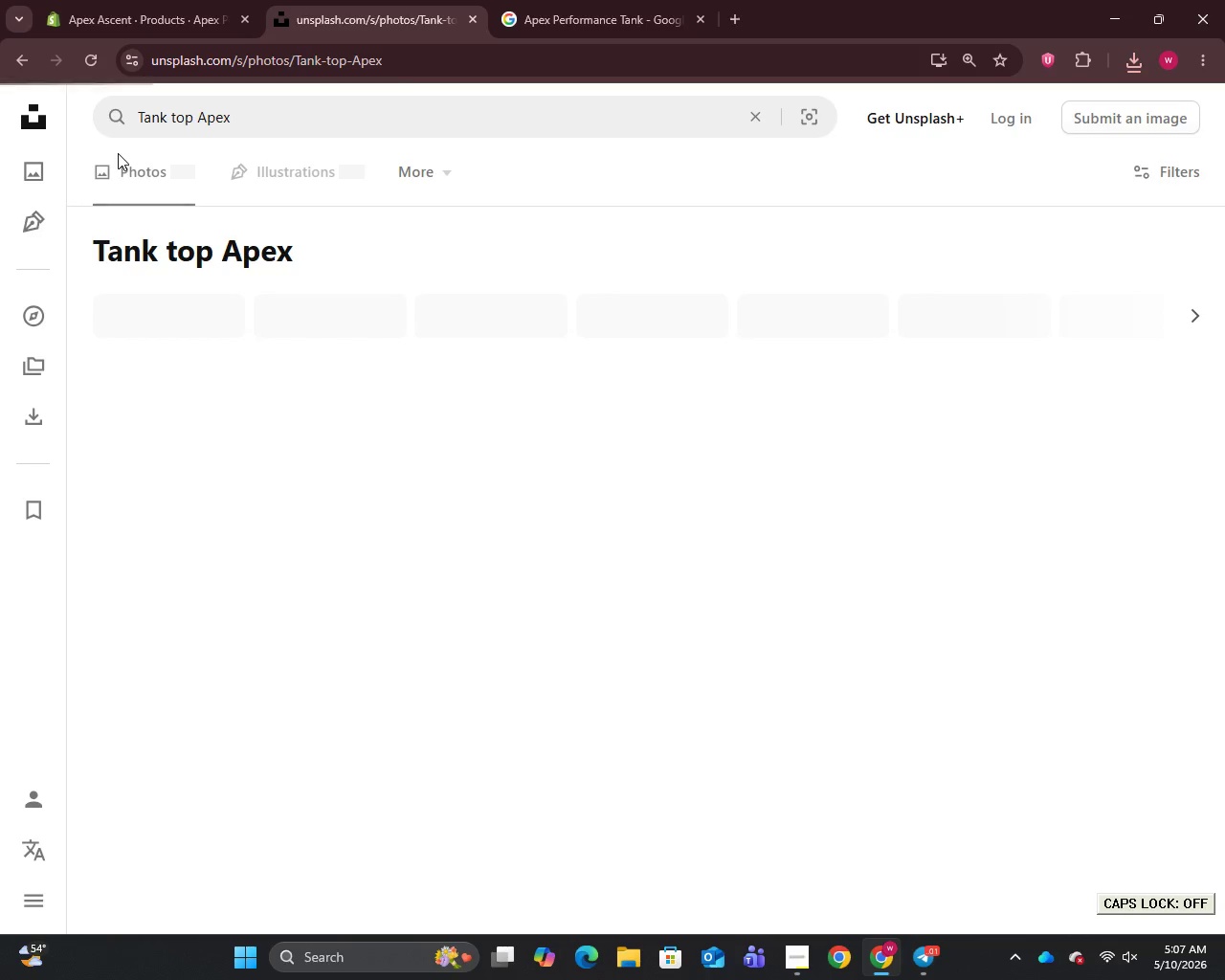 
key(Enter)
 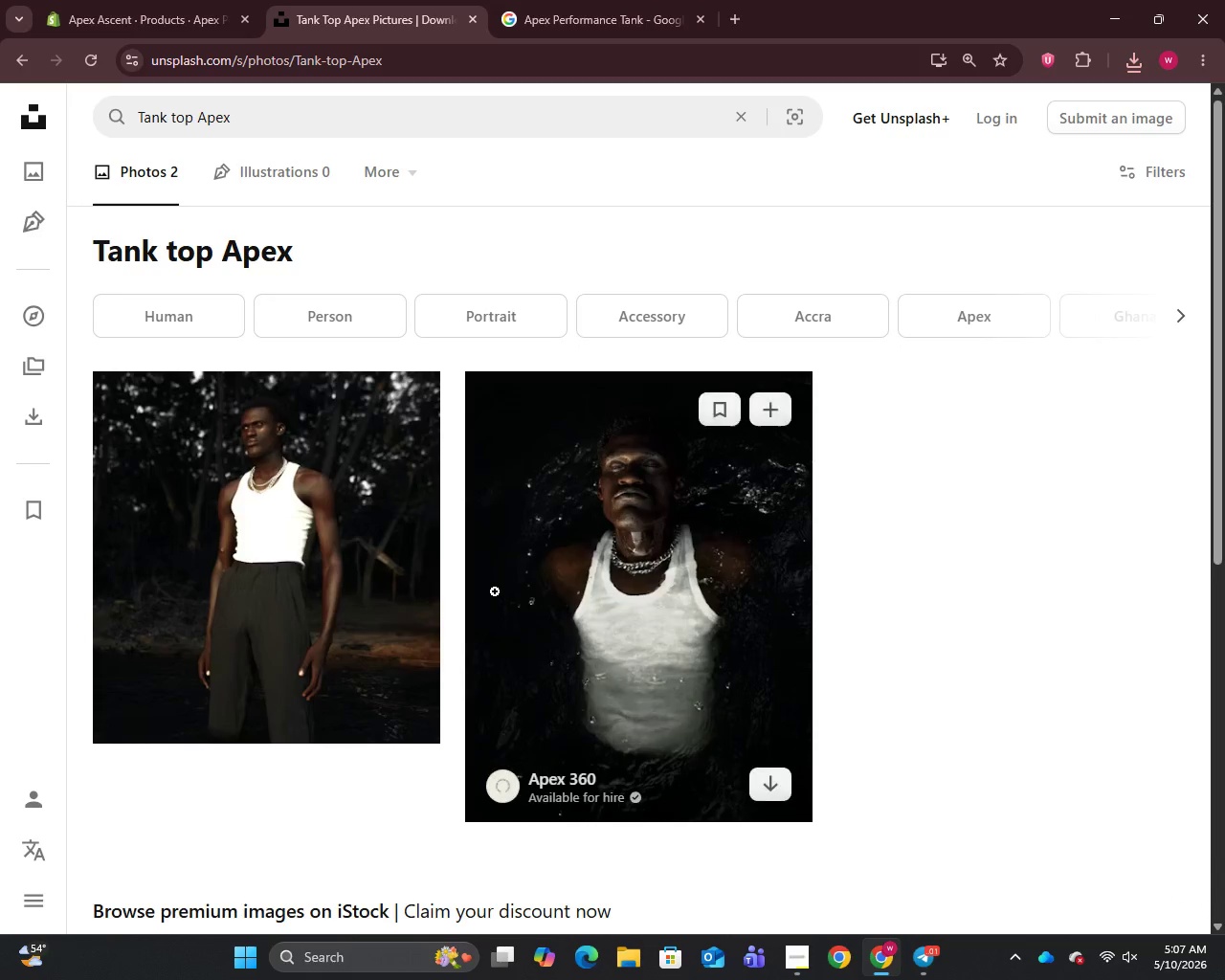 
scroll: coordinate [489, 592], scroll_direction: down, amount: 7.0
 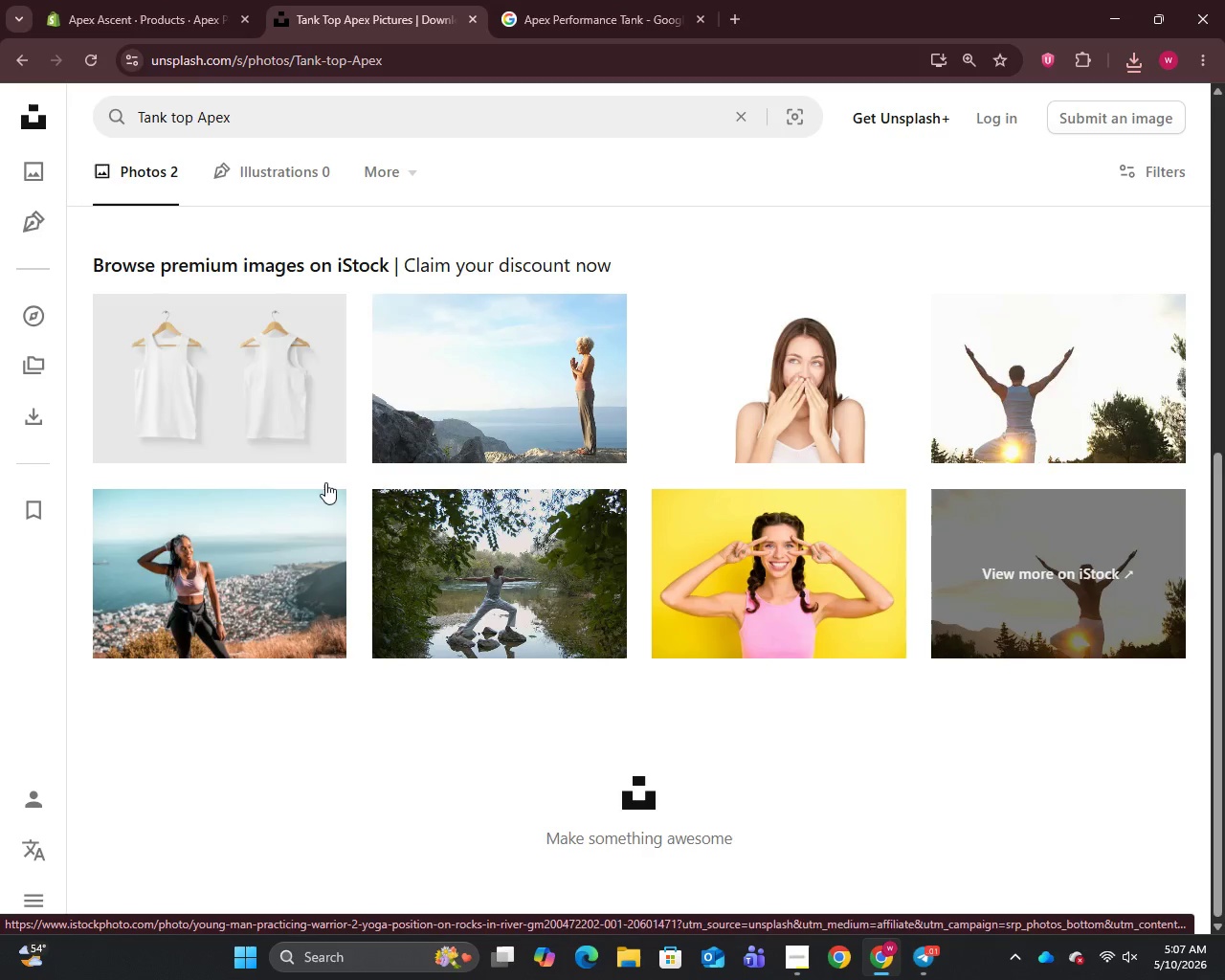 
right_click([255, 407])
 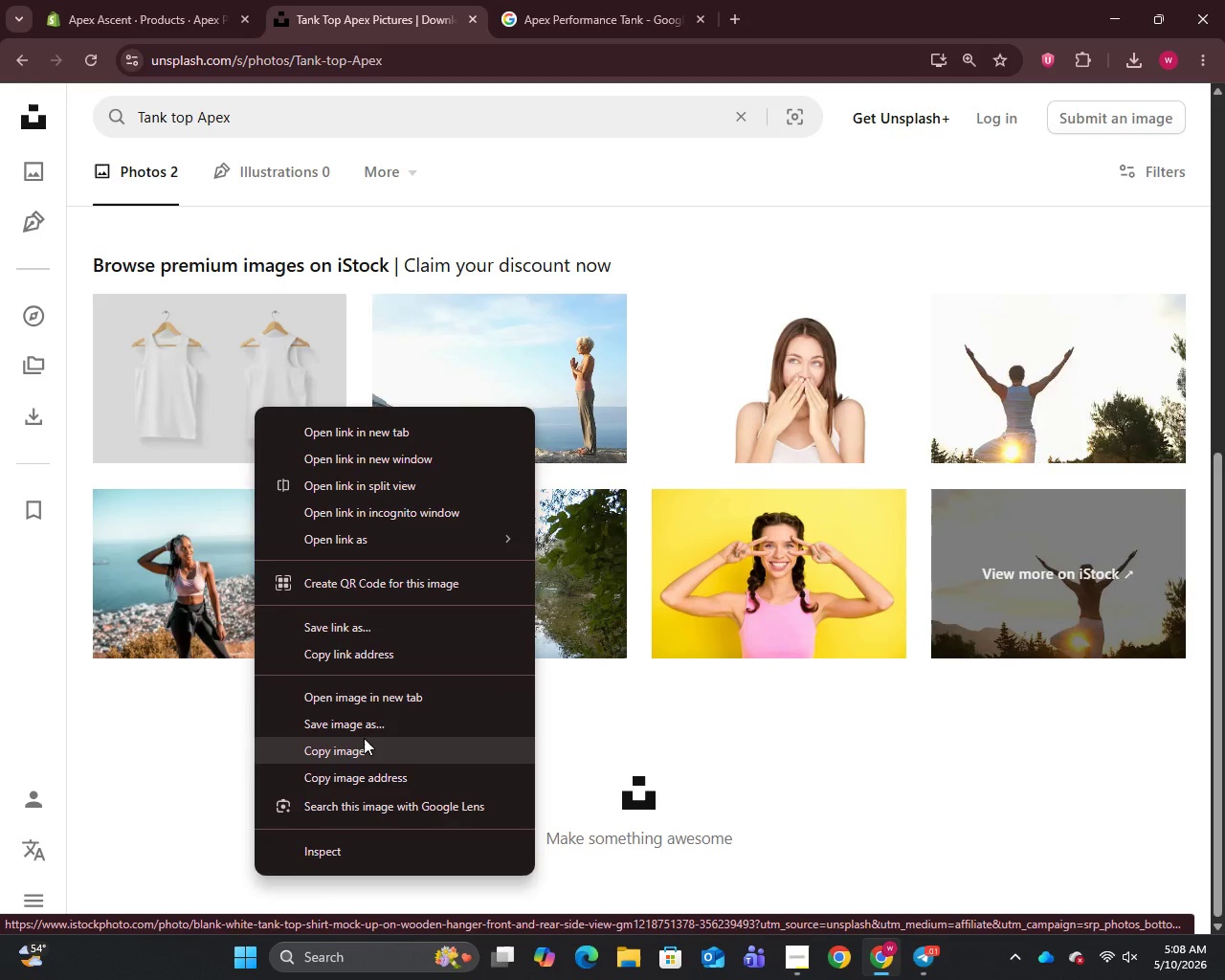 
left_click([367, 719])
 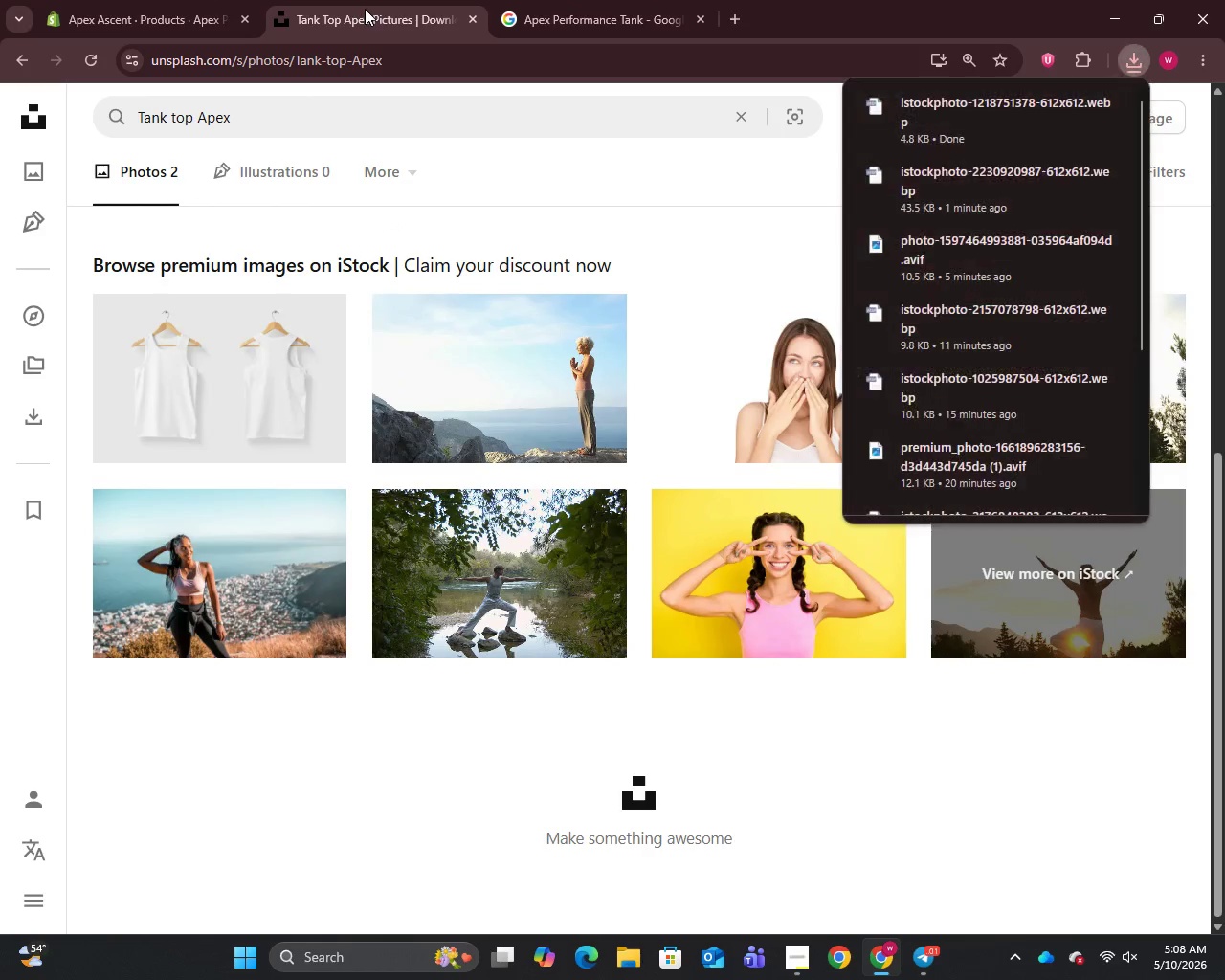 
left_click_drag(start_coordinate=[97, 0], to_coordinate=[109, 2])
 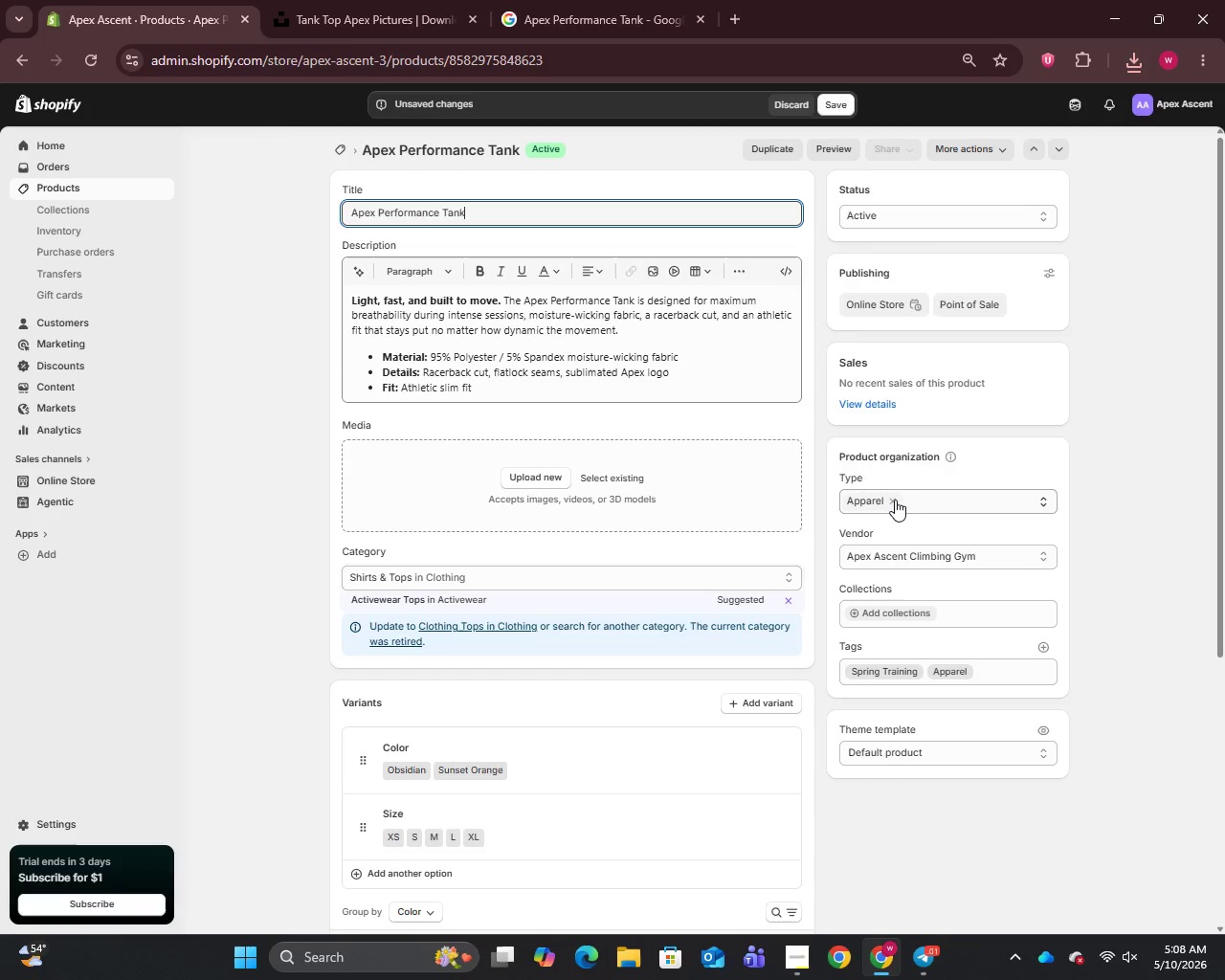 
left_click([895, 500])
 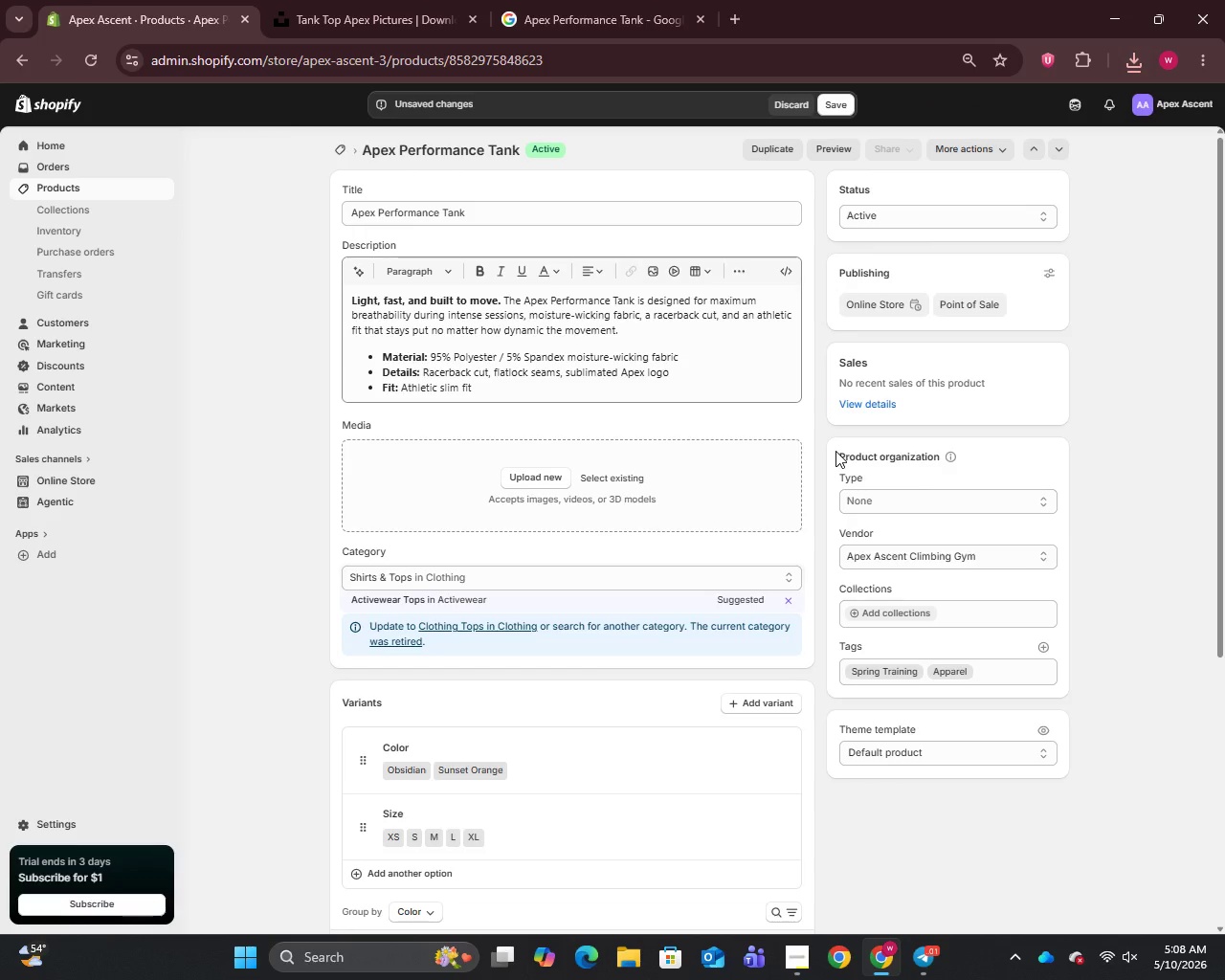 
key(Control+Z)
 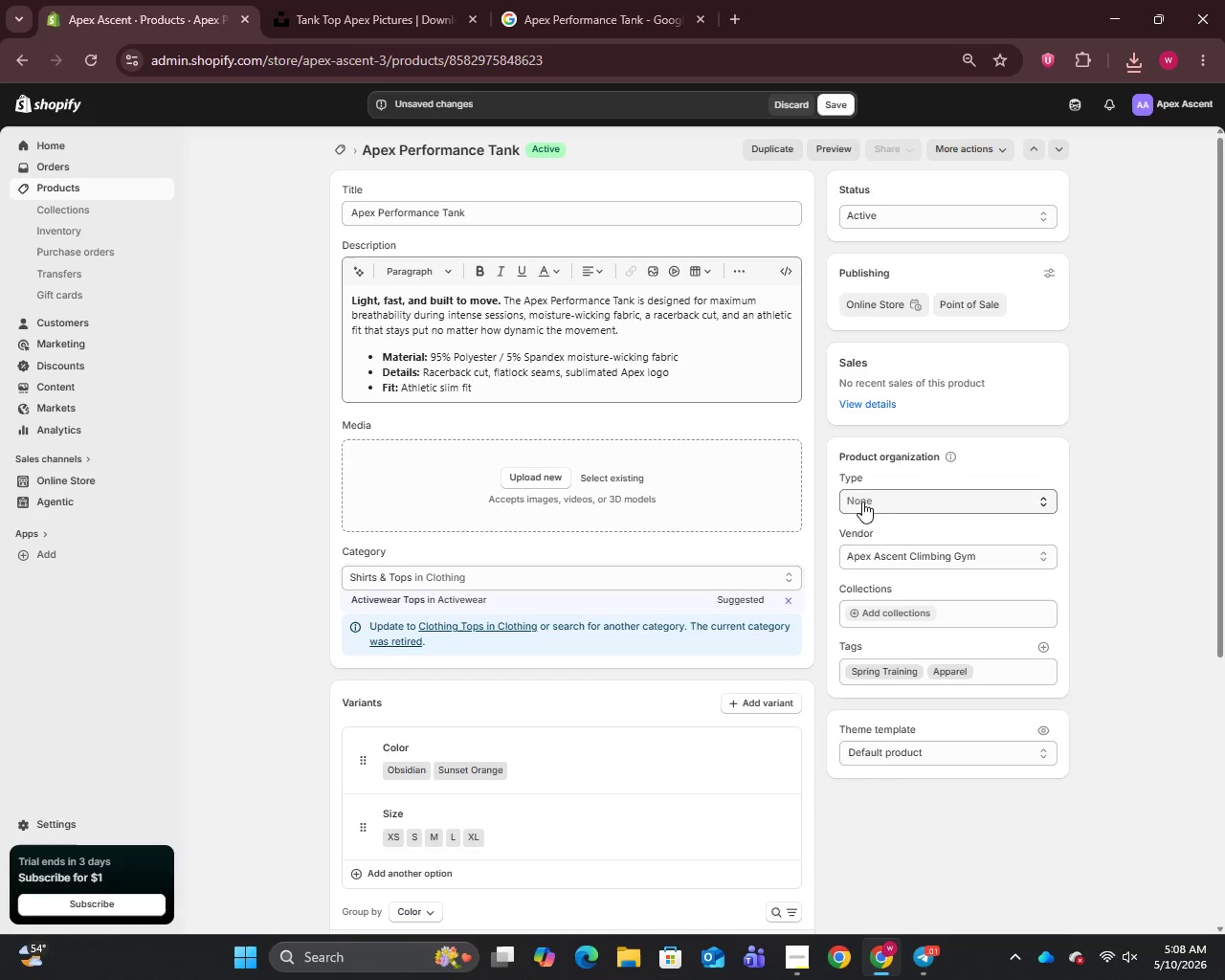 
left_click([862, 501])
 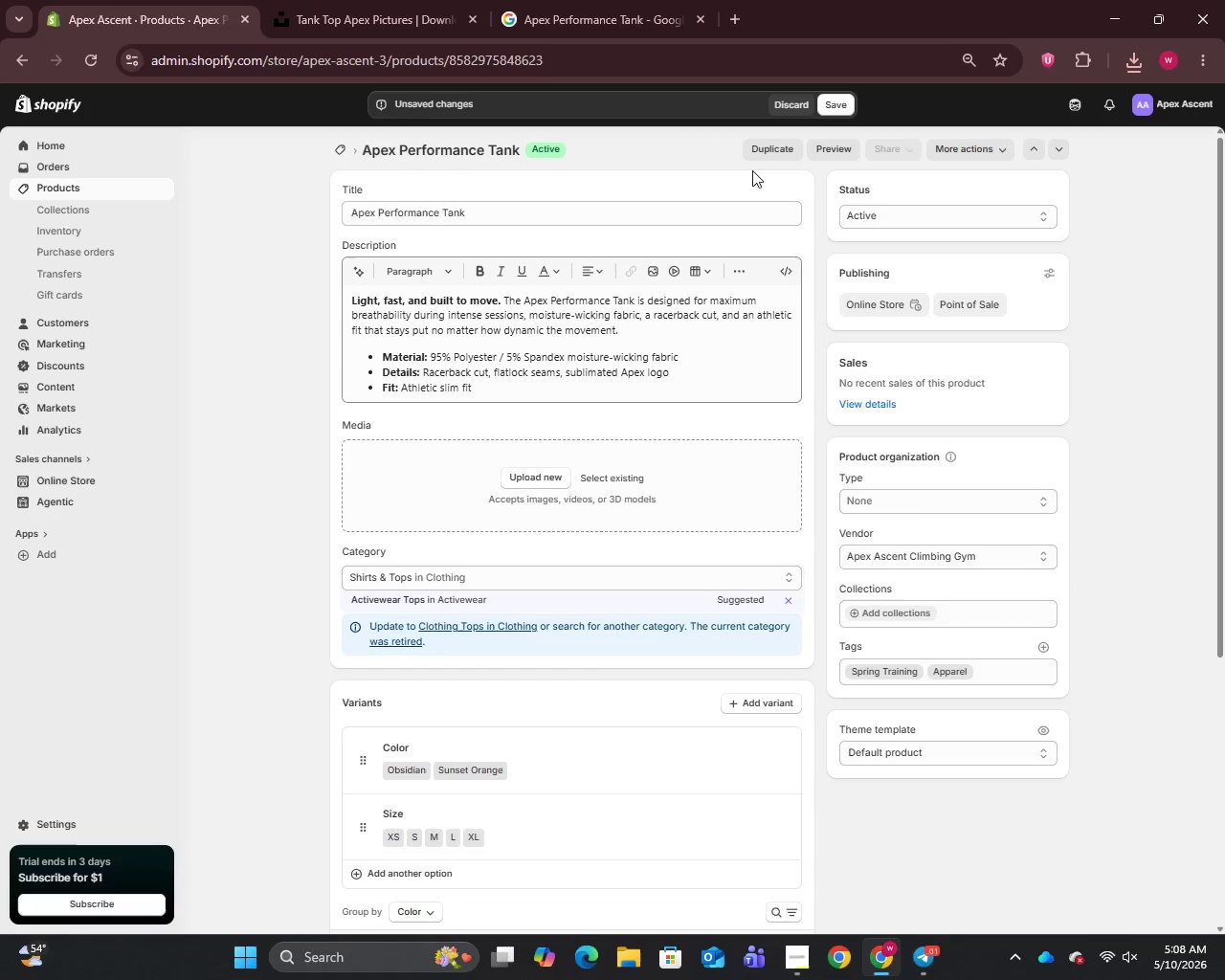 
wait(5.8)
 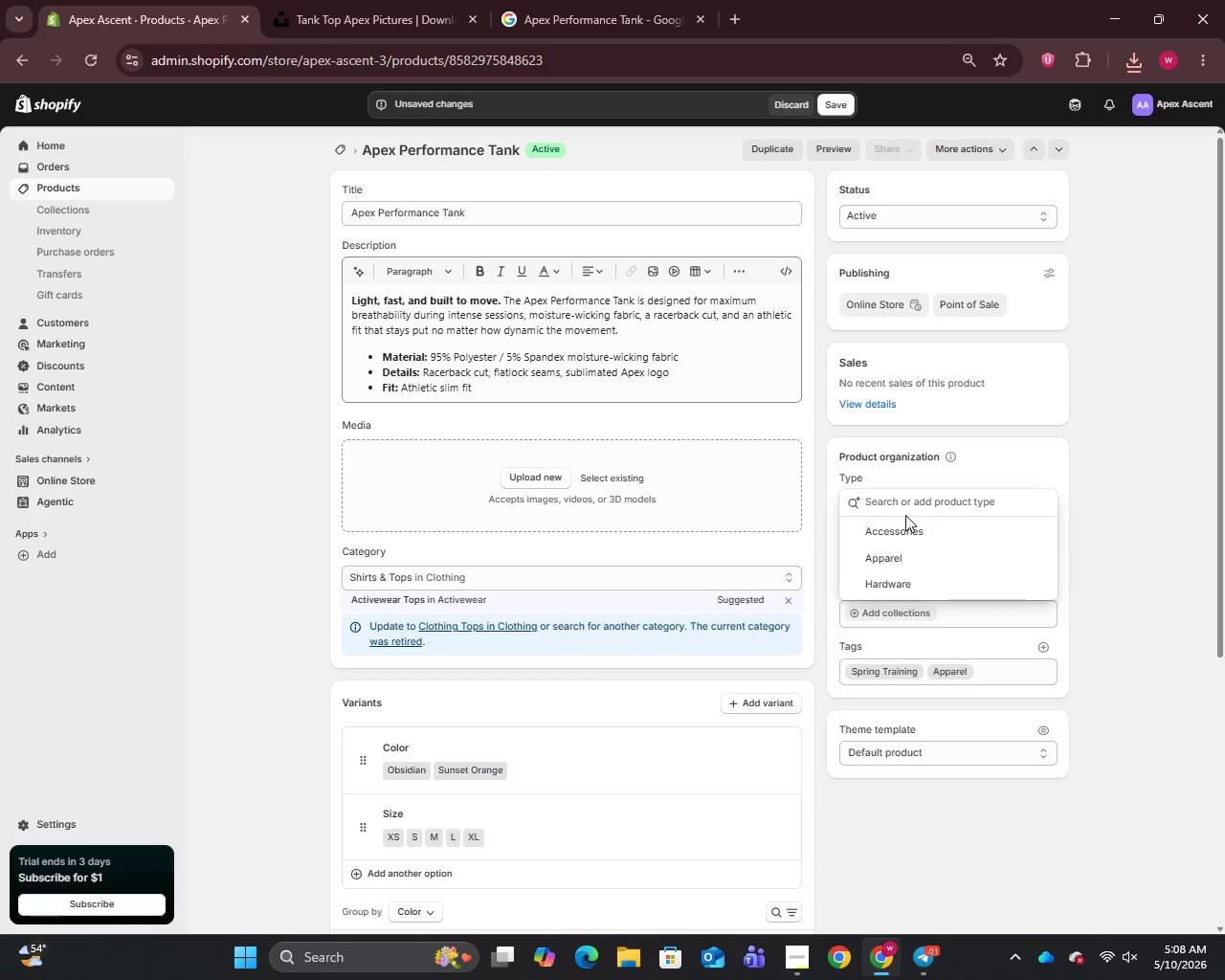 
left_click([787, 102])
 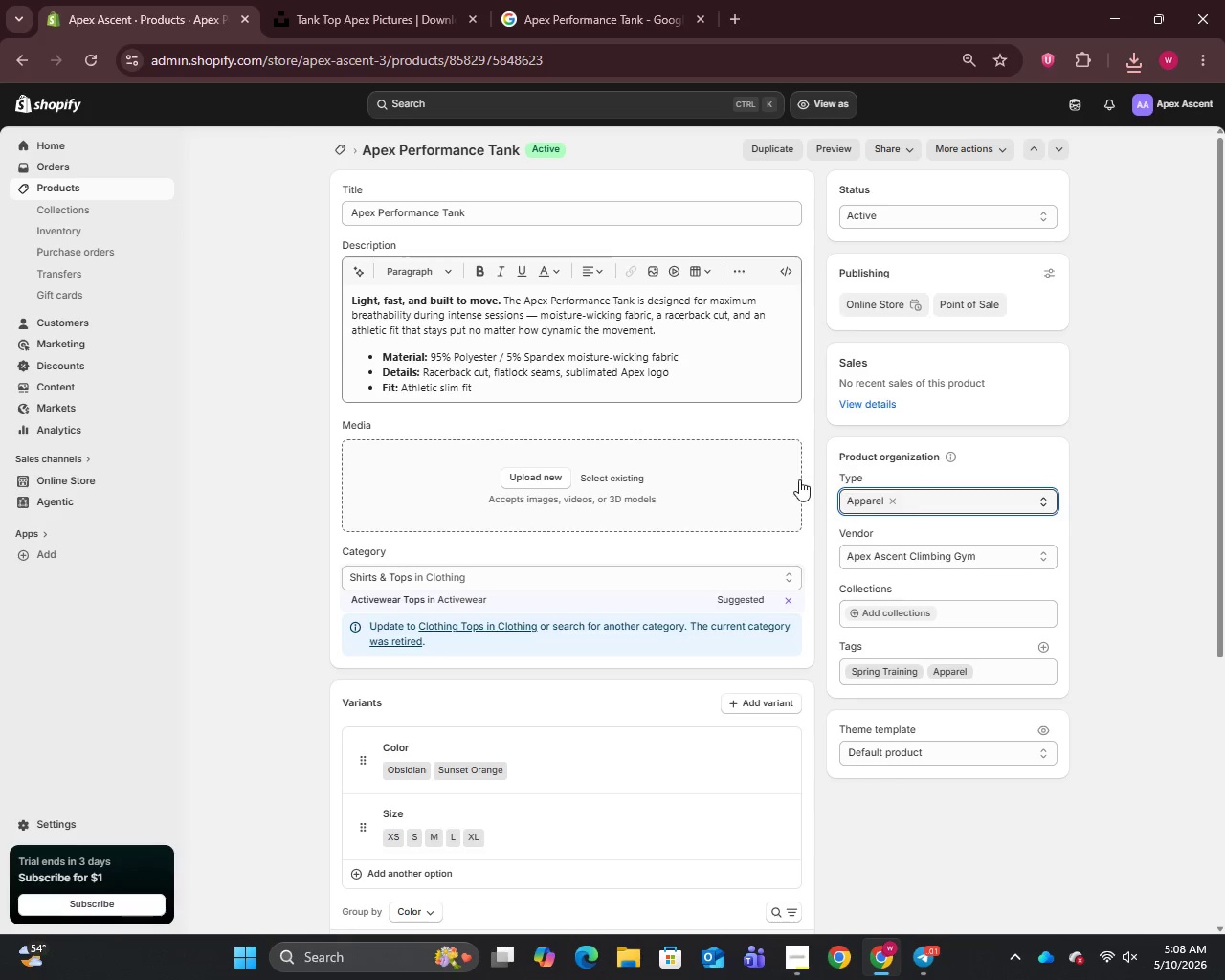 
wait(5.06)
 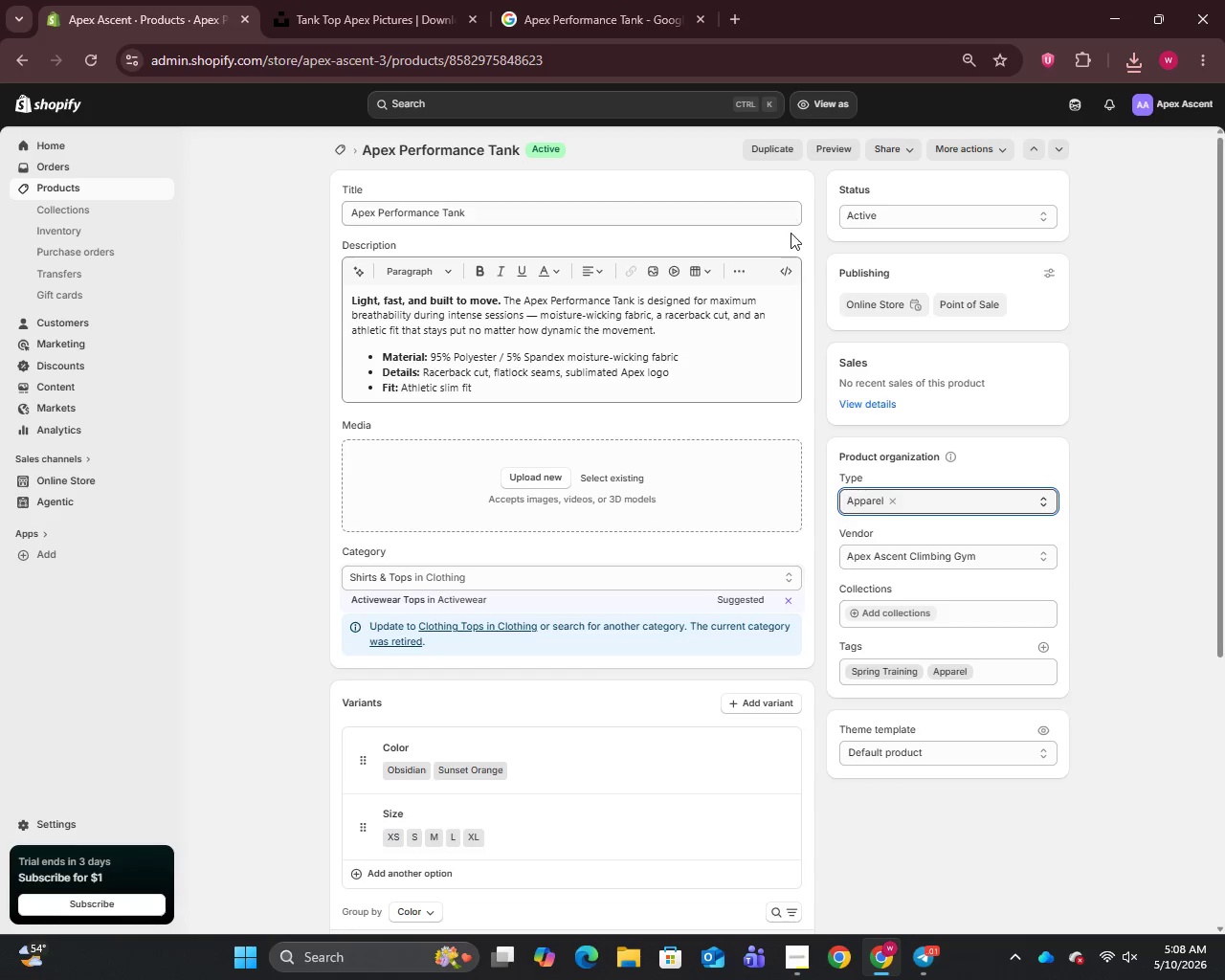 
left_click([542, 472])
 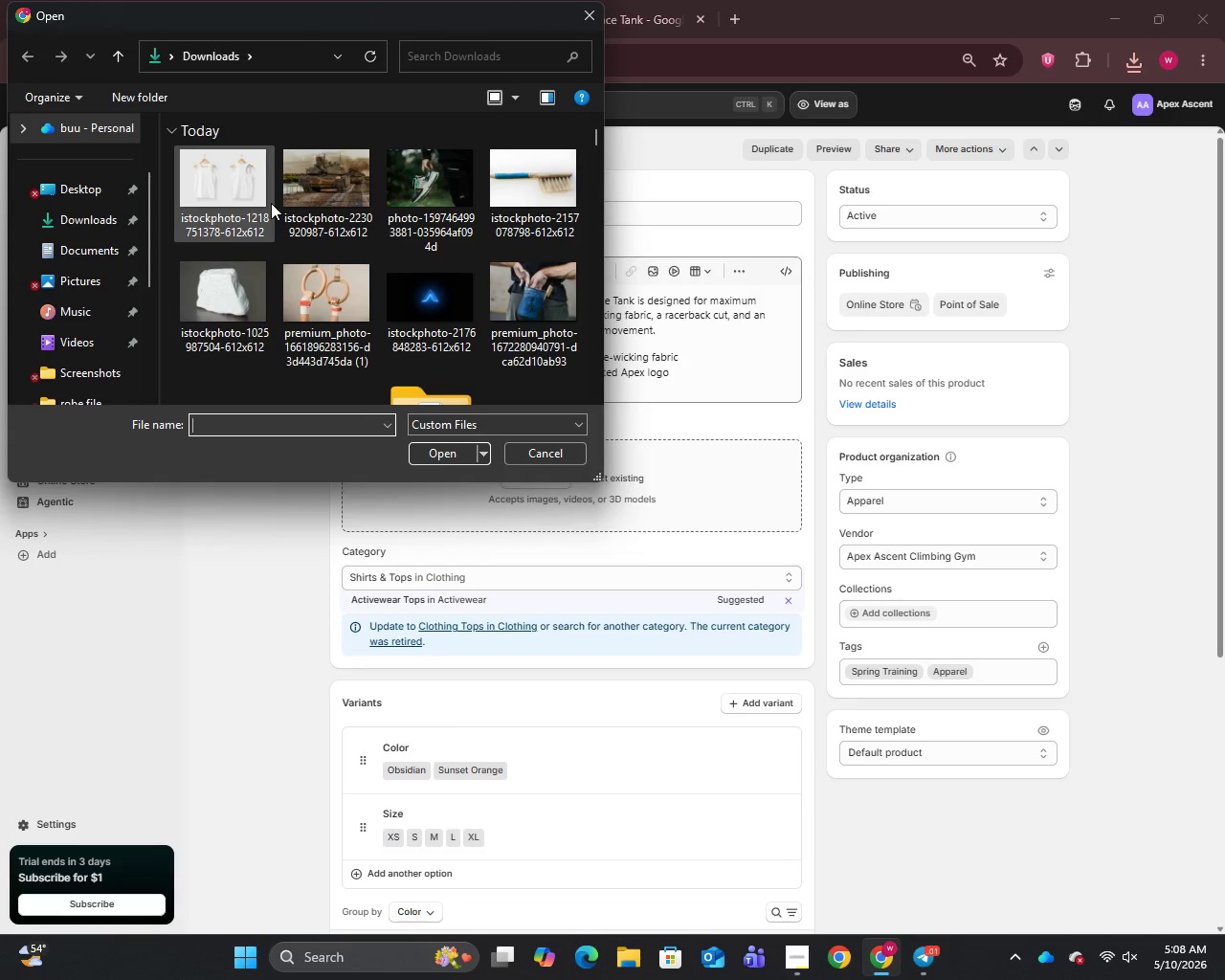 
left_click([270, 202])
 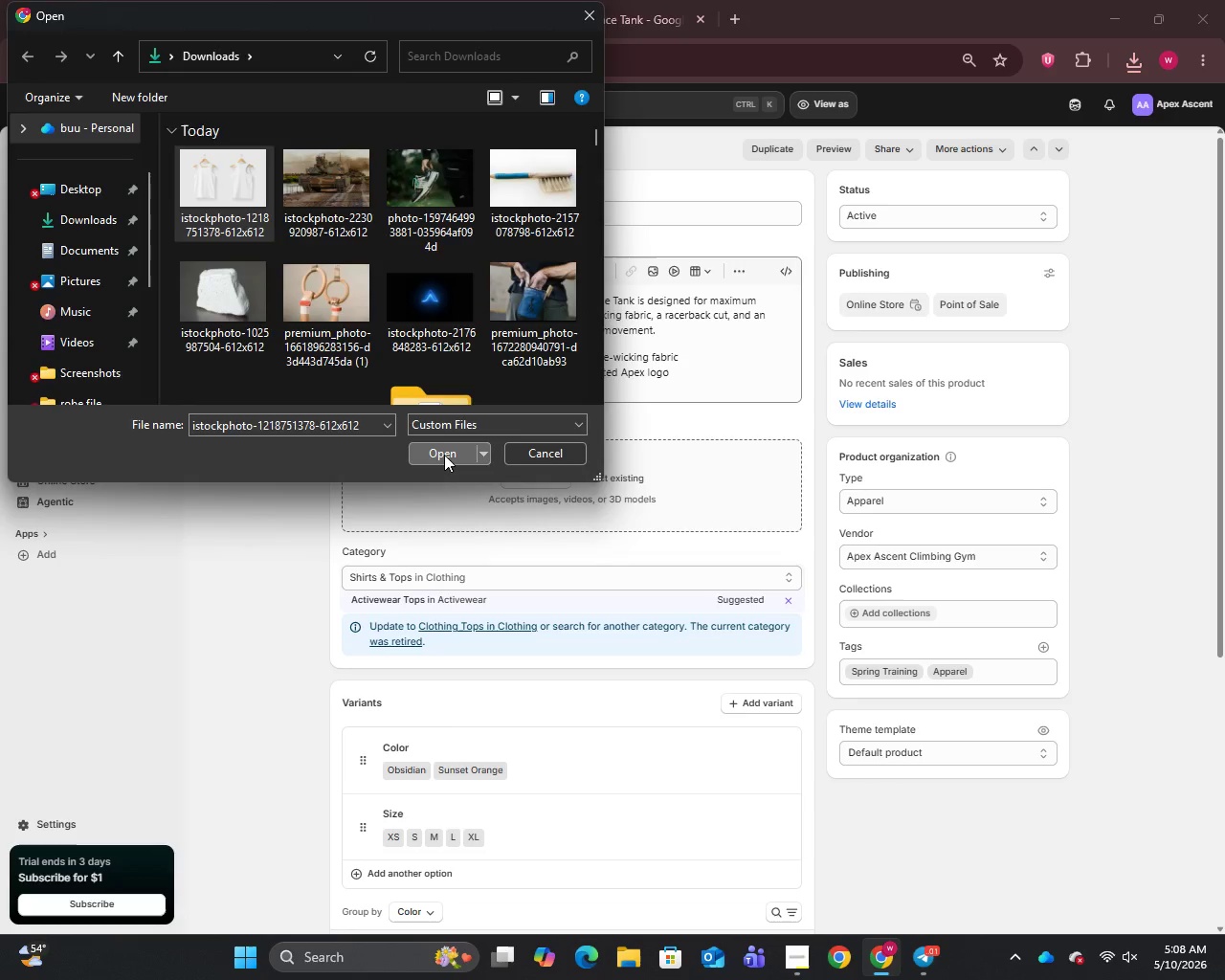 
left_click([444, 455])
 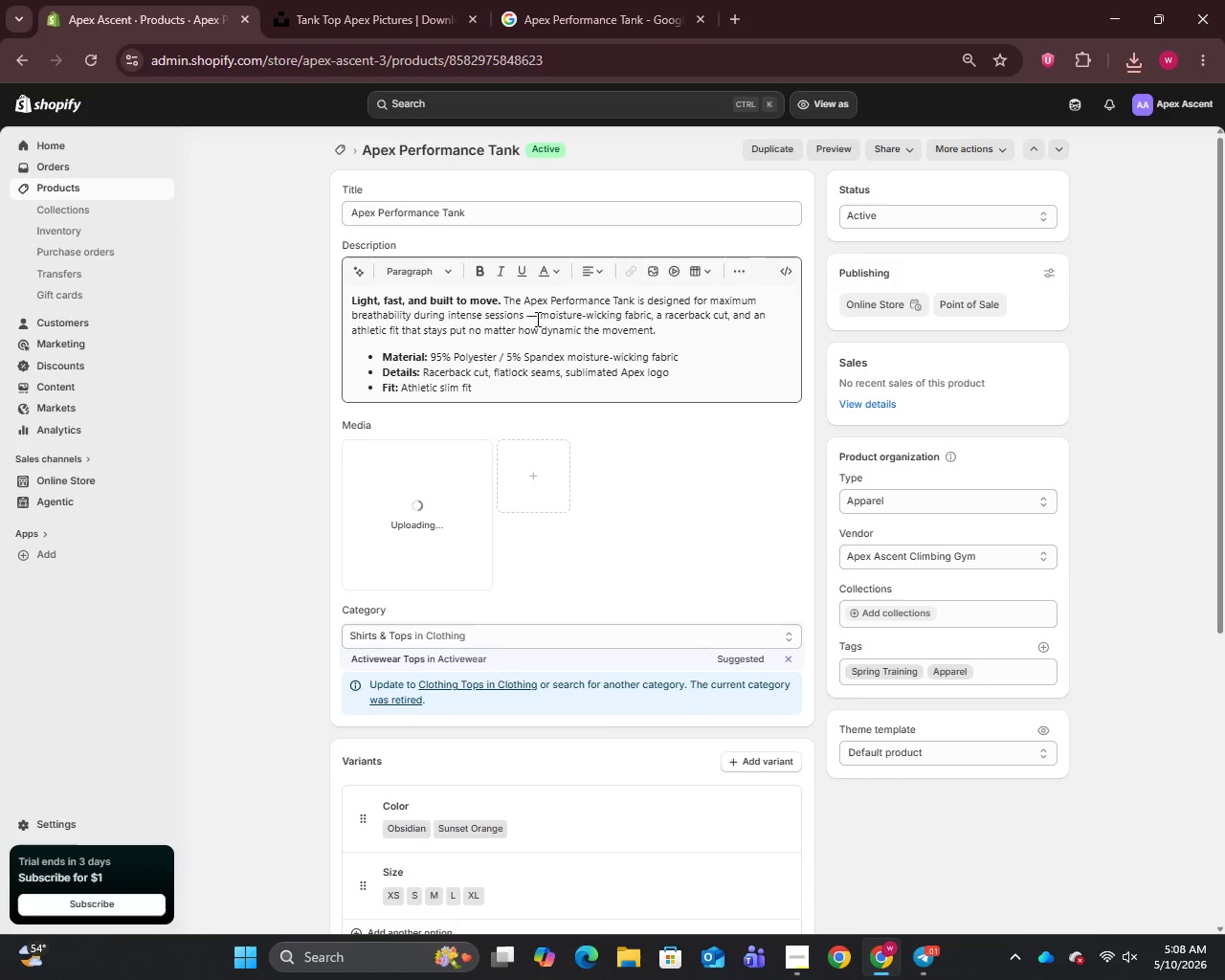 
left_click([536, 318])
 